 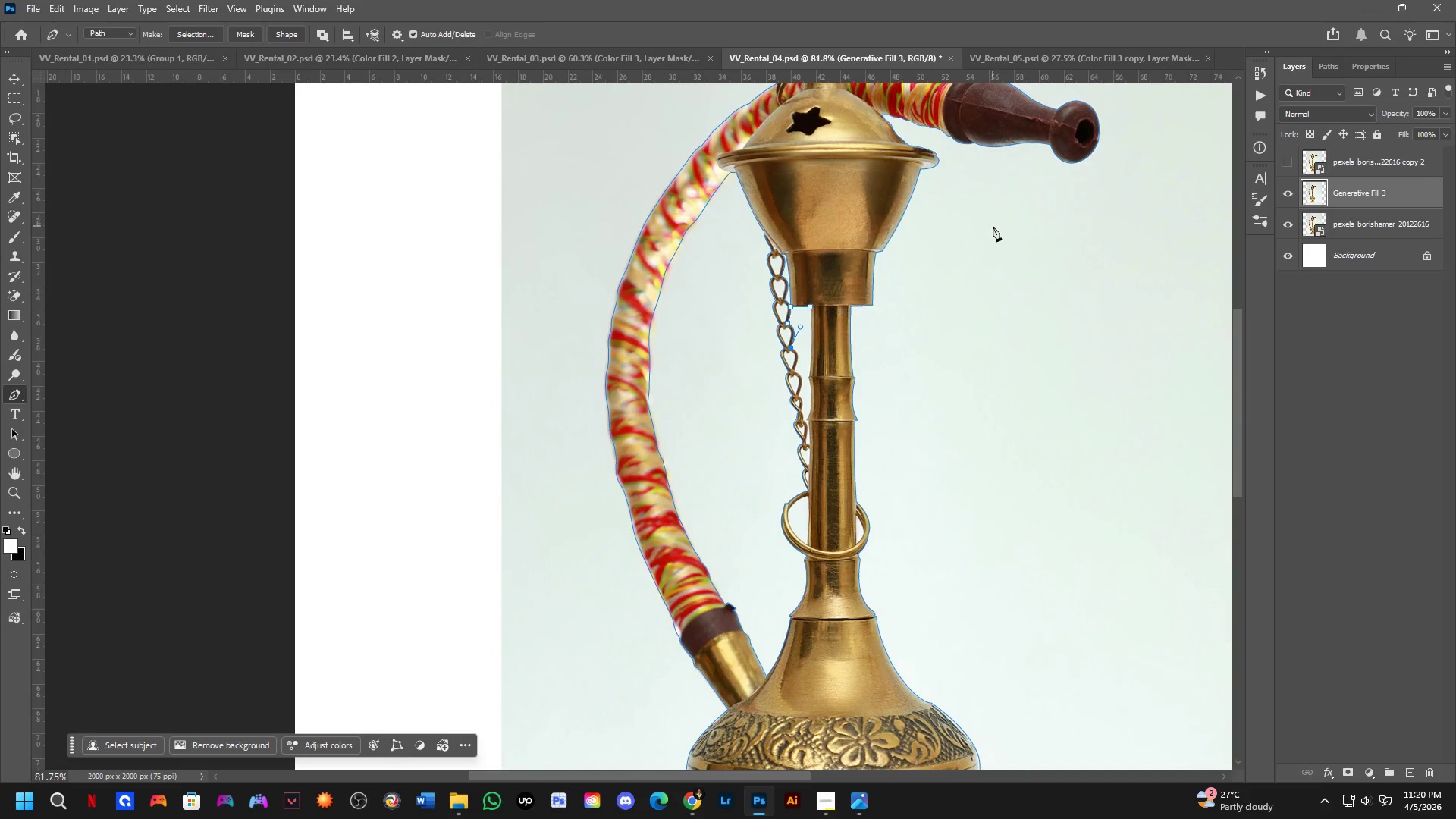 
scroll: coordinate [915, 374], scroll_direction: down, amount: 2.0
 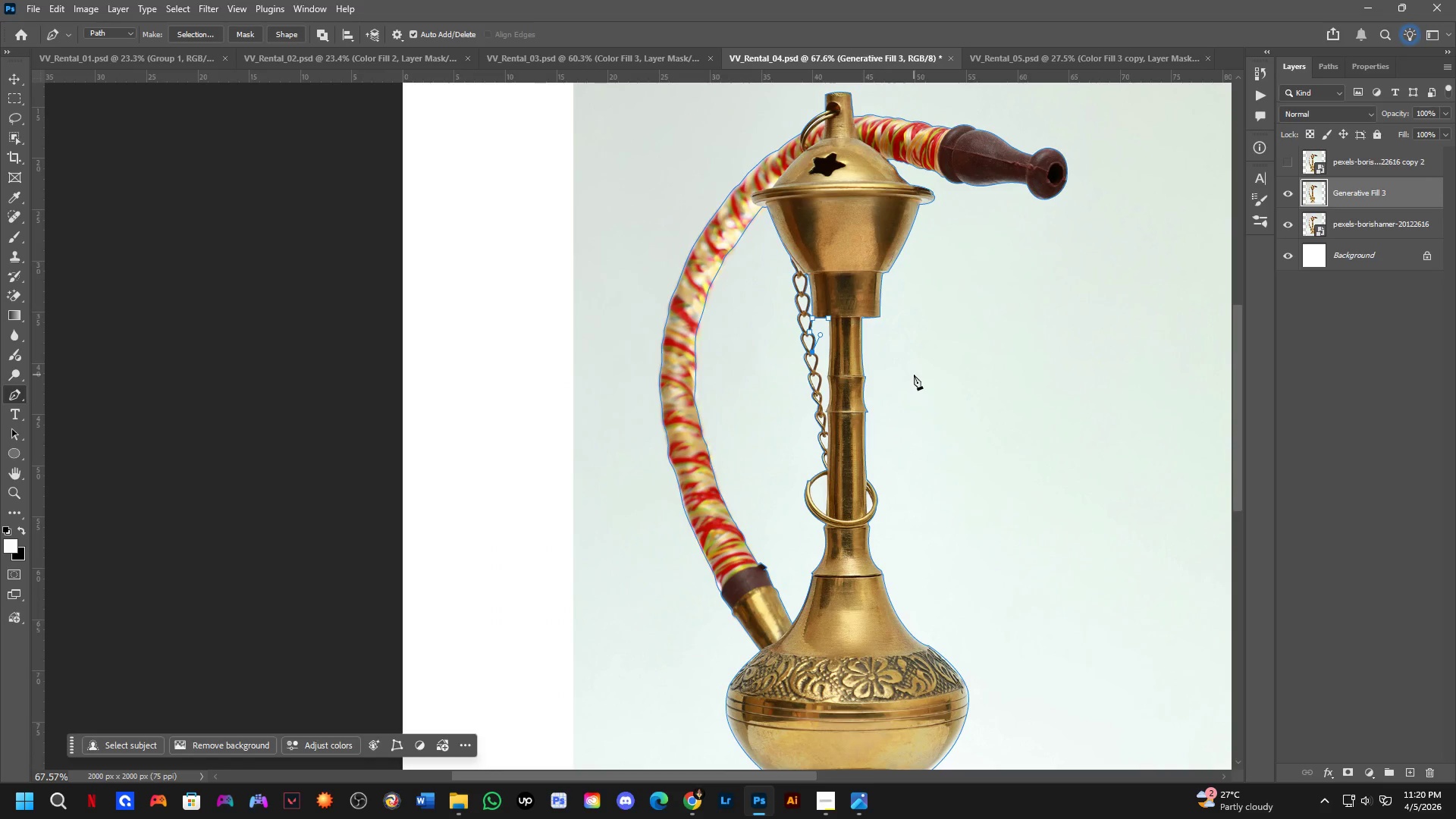 
wait(5.57)
 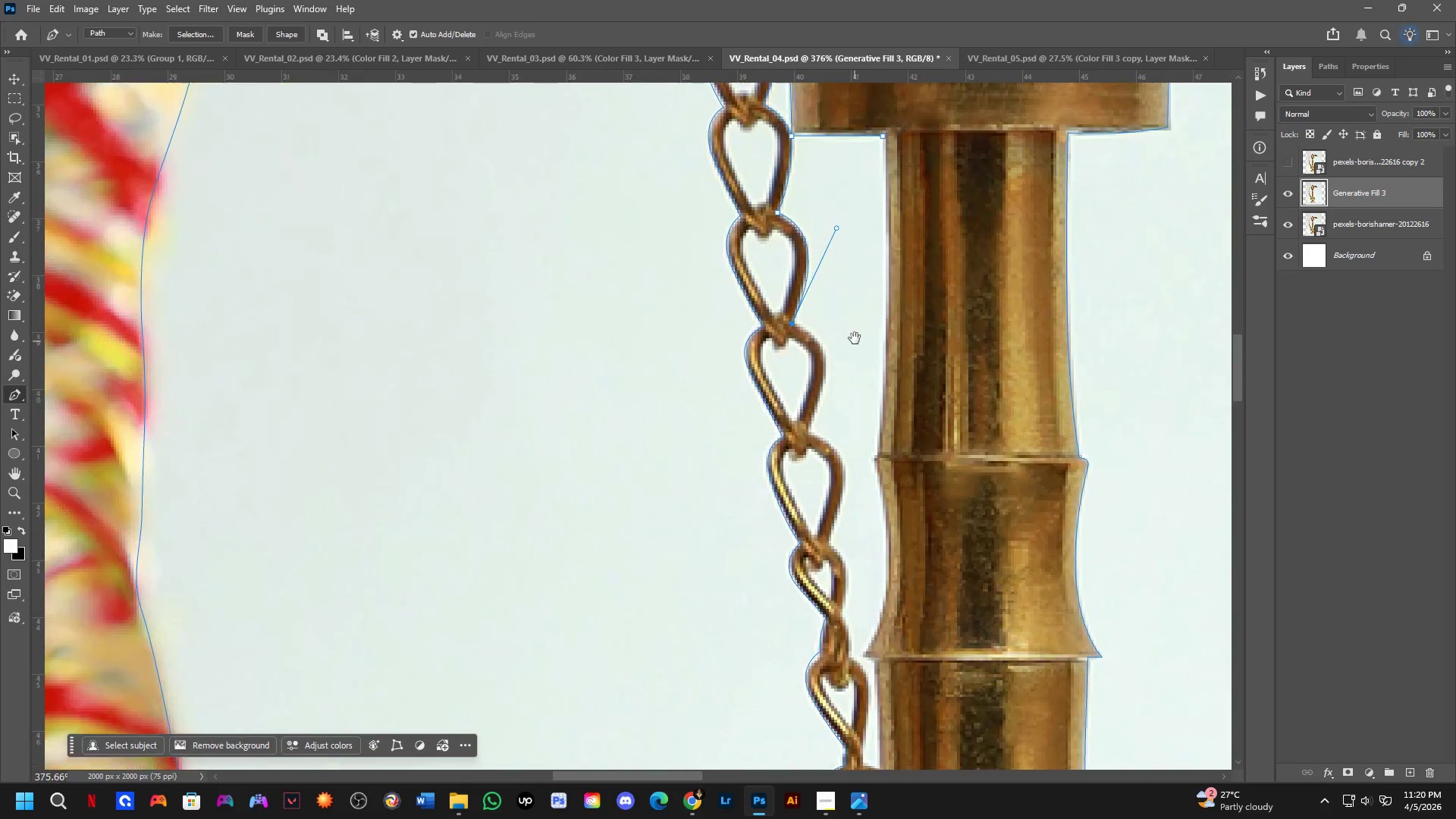 
hold_key(key=Space, duration=0.44)
 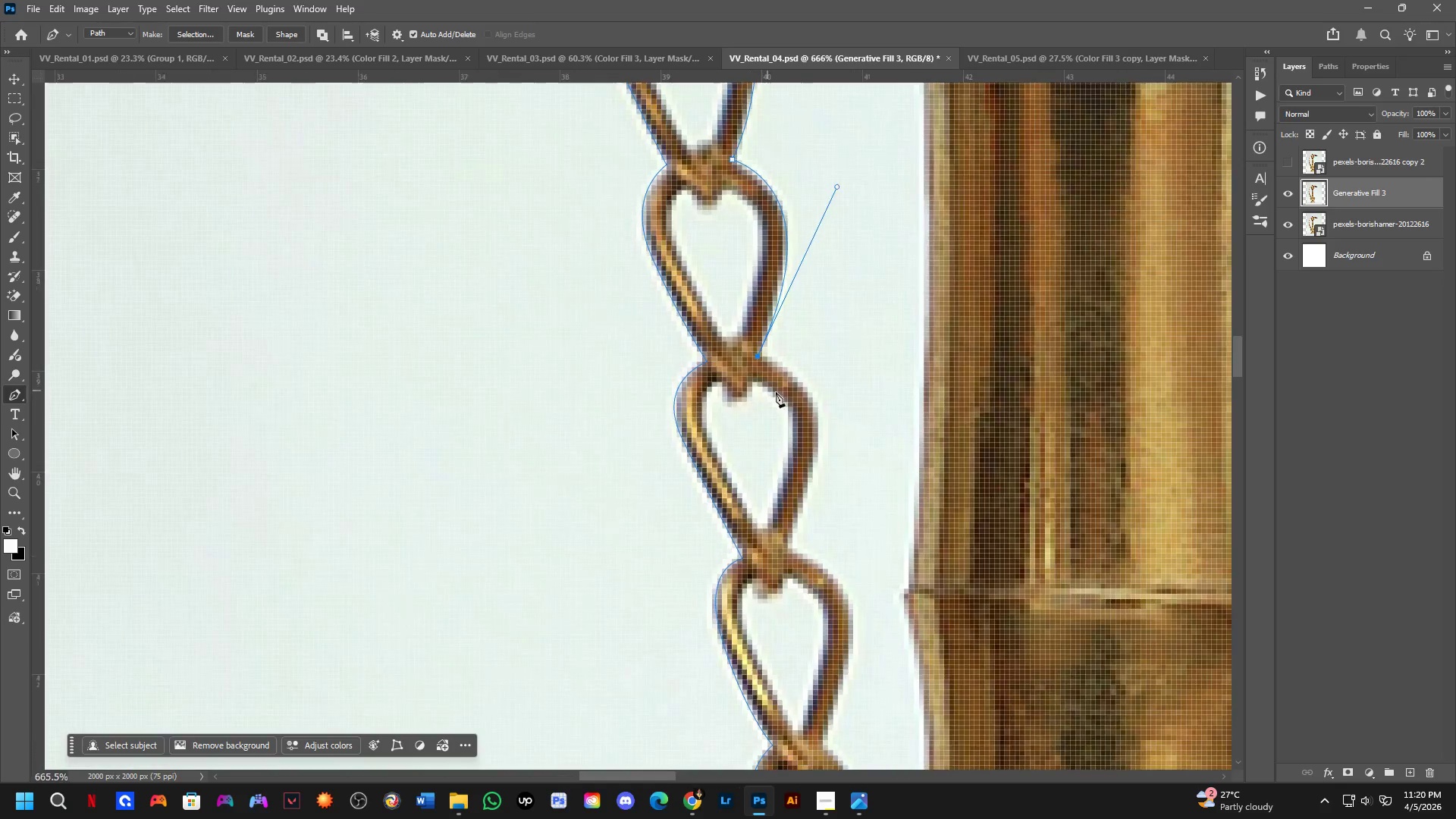 
left_click_drag(start_coordinate=[855, 337], to_coordinate=[821, 374])
 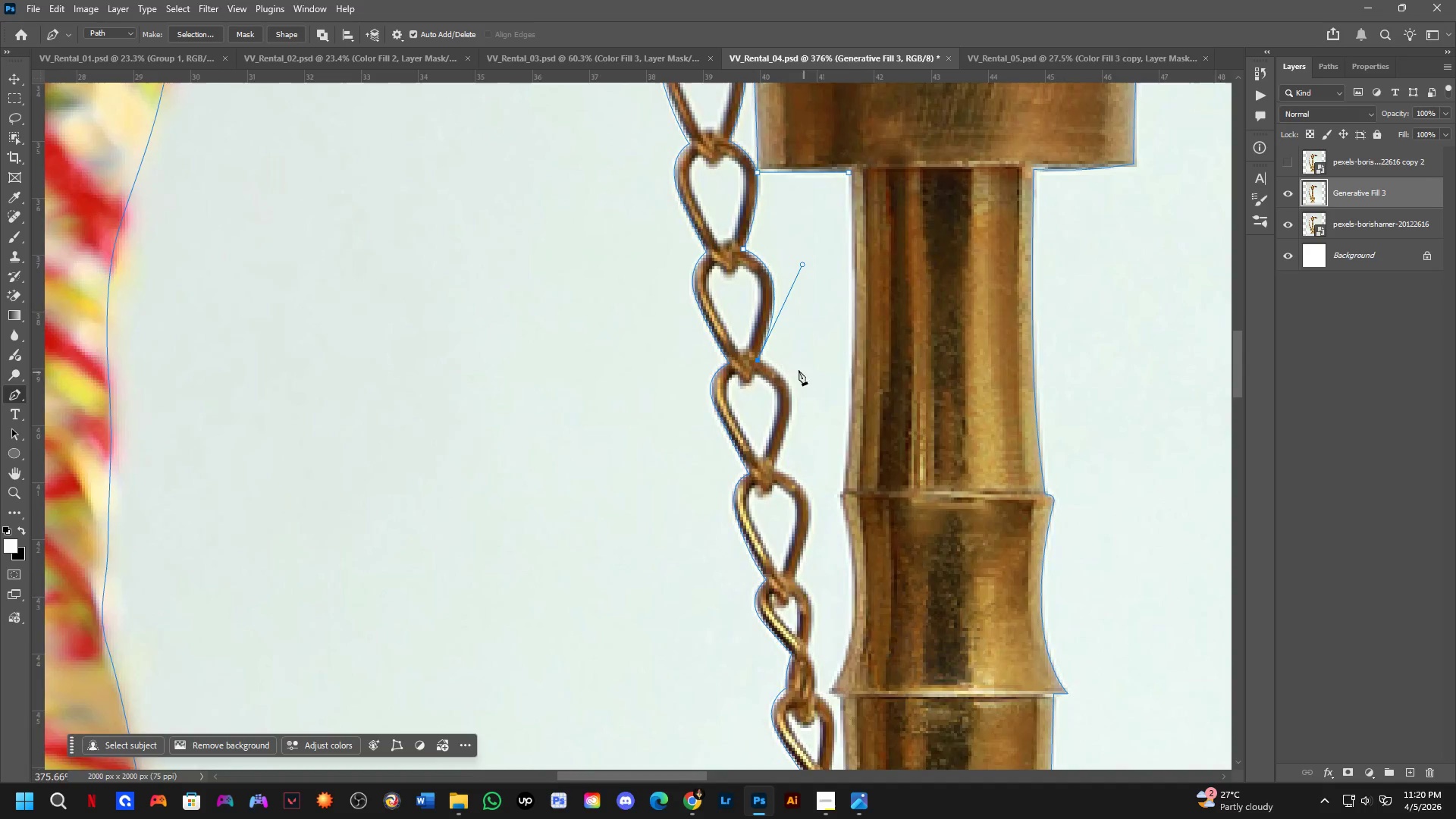 
scroll: coordinate [750, 388], scroll_direction: up, amount: 24.0
 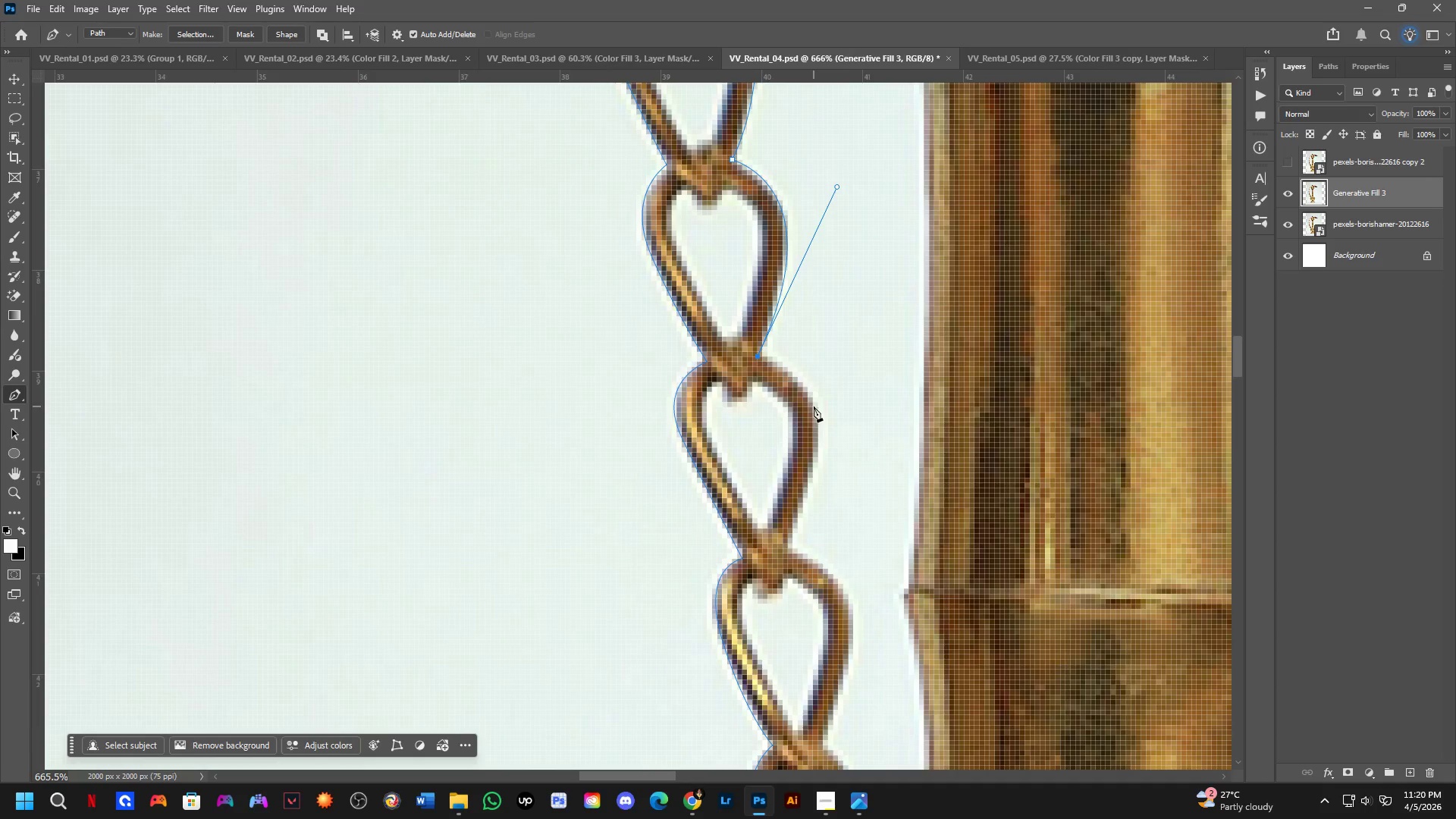 
left_click_drag(start_coordinate=[815, 413], to_coordinate=[821, 447])
 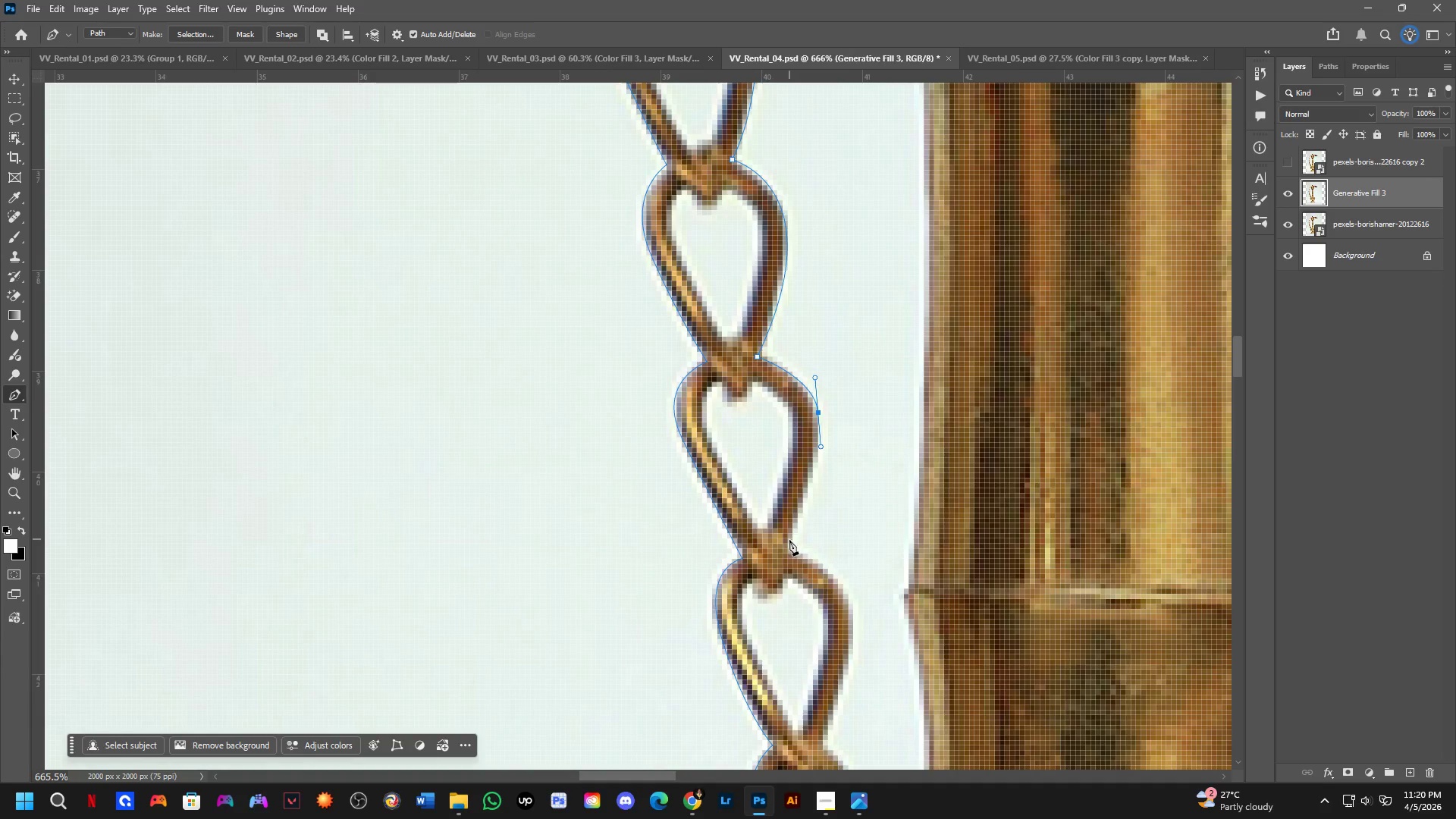 
left_click([785, 549])
 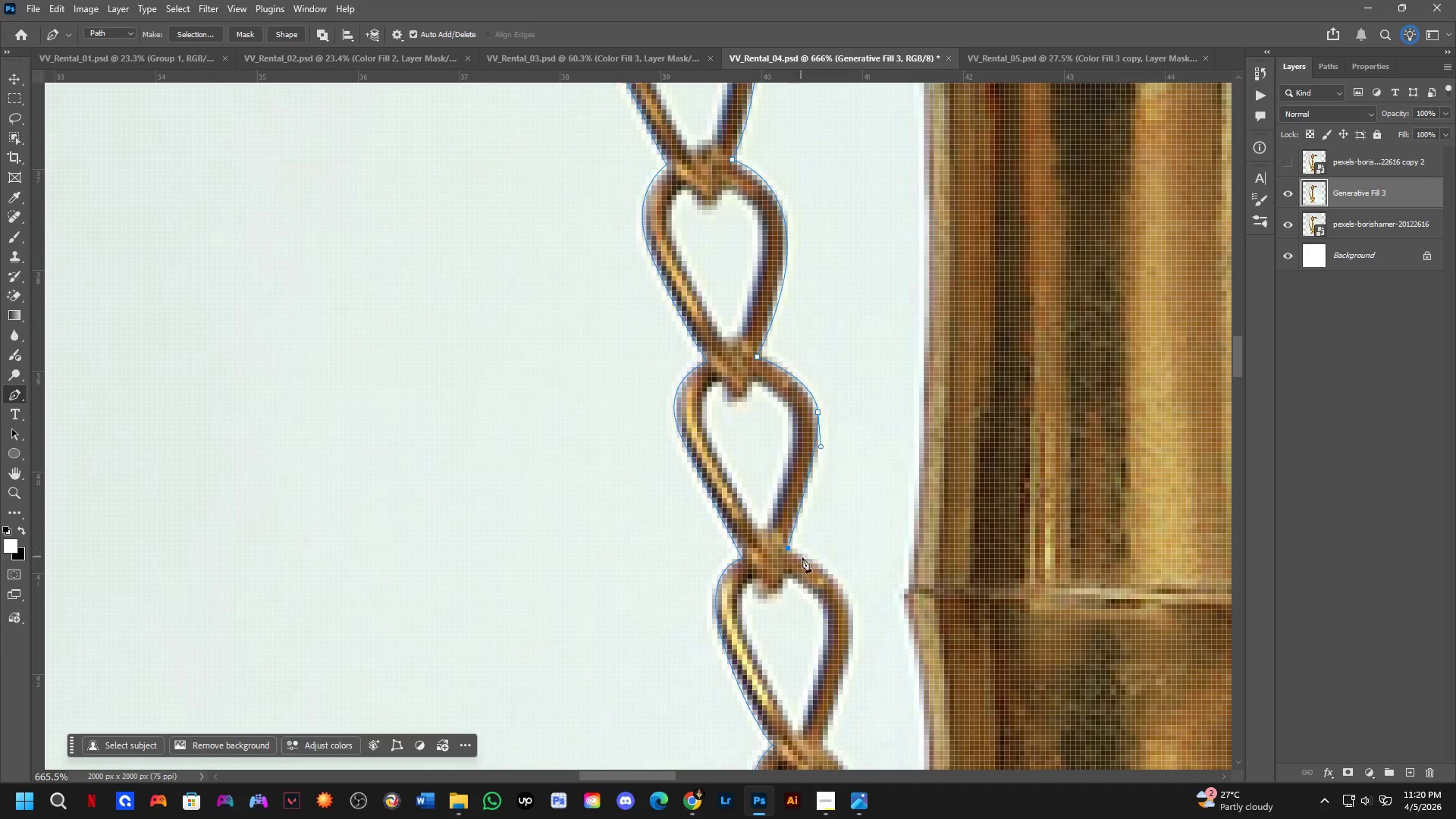 
hold_key(key=Space, duration=0.53)
 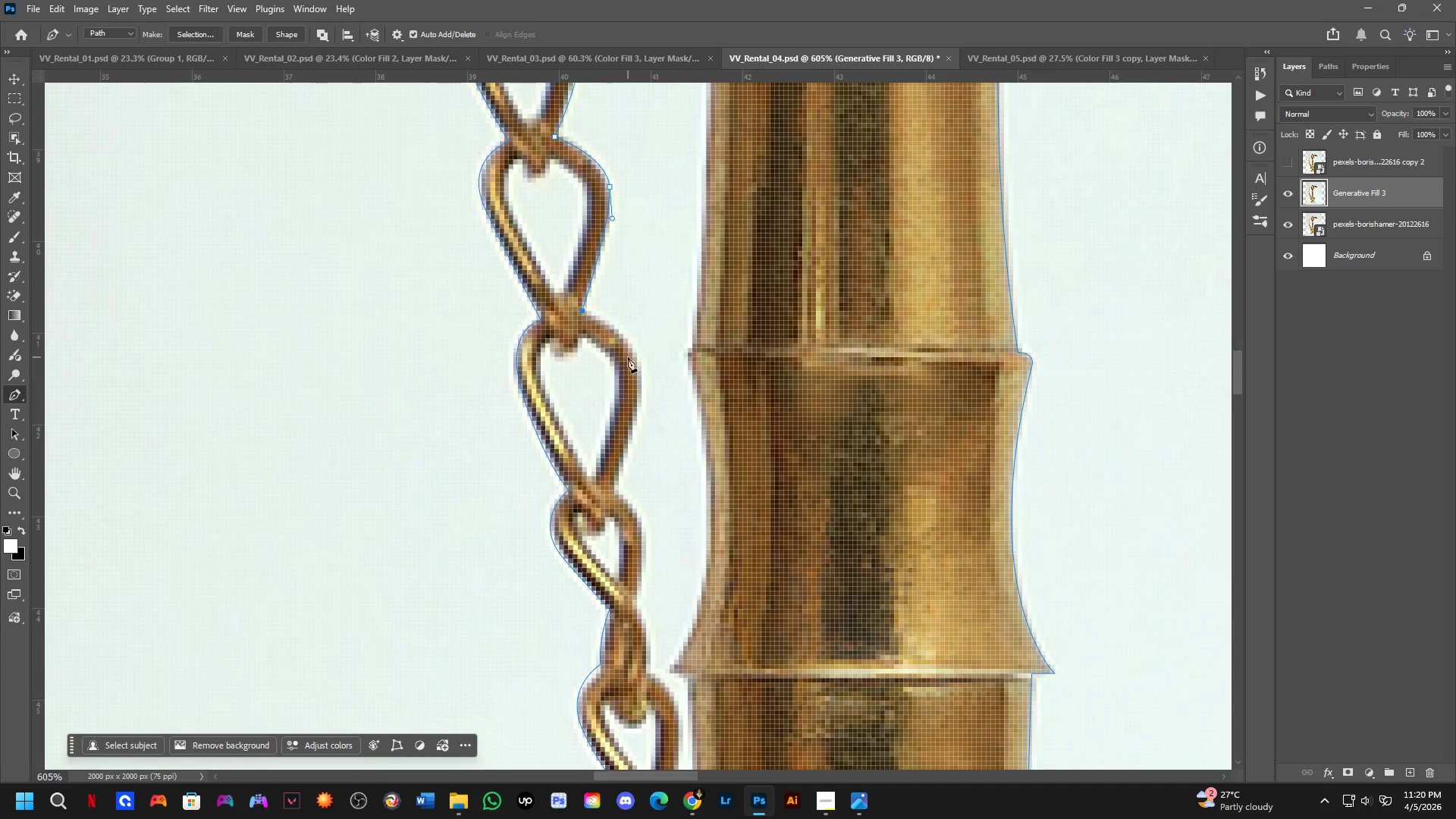 
left_click_drag(start_coordinate=[808, 574], to_coordinate=[602, 346])
 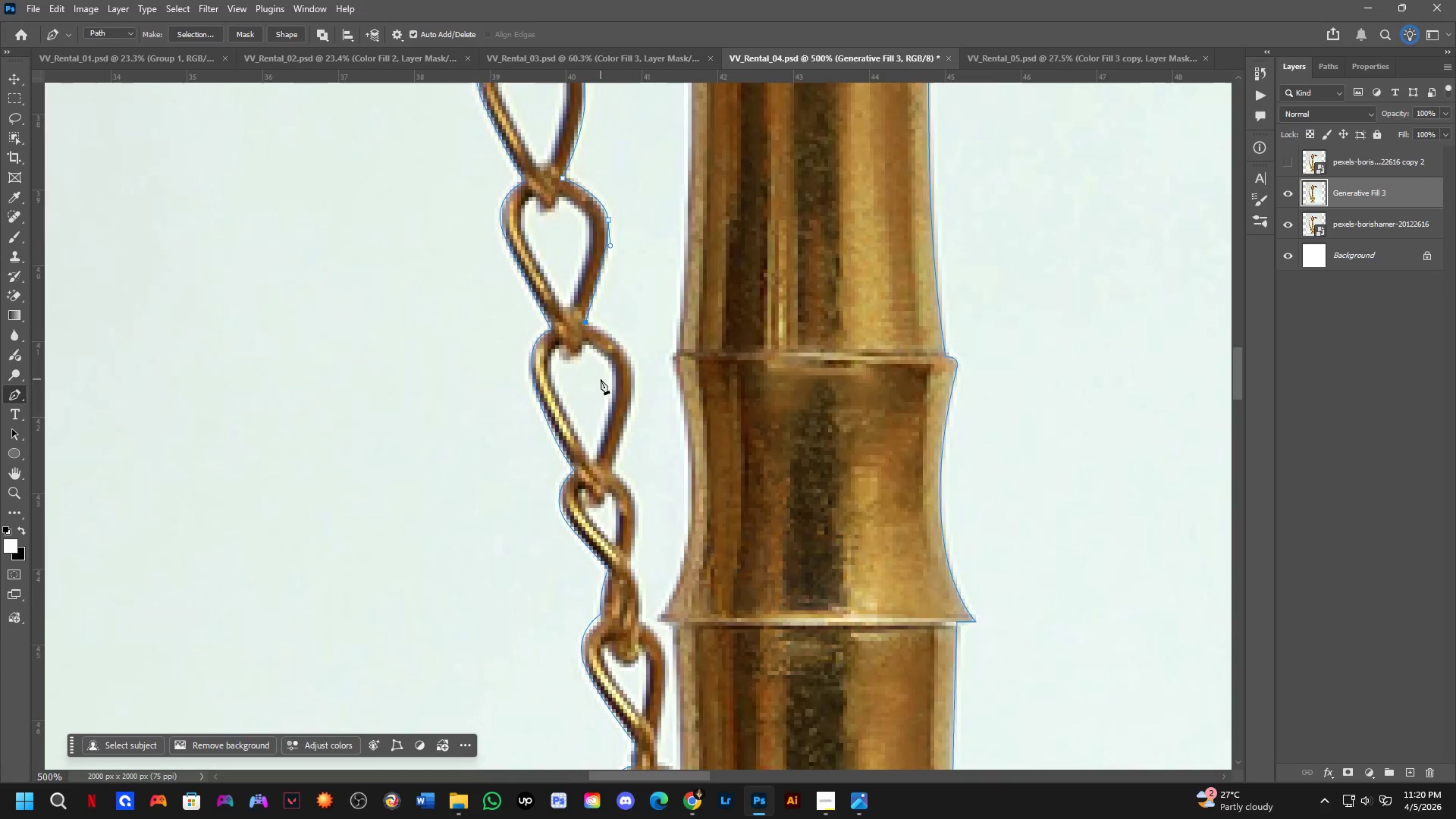 
scroll: coordinate [805, 558], scroll_direction: down, amount: 3.0
 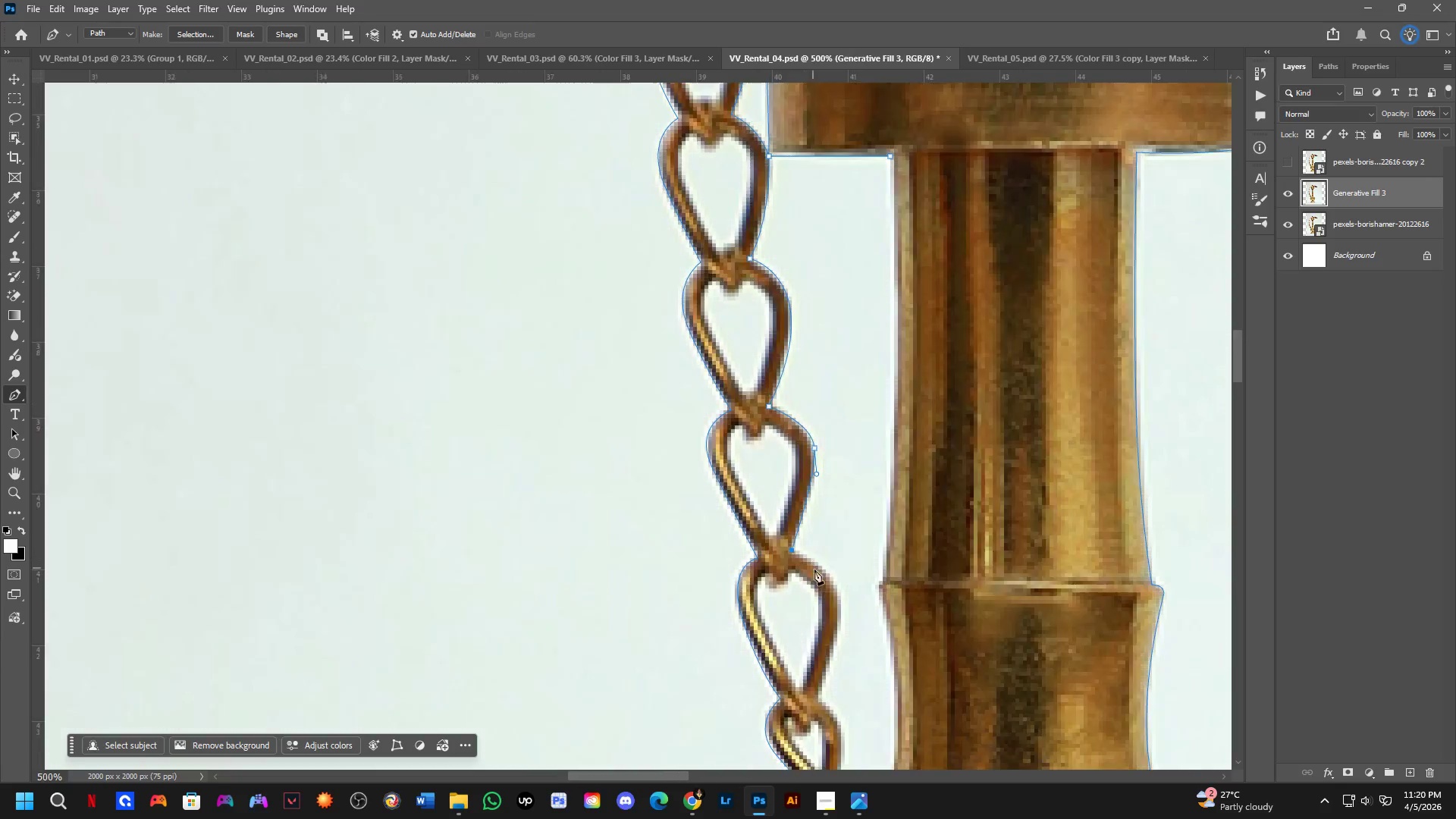 
scroll: coordinate [601, 379], scroll_direction: up, amount: 2.0
 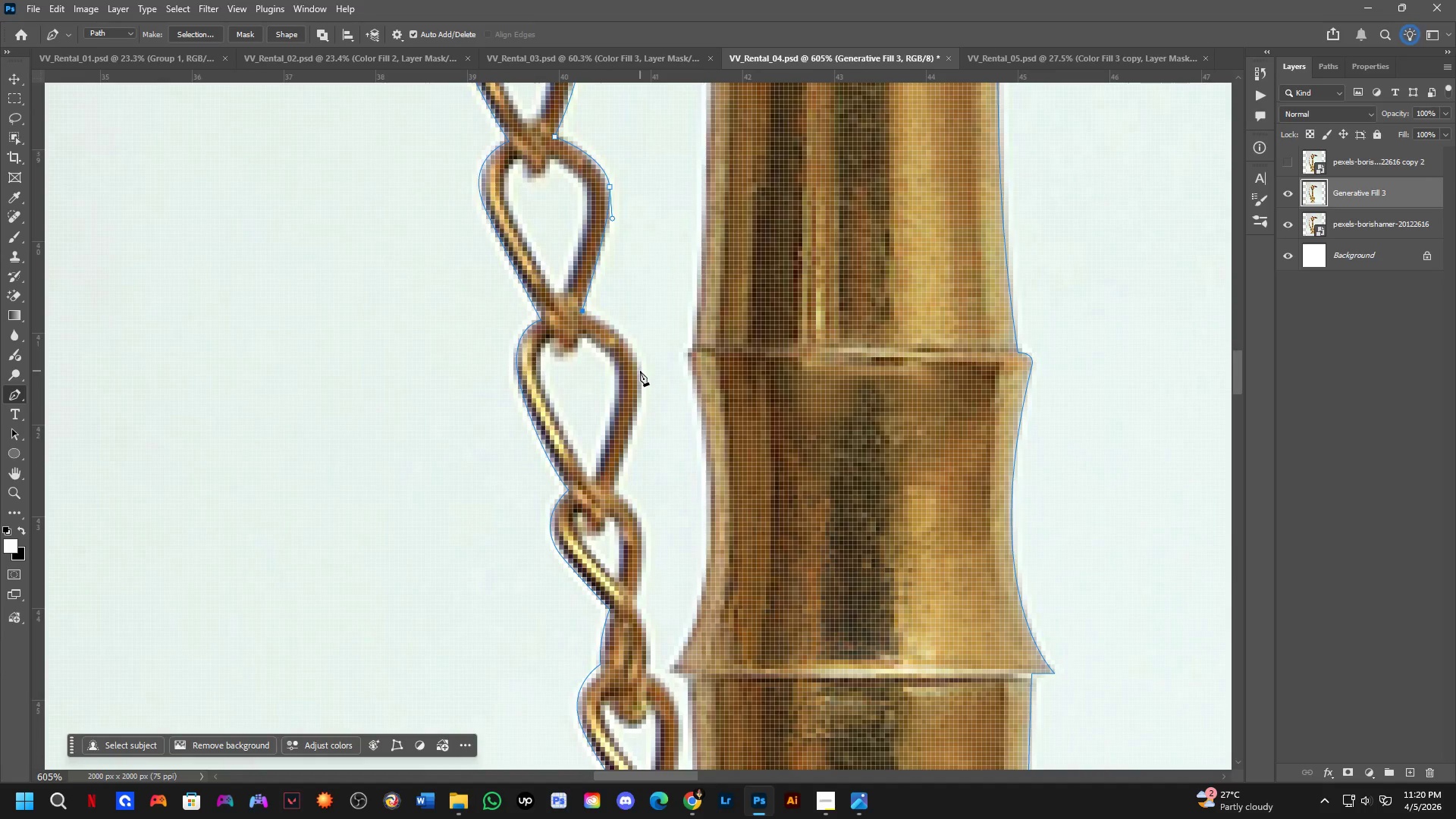 
left_click_drag(start_coordinate=[640, 378], to_coordinate=[639, 430])
 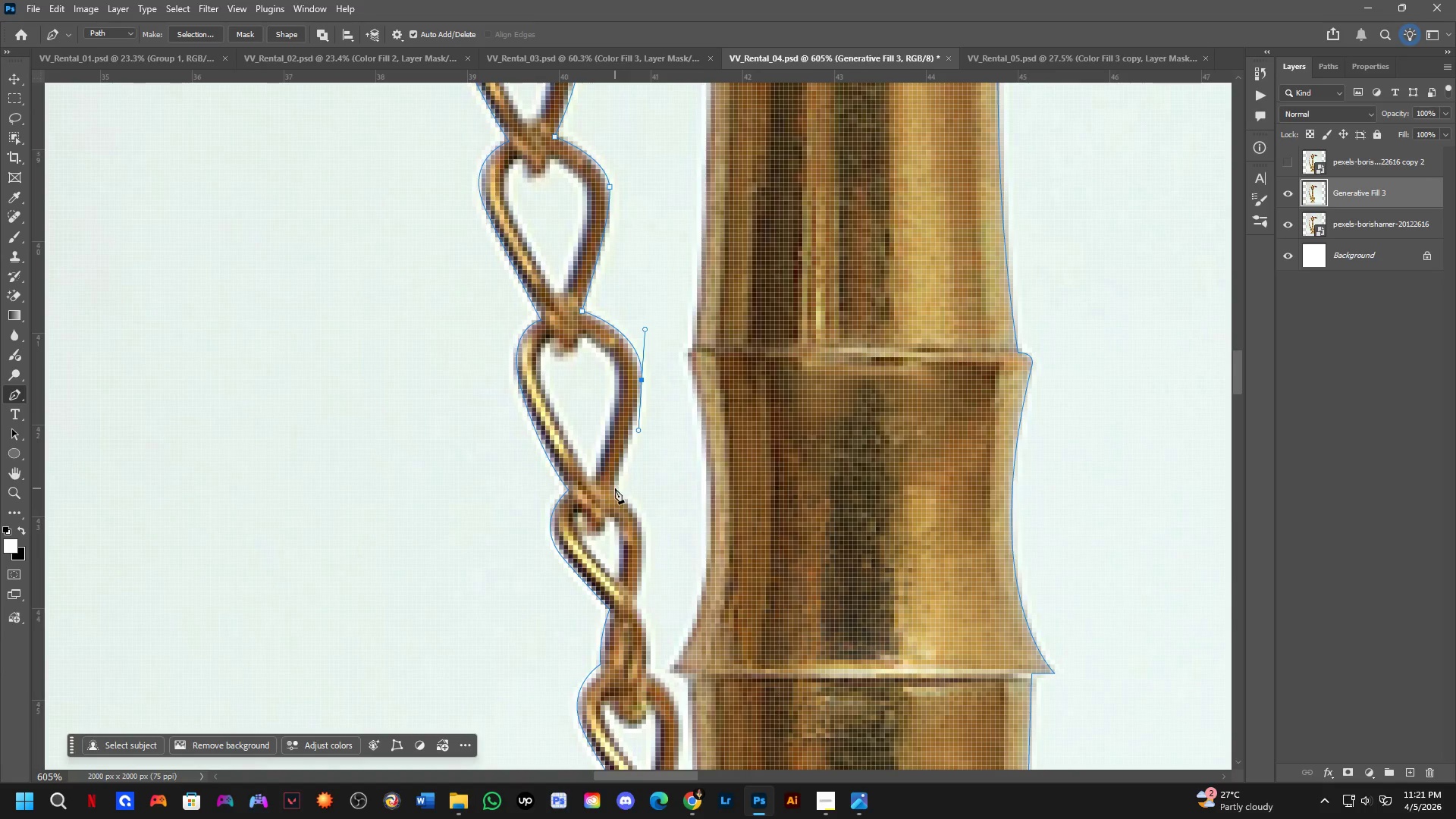 
left_click([614, 491])
 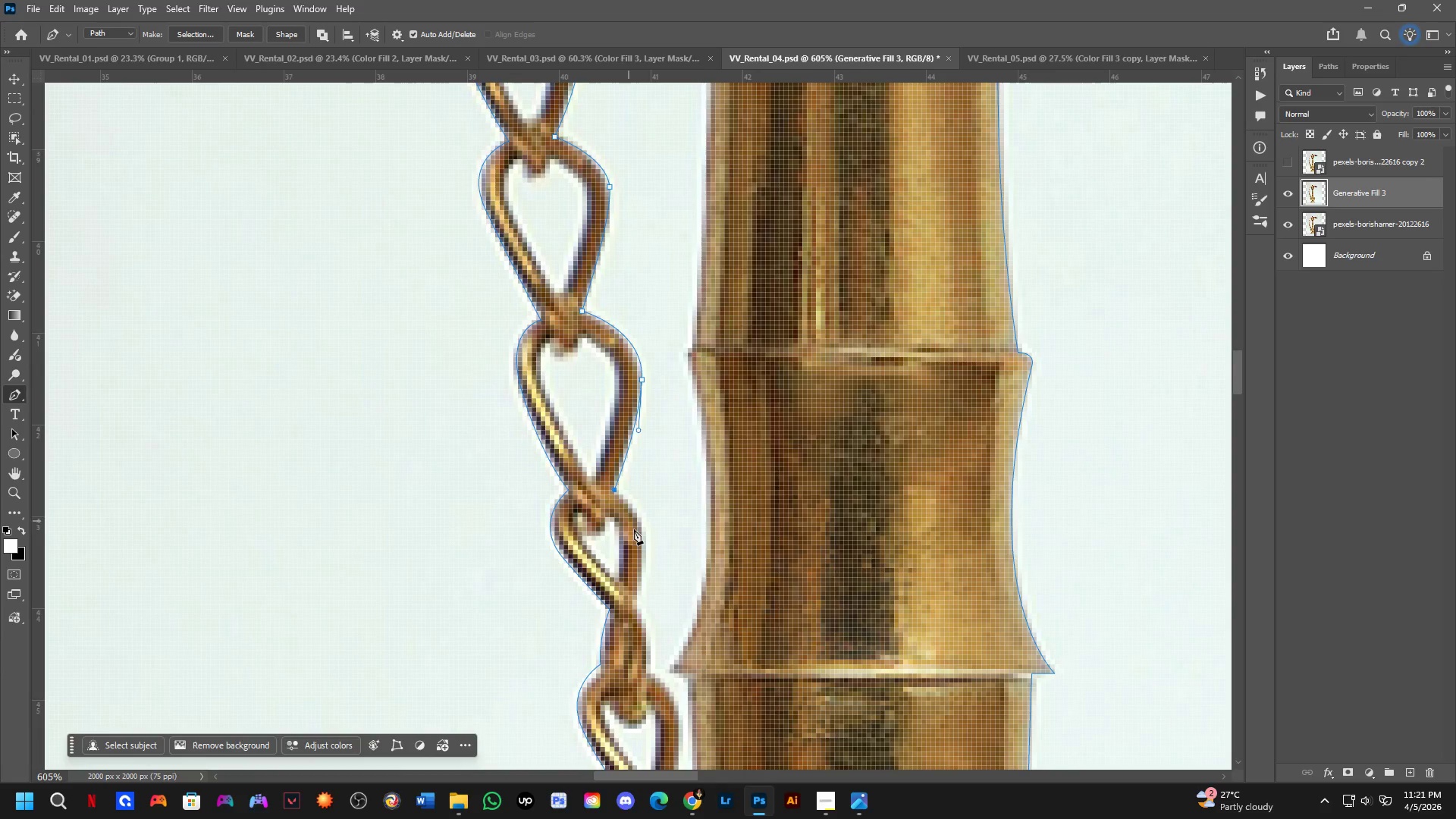 
hold_key(key=Space, duration=0.47)
 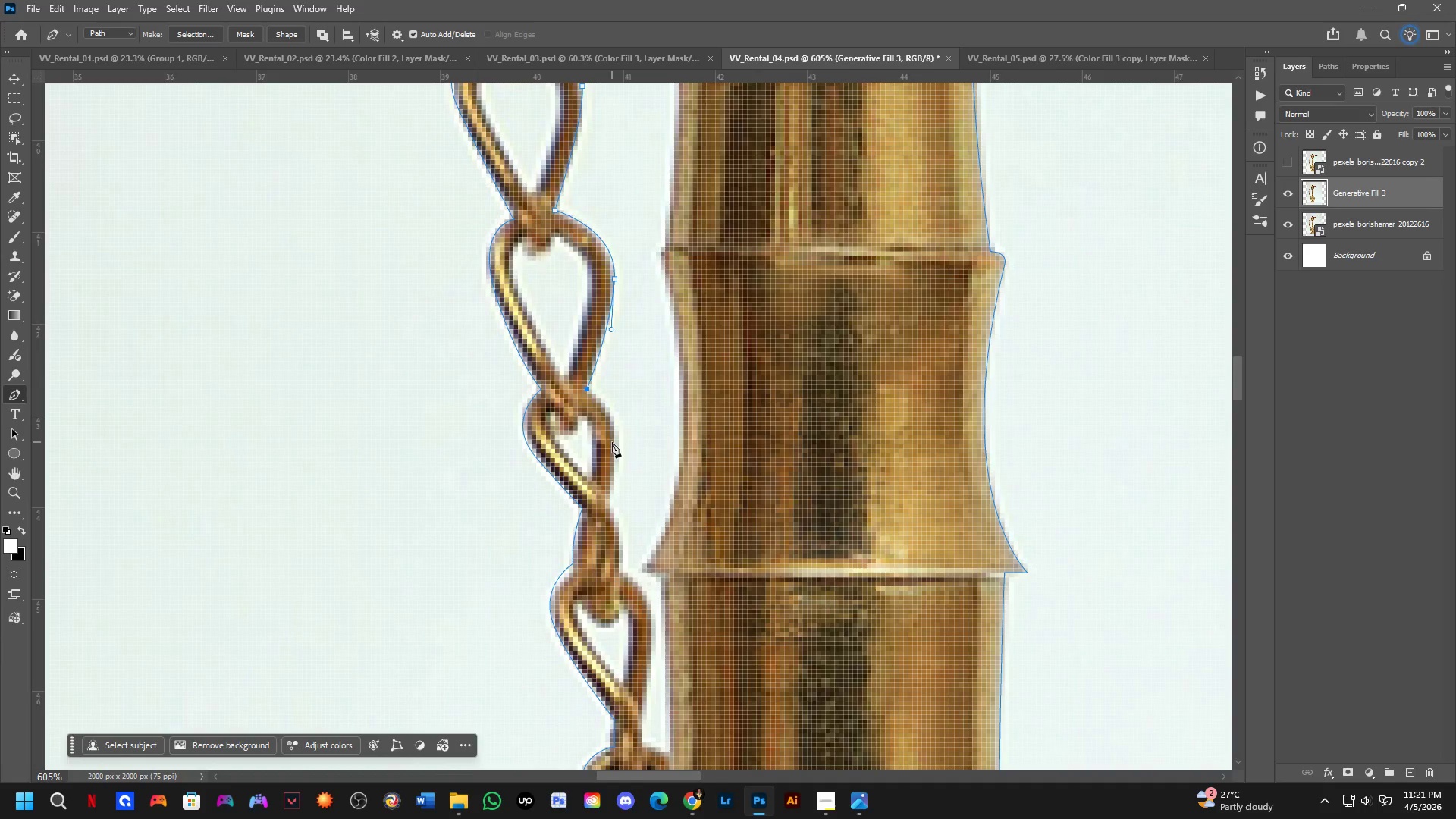 
left_click_drag(start_coordinate=[655, 554], to_coordinate=[628, 453])
 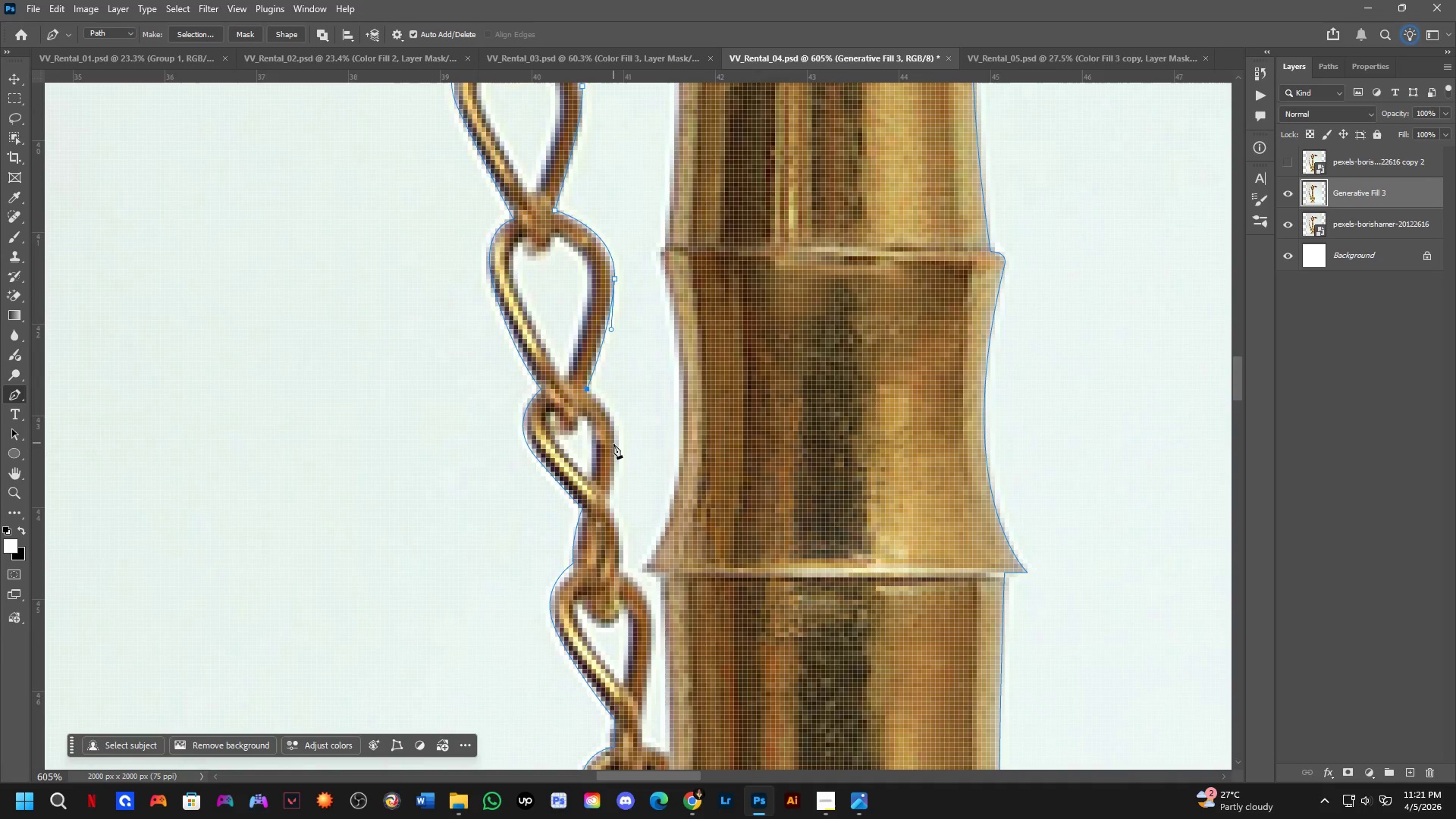 
left_click_drag(start_coordinate=[615, 449], to_coordinate=[613, 492])
 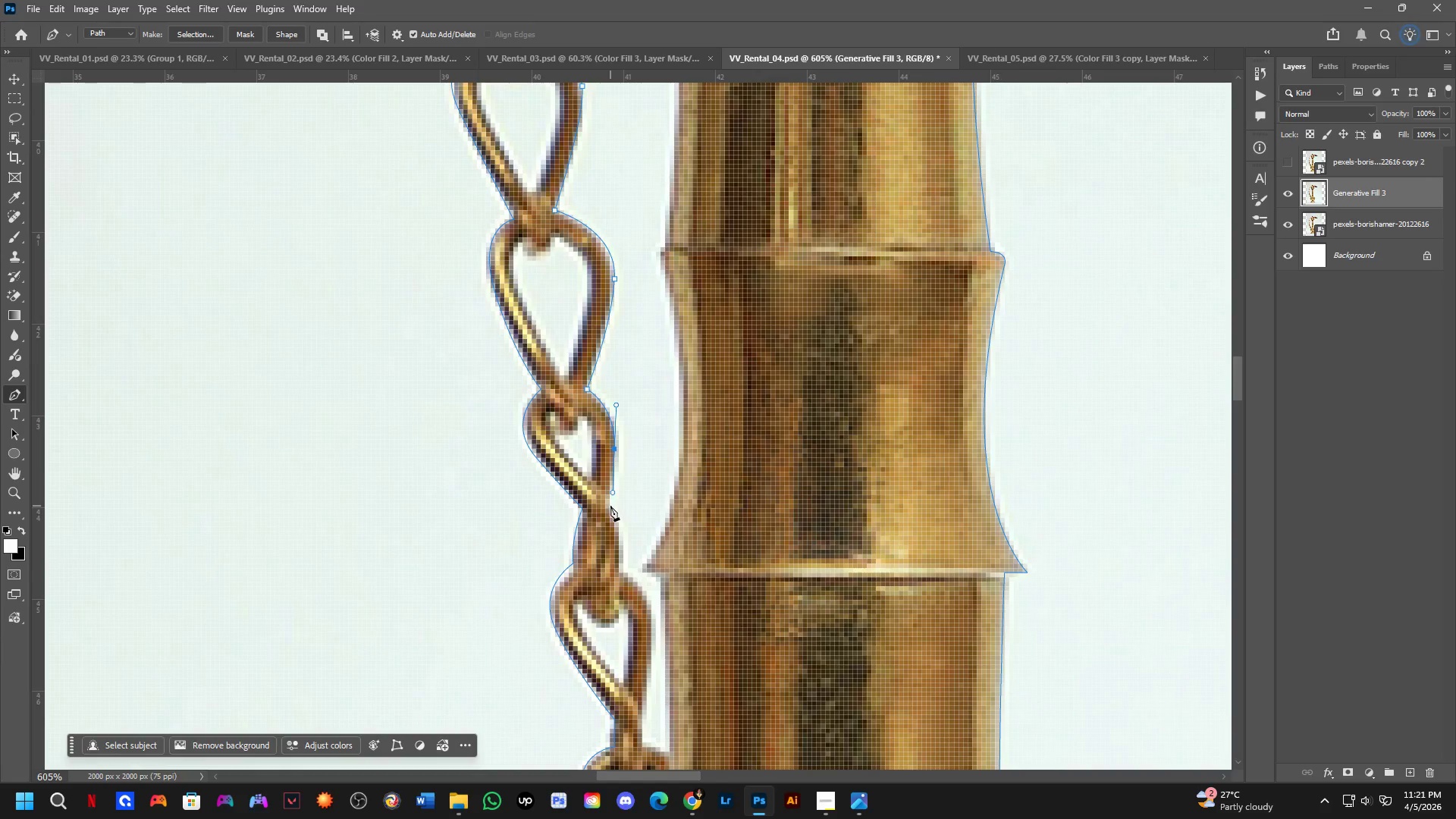 
left_click([610, 506])
 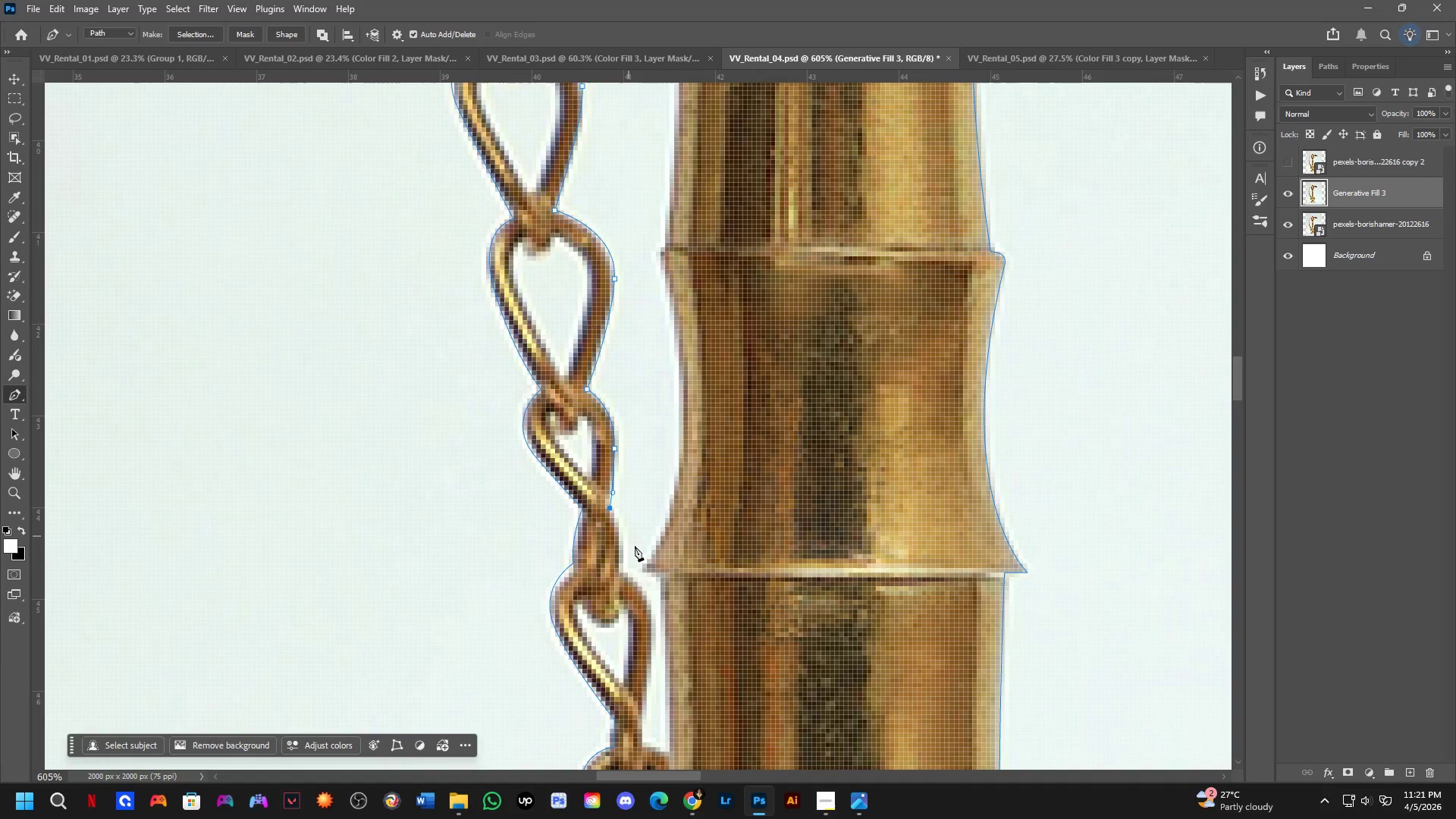 
hold_key(key=Space, duration=0.56)
 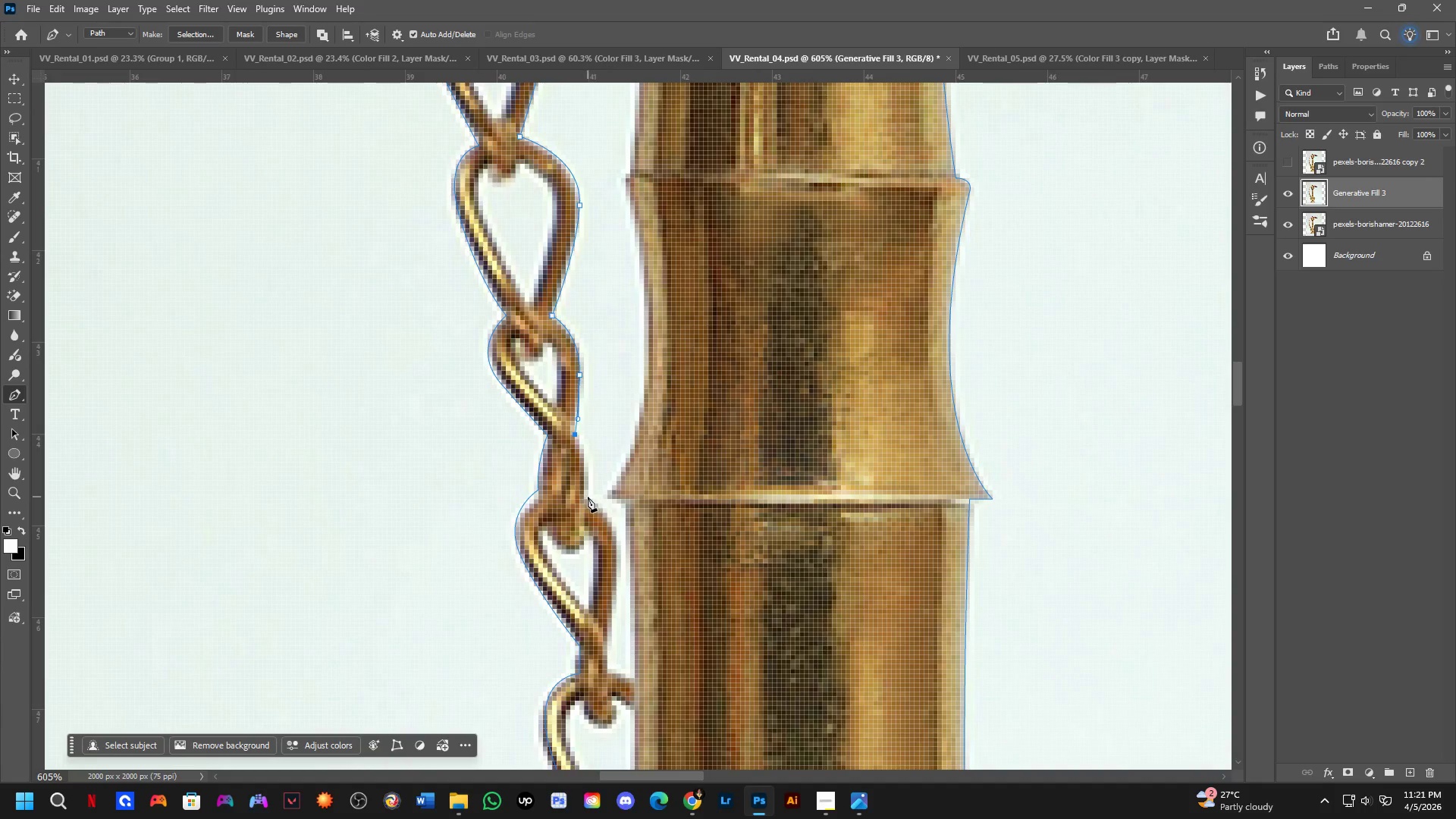 
left_click_drag(start_coordinate=[646, 557], to_coordinate=[611, 484])
 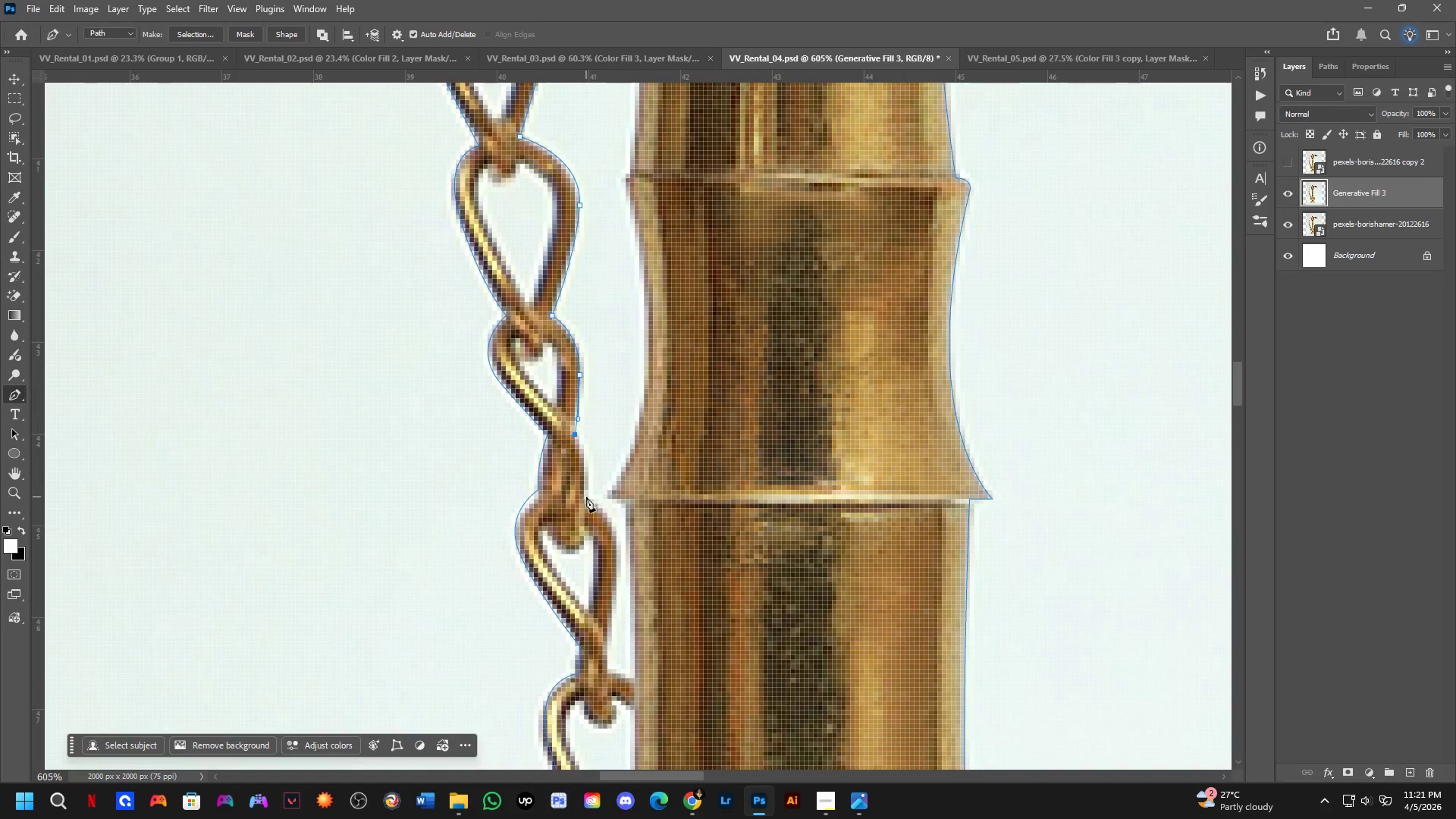 
left_click_drag(start_coordinate=[583, 497], to_coordinate=[575, 537])
 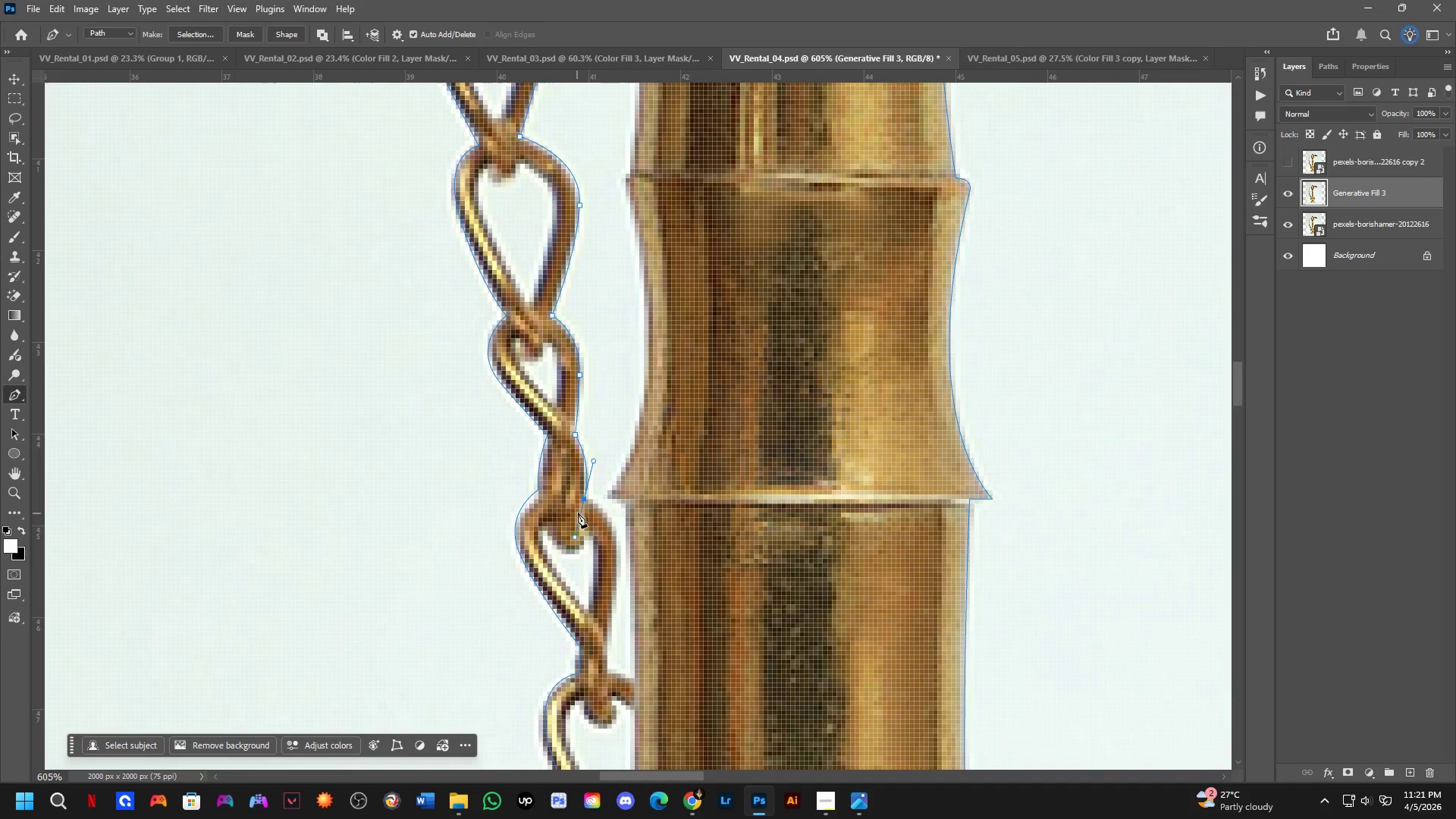 
hold_key(key=AltLeft, duration=0.52)
left_click([584, 501])
 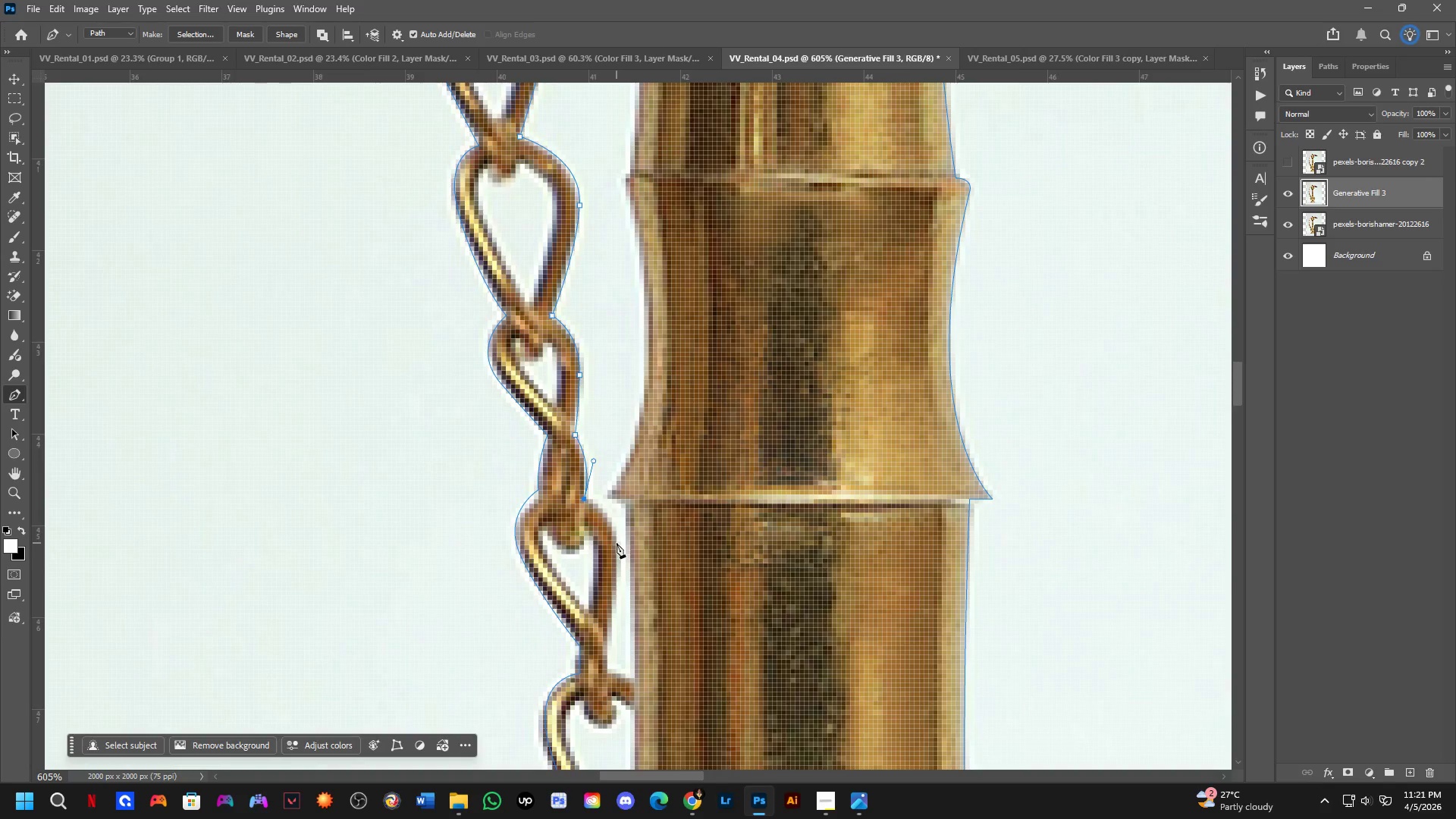 
left_click_drag(start_coordinate=[614, 551], to_coordinate=[611, 580])
 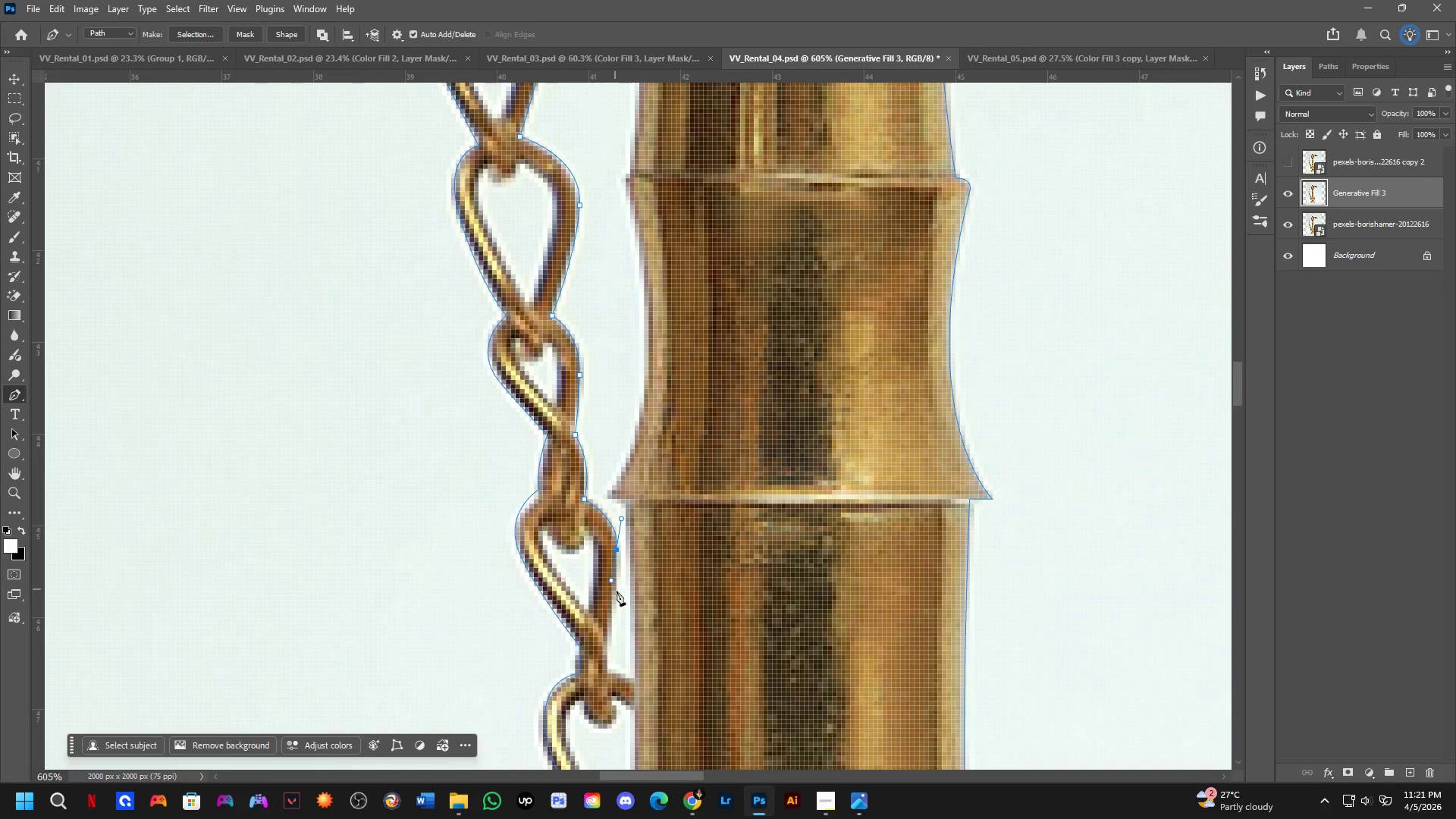 
hold_key(key=Space, duration=0.47)
 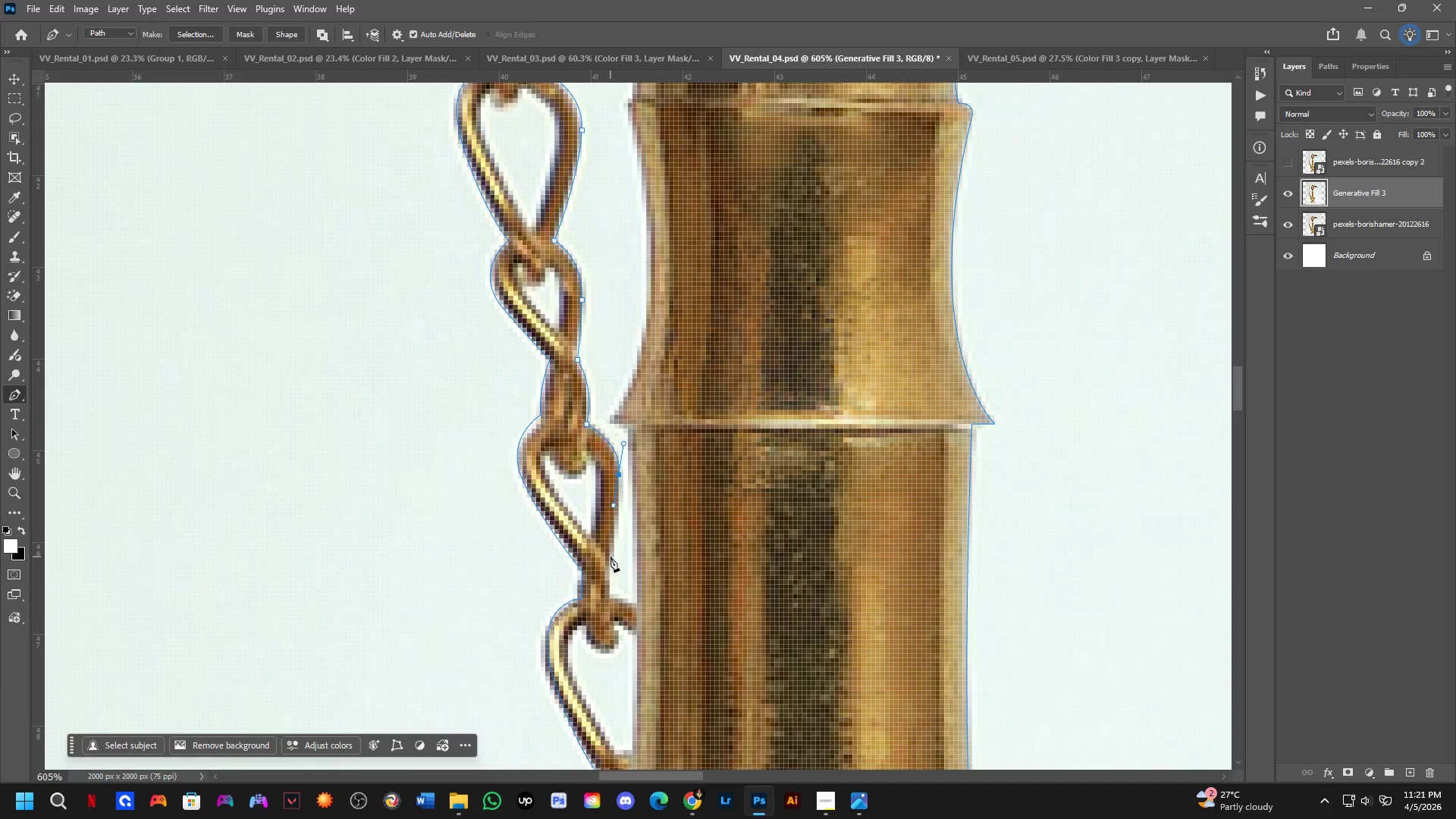 
left_click_drag(start_coordinate=[619, 588], to_coordinate=[621, 513])
 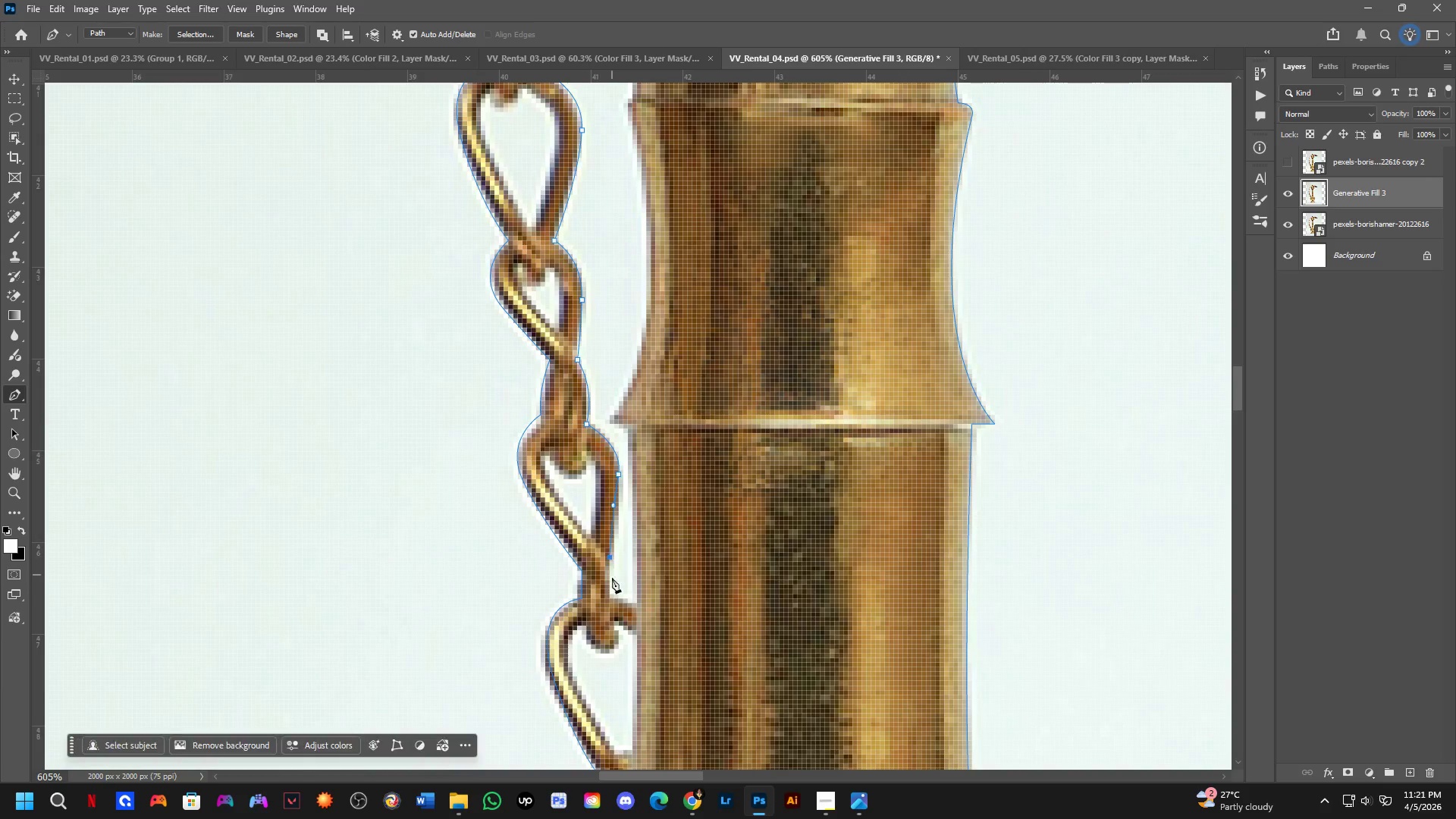 
double_click([609, 595])
 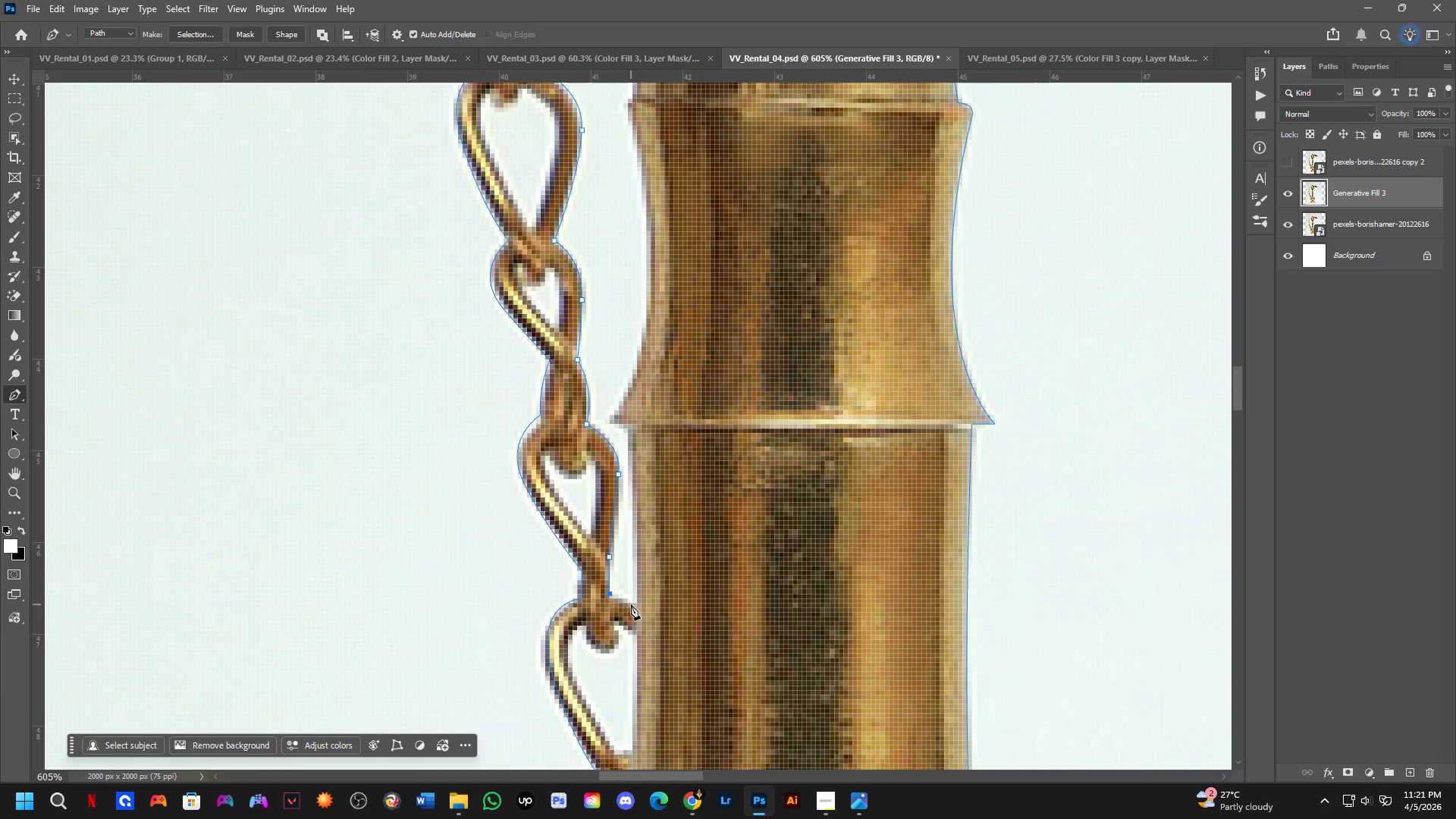 
left_click([633, 604])
 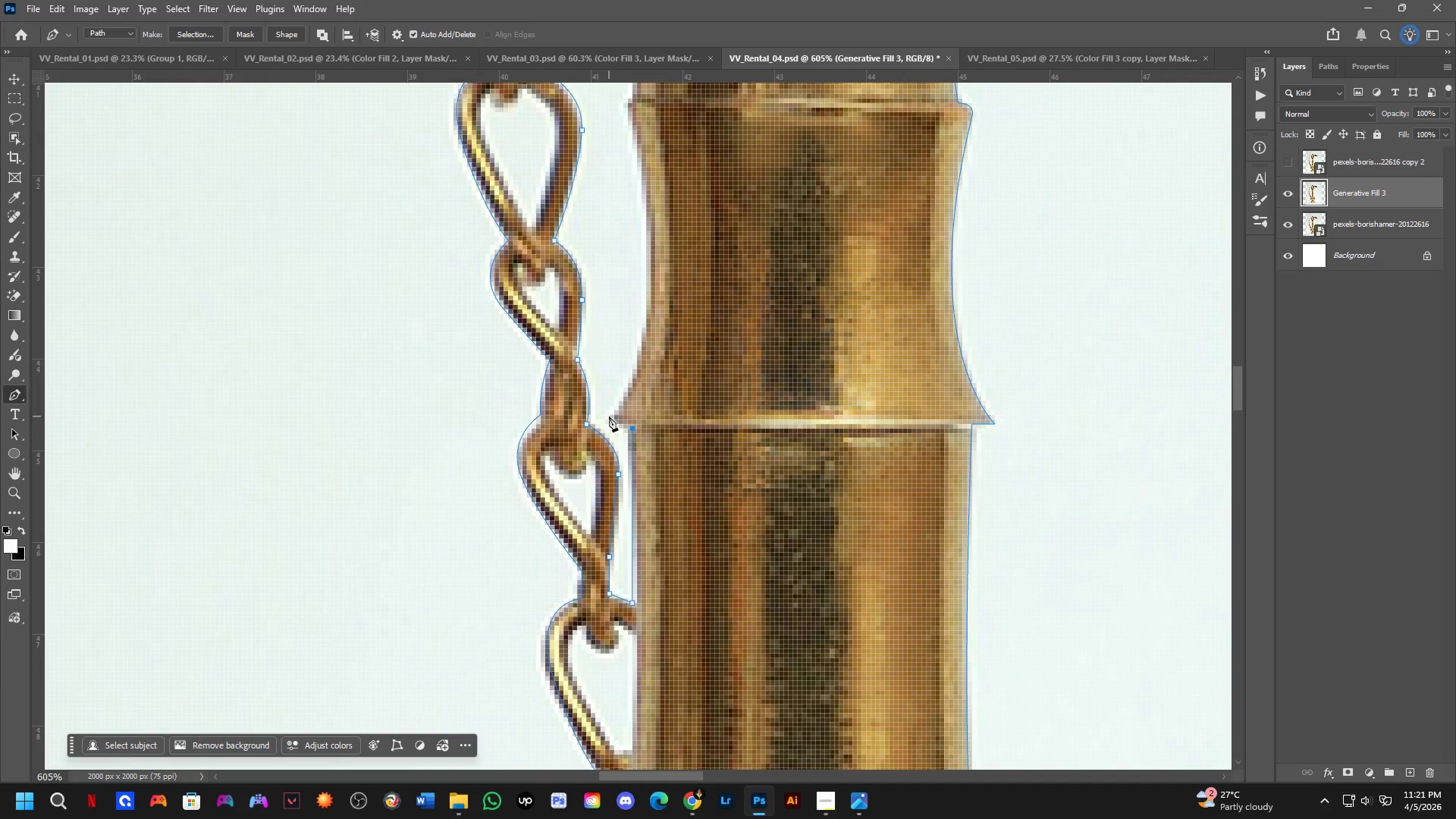 
left_click([602, 424])
 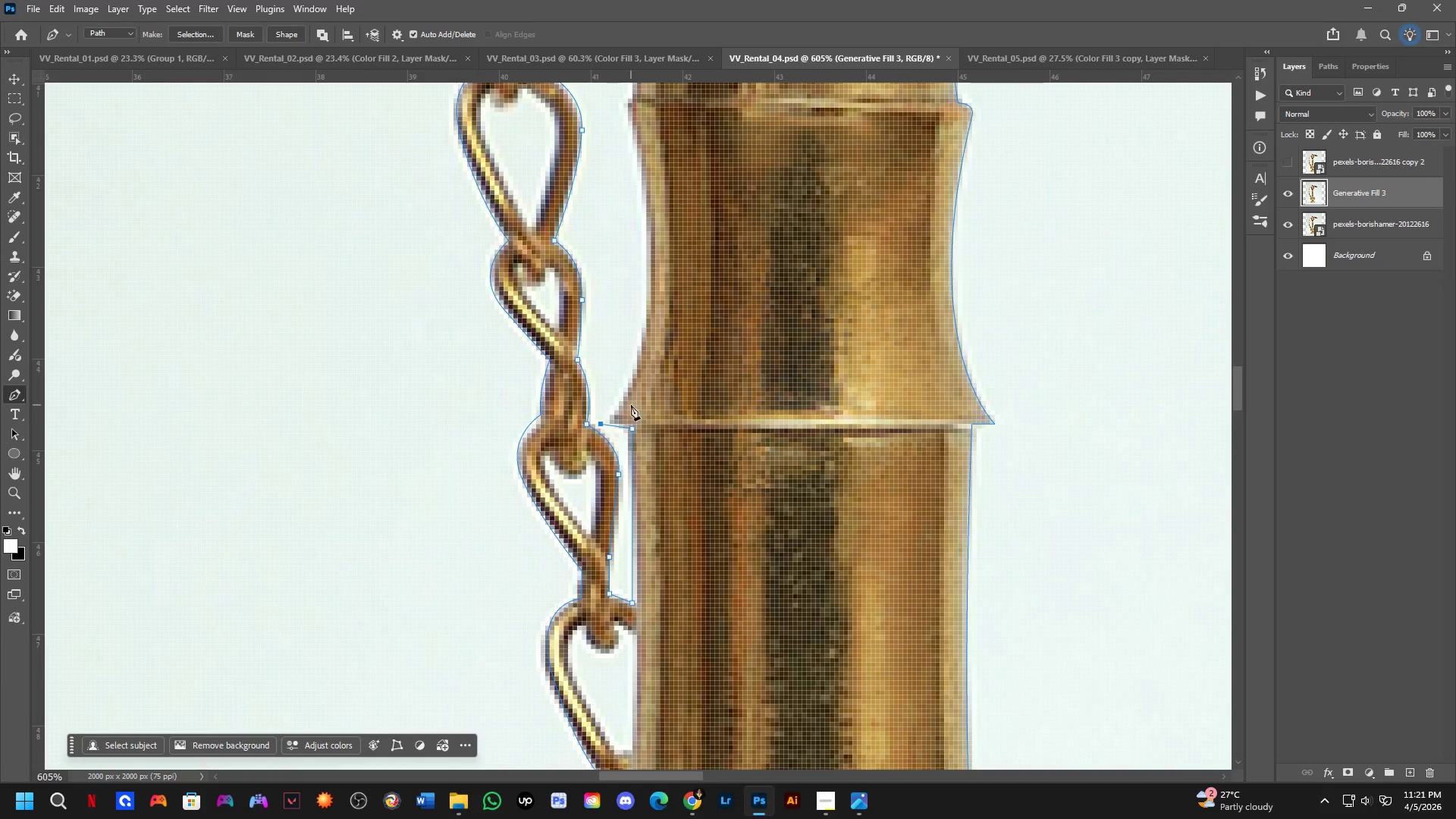 
key(Control+ControlLeft)
 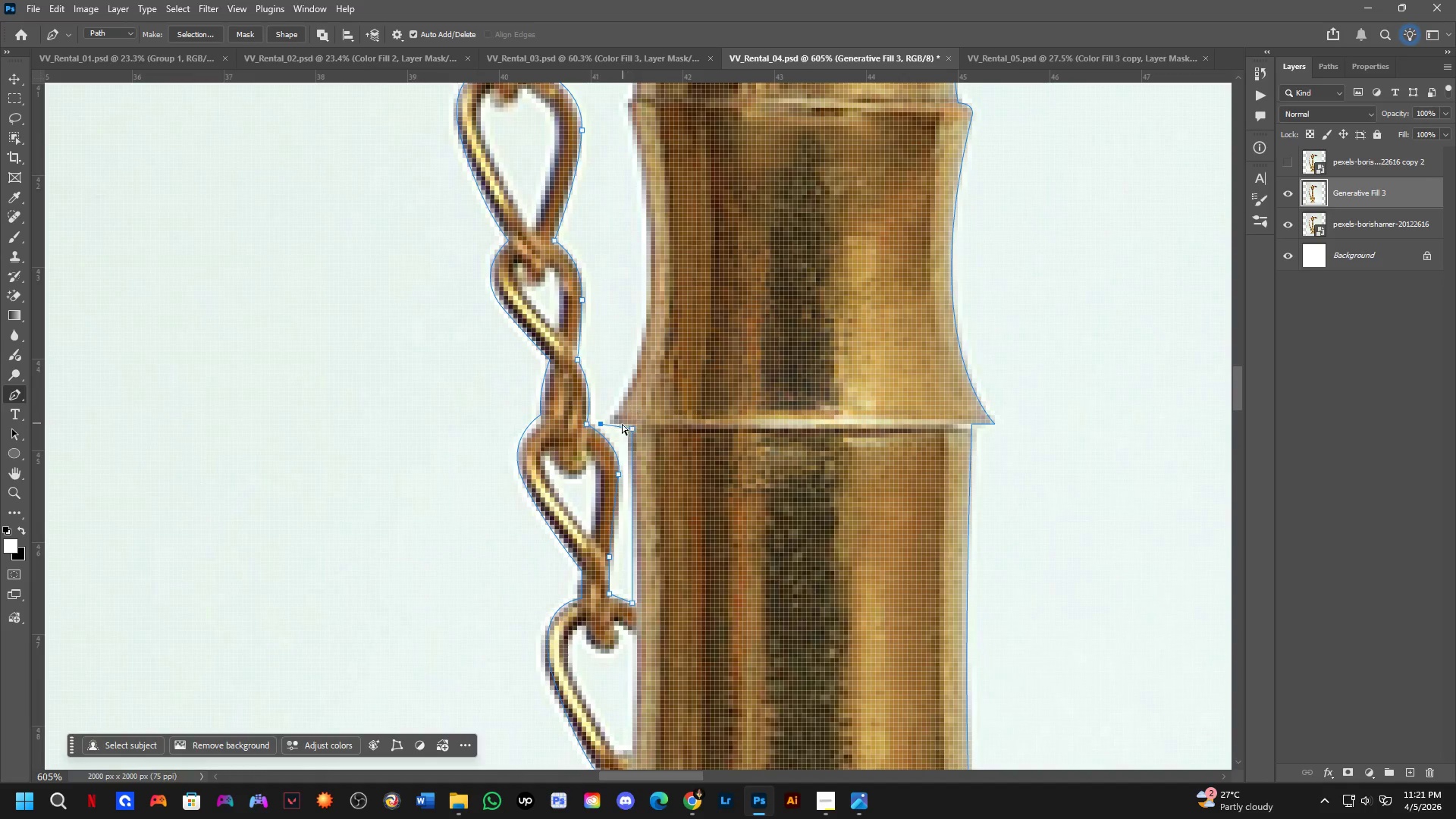 
key(Control+Z)
 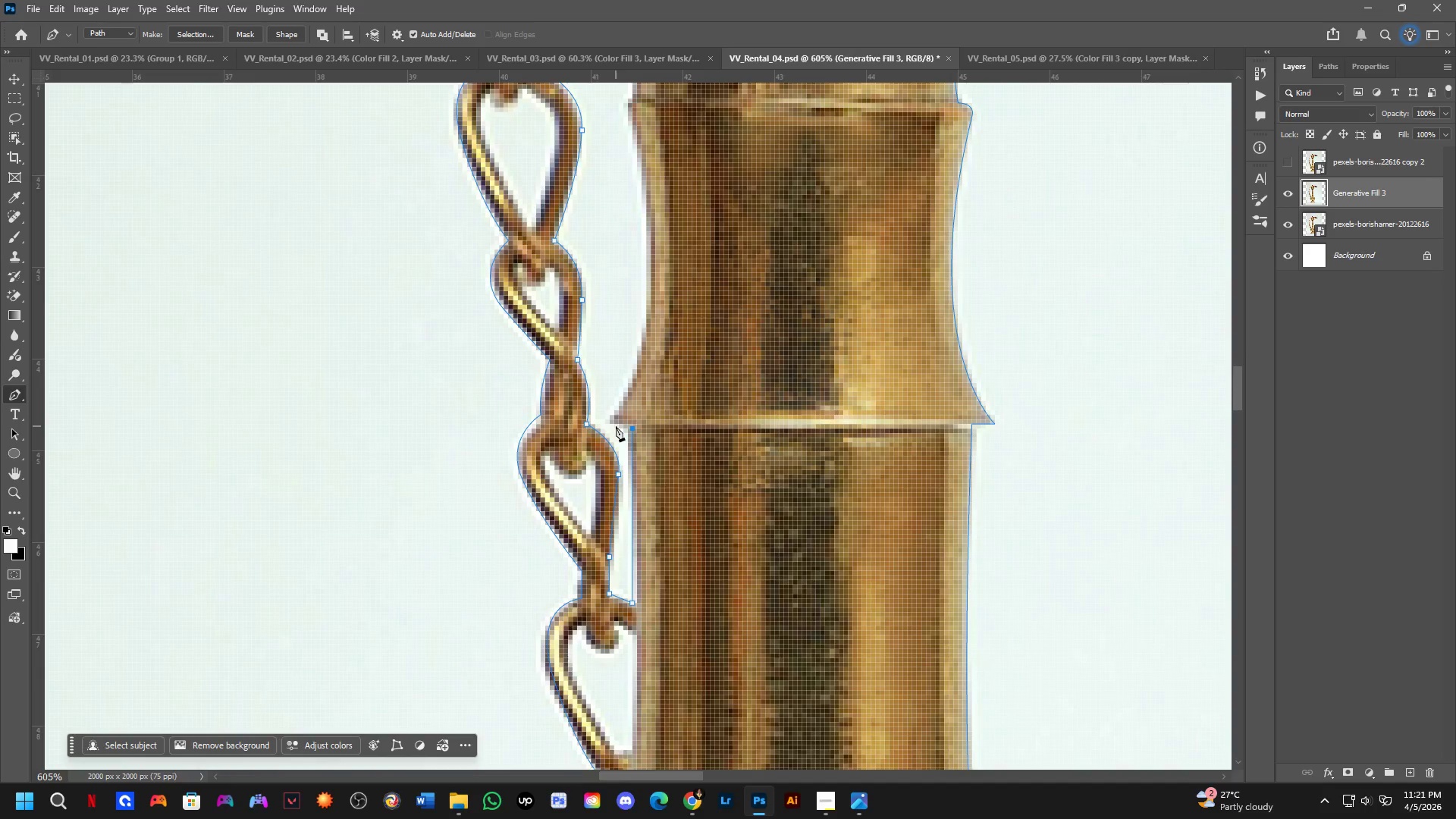 
scroll: coordinate [616, 426], scroll_direction: up, amount: 2.0
 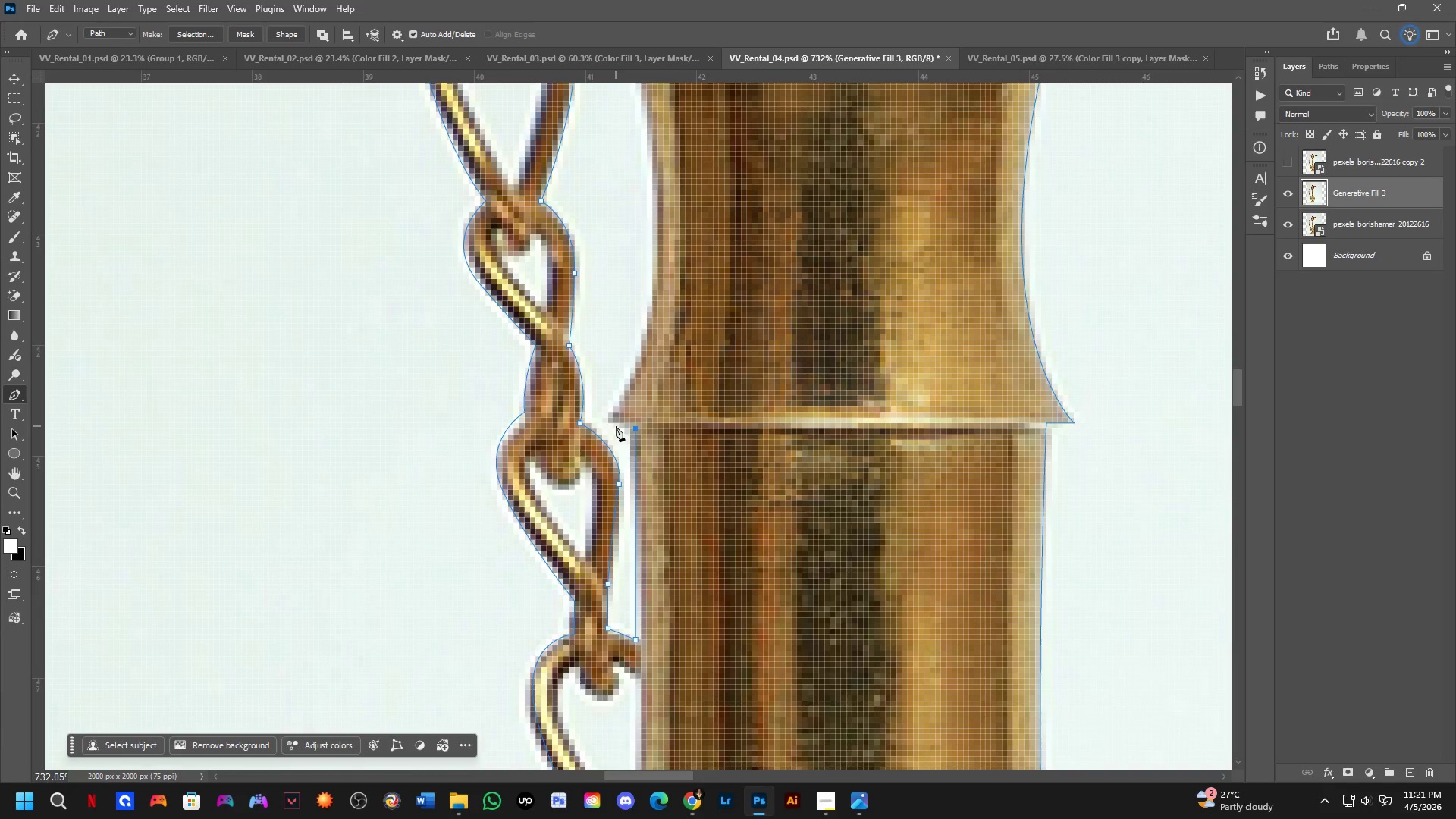 
hold_key(key=ShiftLeft, duration=0.77)
left_click([610, 426])
 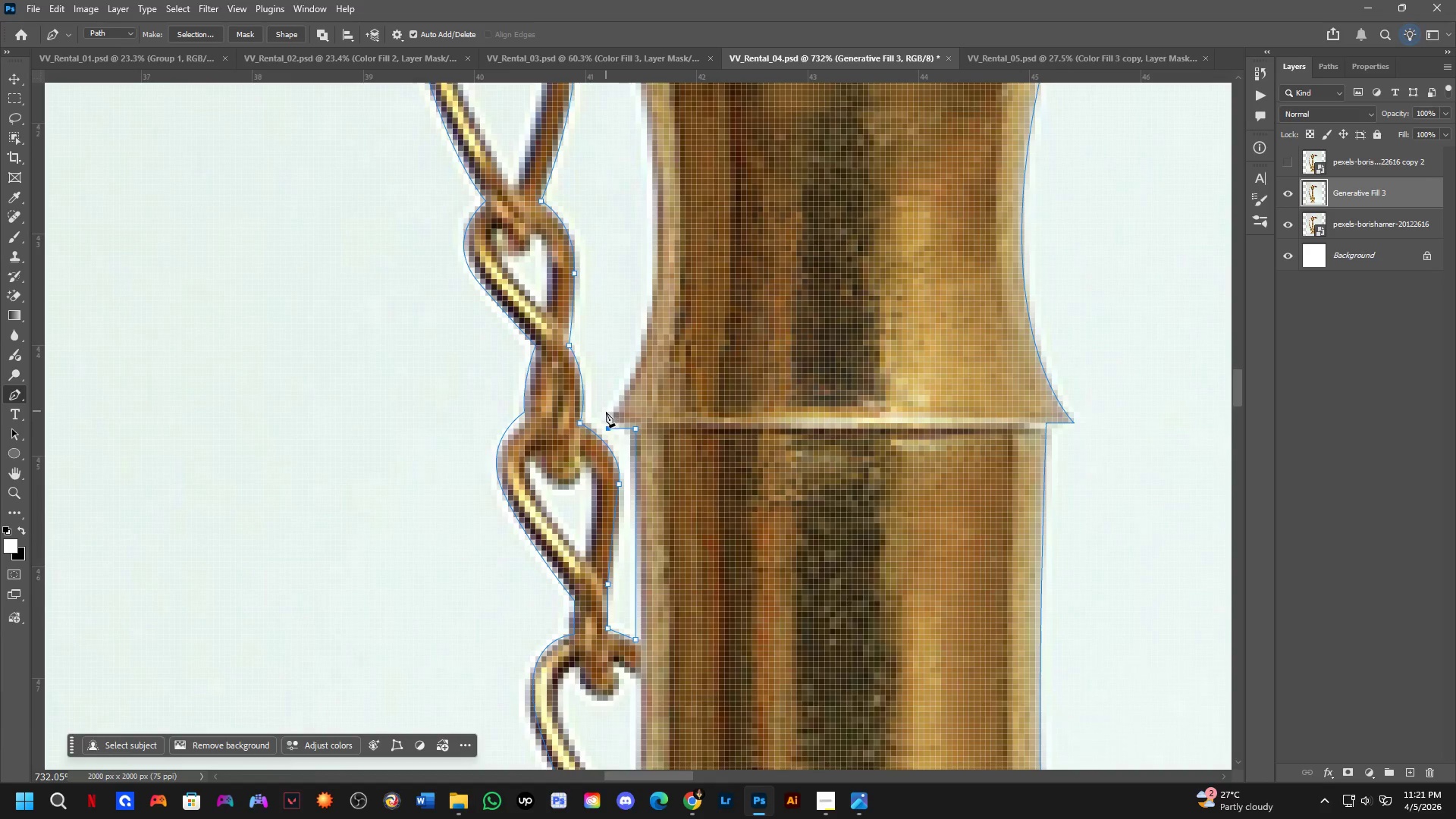 
left_click_drag(start_coordinate=[613, 407], to_coordinate=[629, 393])
 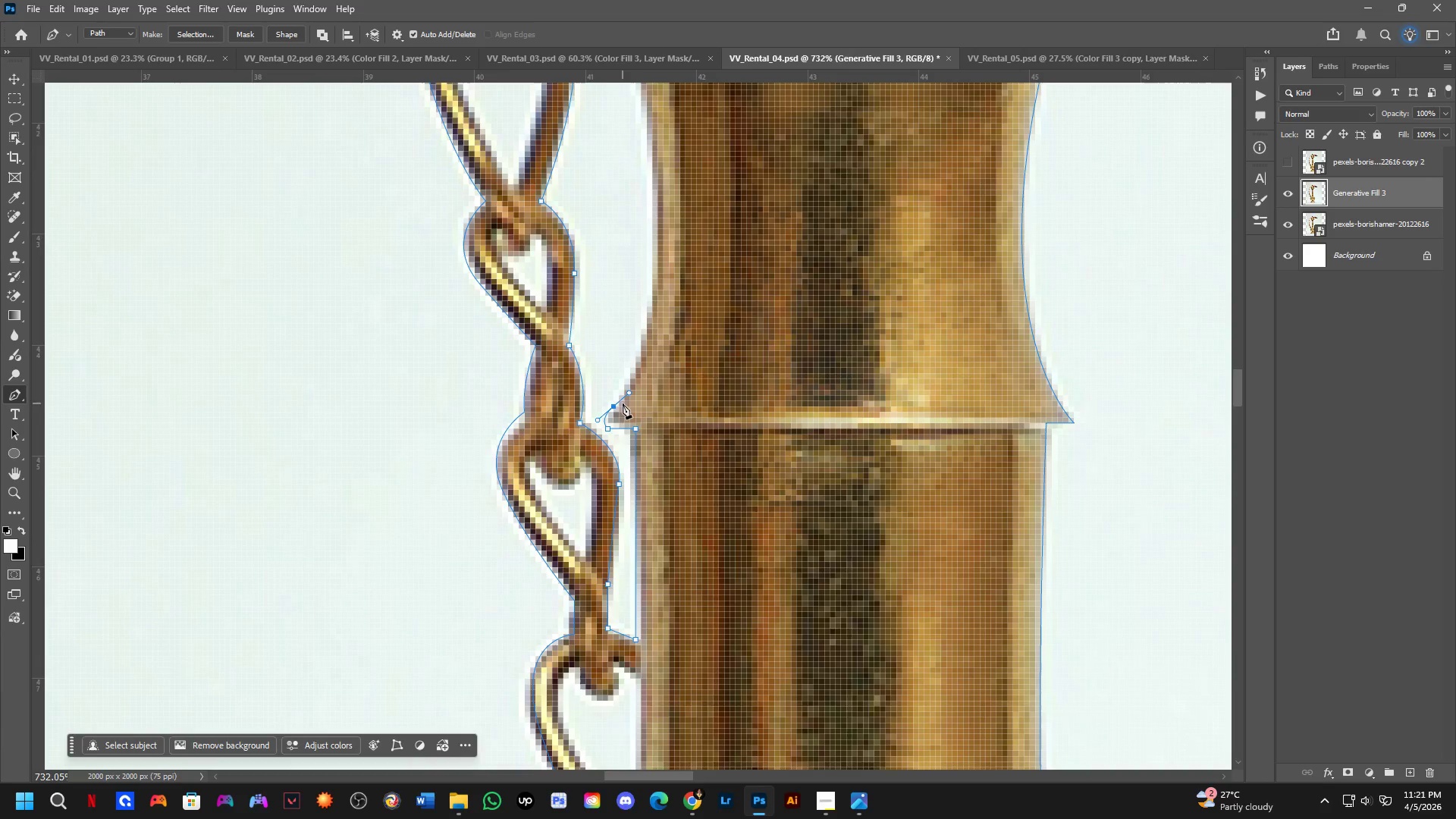 
key(Control+ControlLeft)
 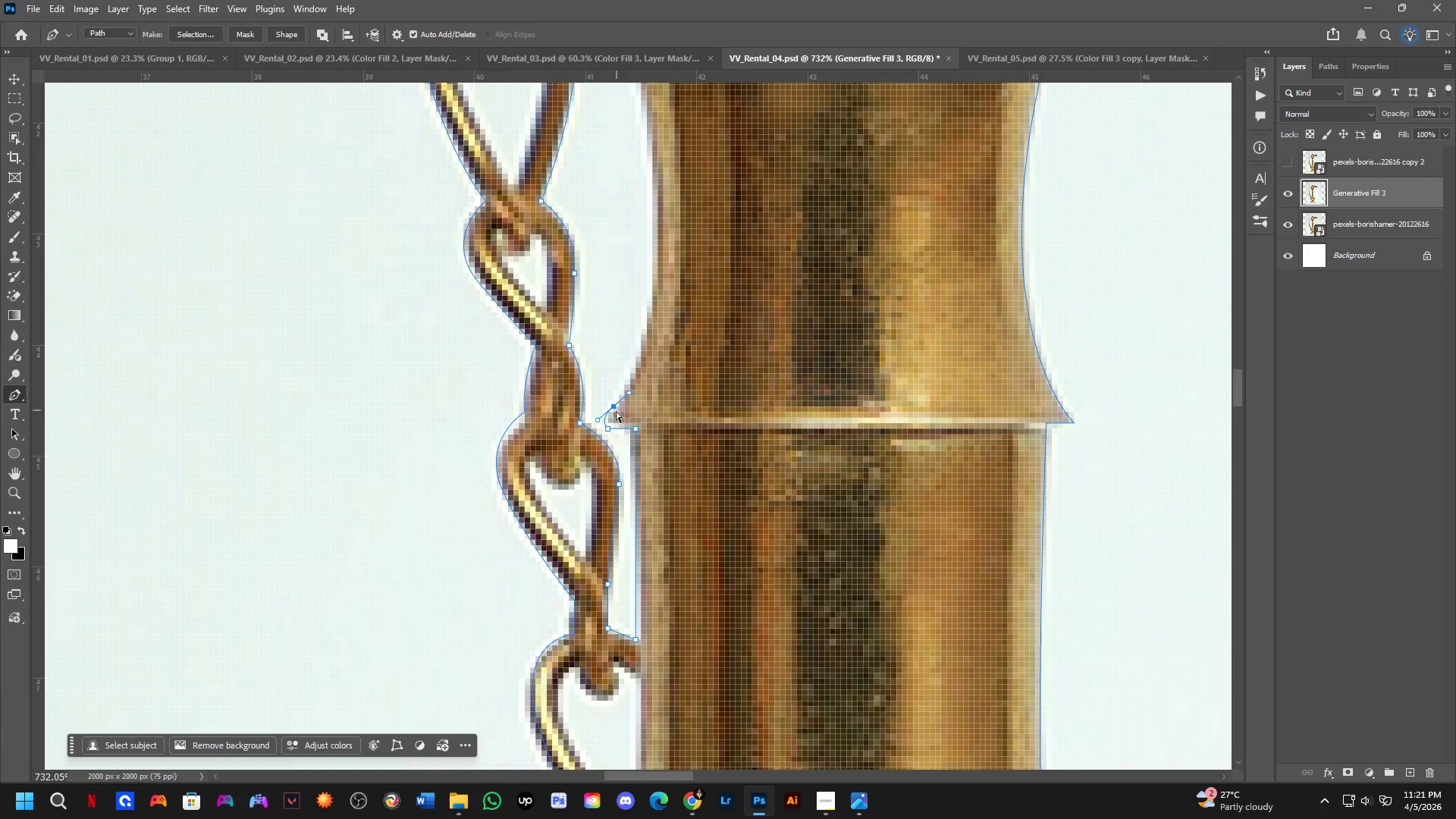 
key(Control+Z)
 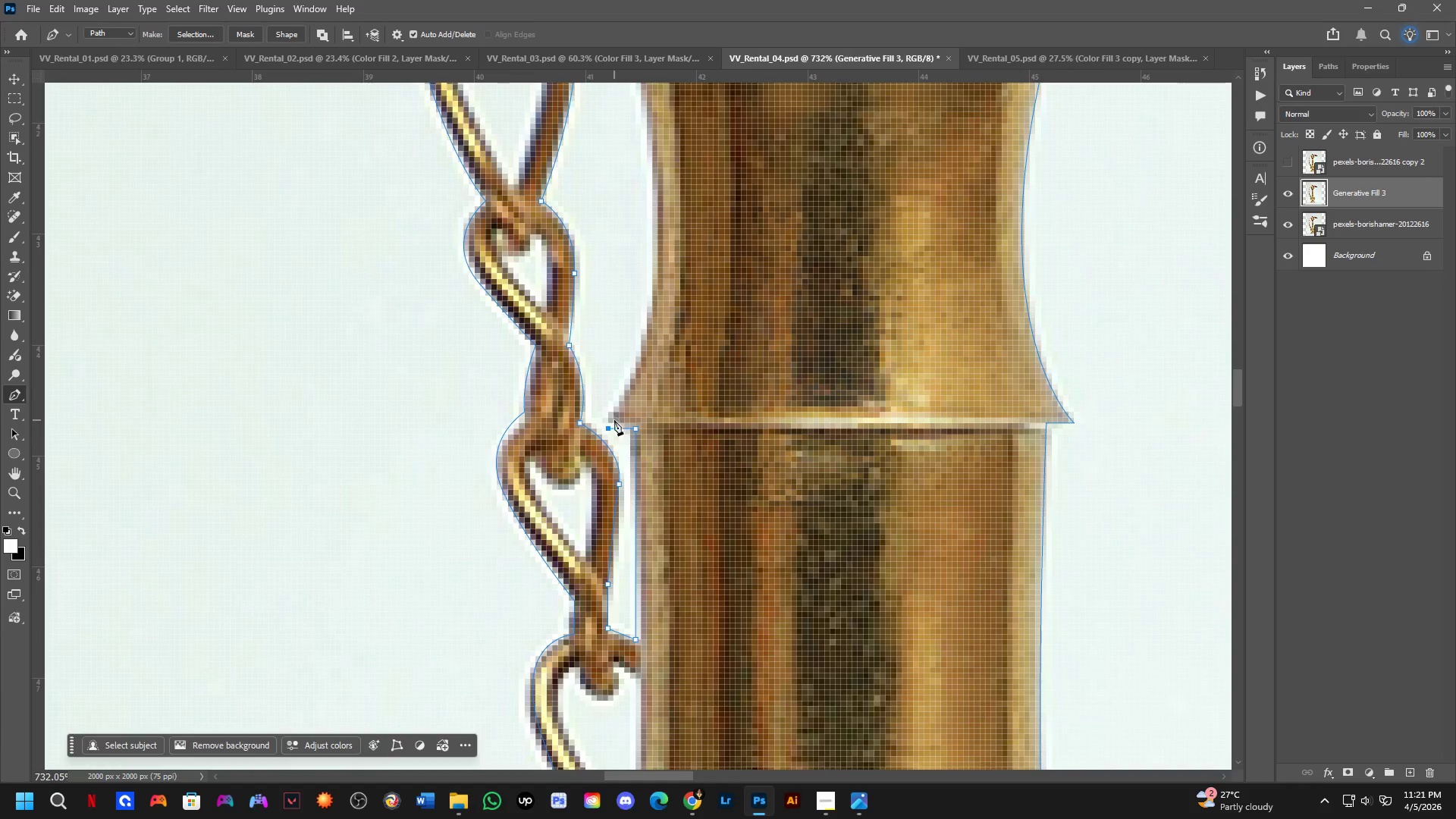 
hold_key(key=ControlLeft, duration=2.83)
left_click_drag(start_coordinate=[633, 429], to_coordinate=[633, 424])
 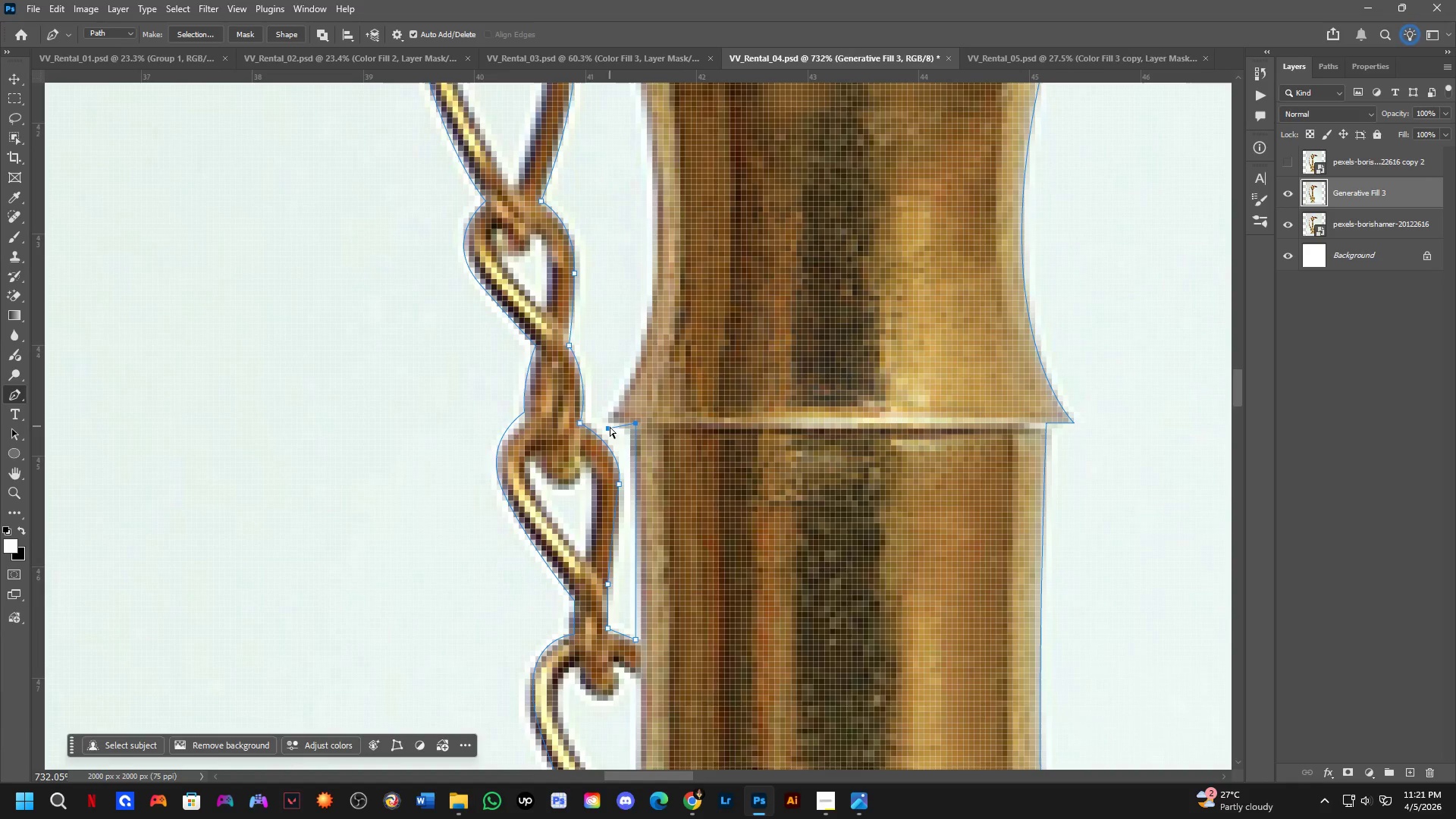 
left_click_drag(start_coordinate=[610, 427], to_coordinate=[607, 421])
 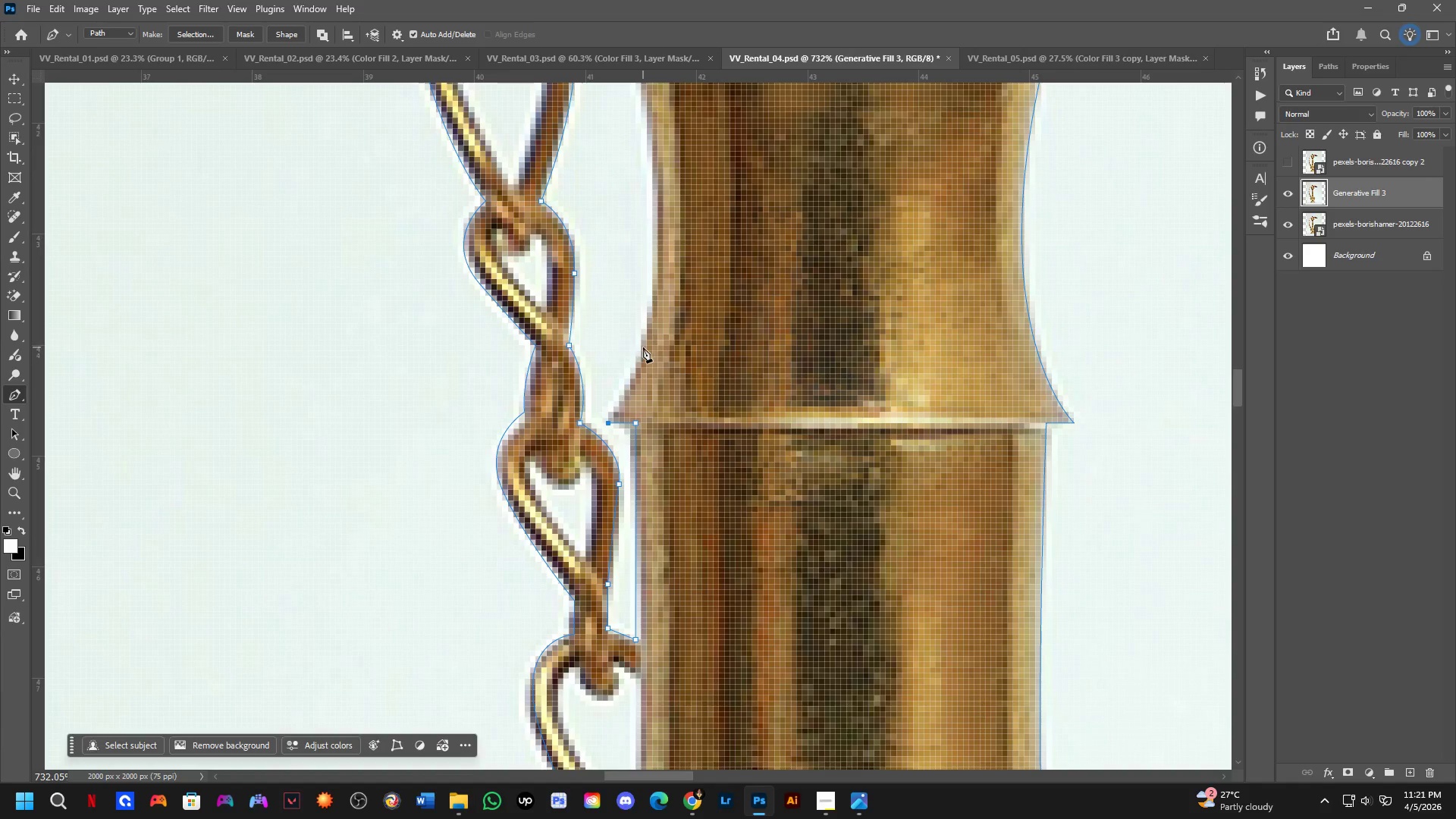 
left_click_drag(start_coordinate=[643, 345], to_coordinate=[646, 307])
 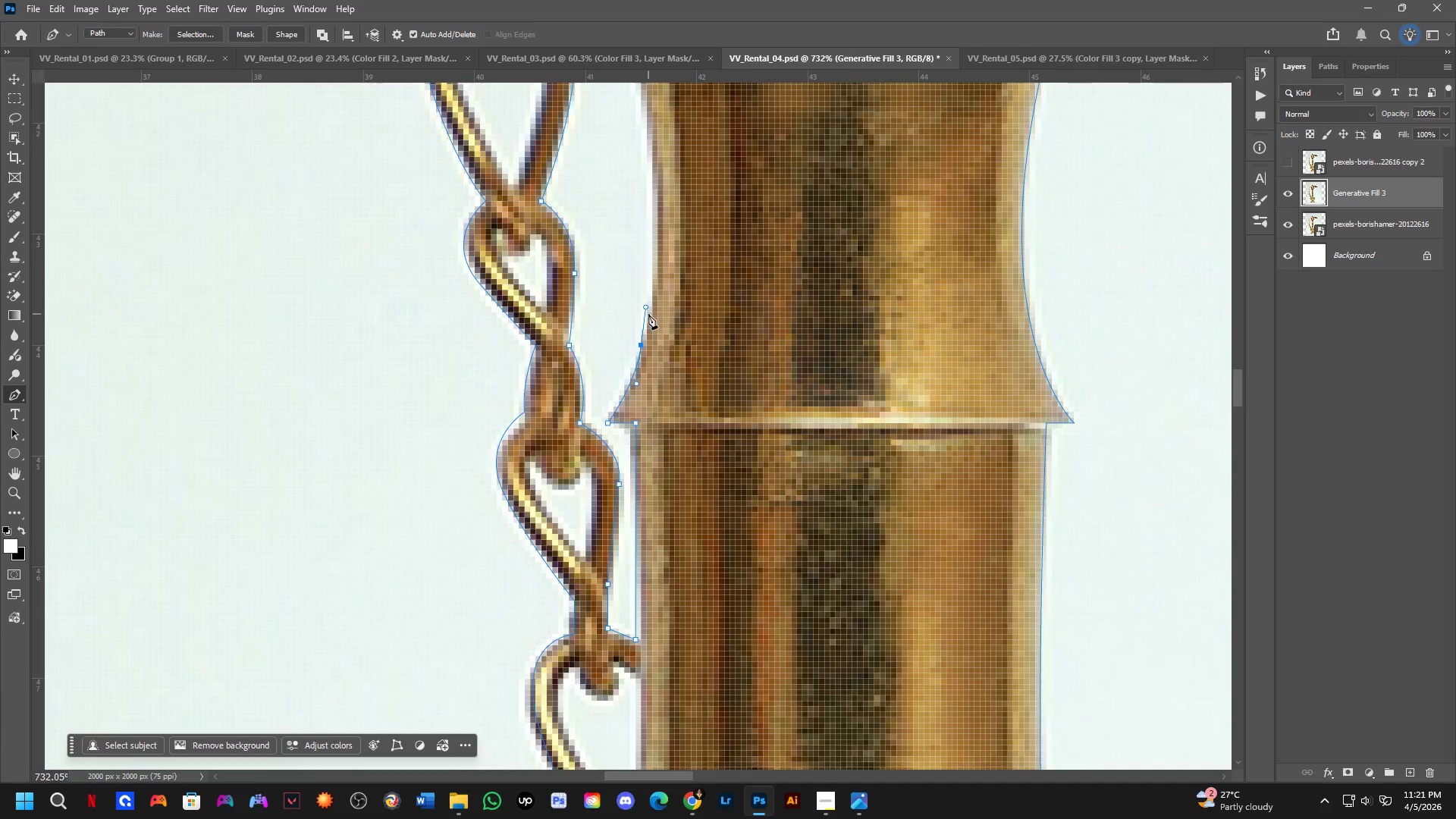 
hold_key(key=Space, duration=0.53)
 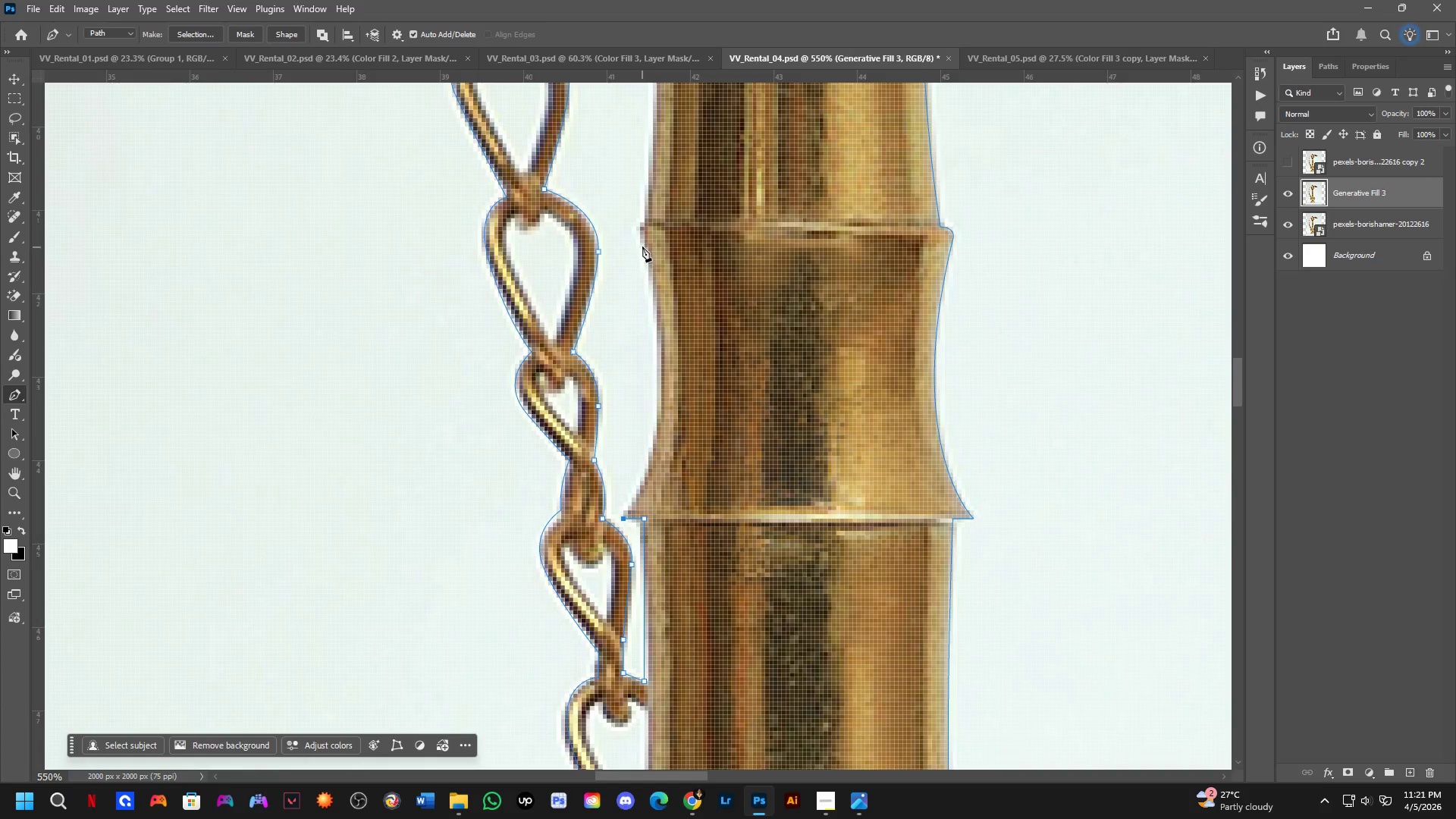 
left_click_drag(start_coordinate=[685, 251], to_coordinate=[690, 373])
 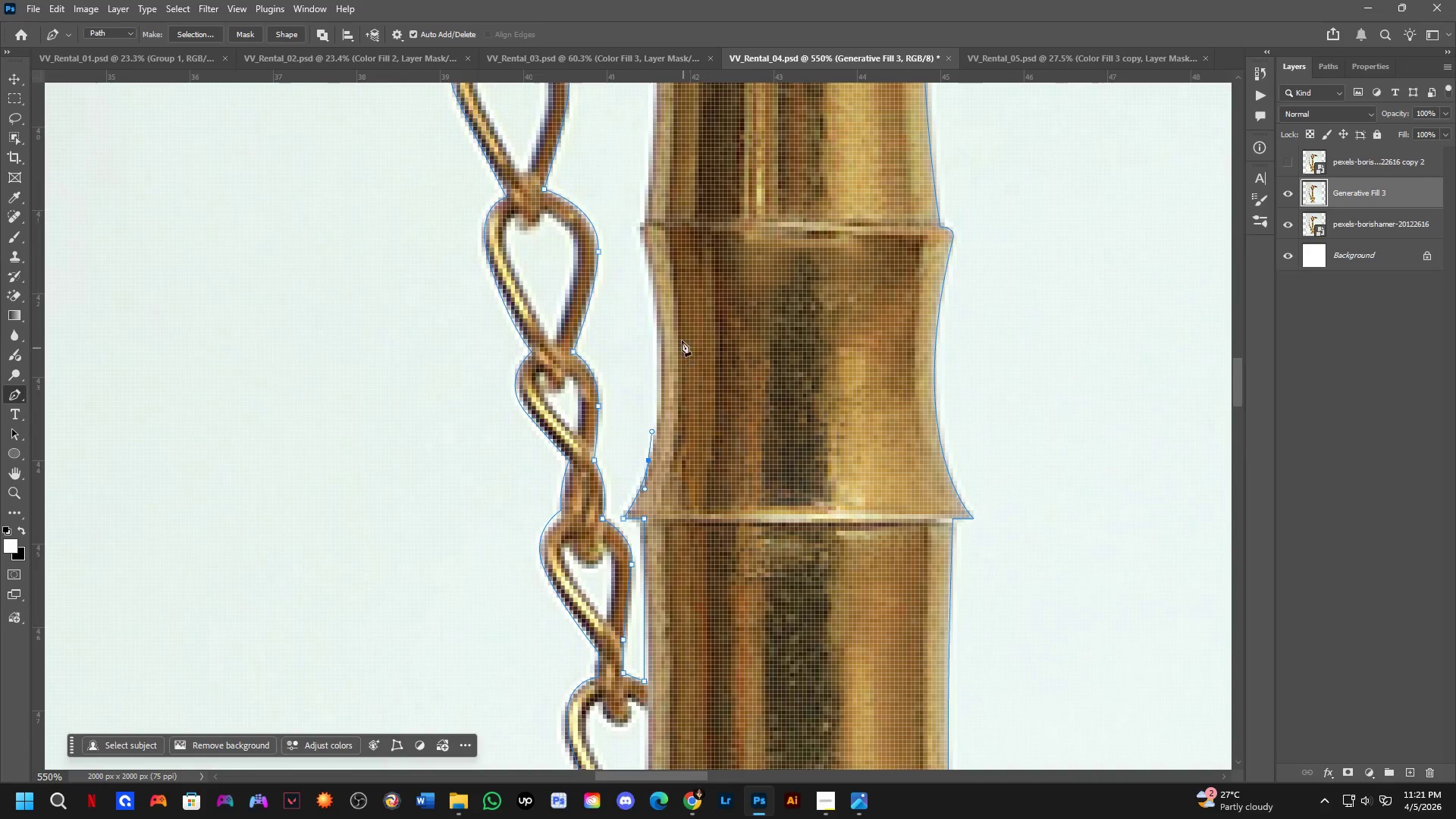 
scroll: coordinate [650, 318], scroll_direction: down, amount: 3.0
 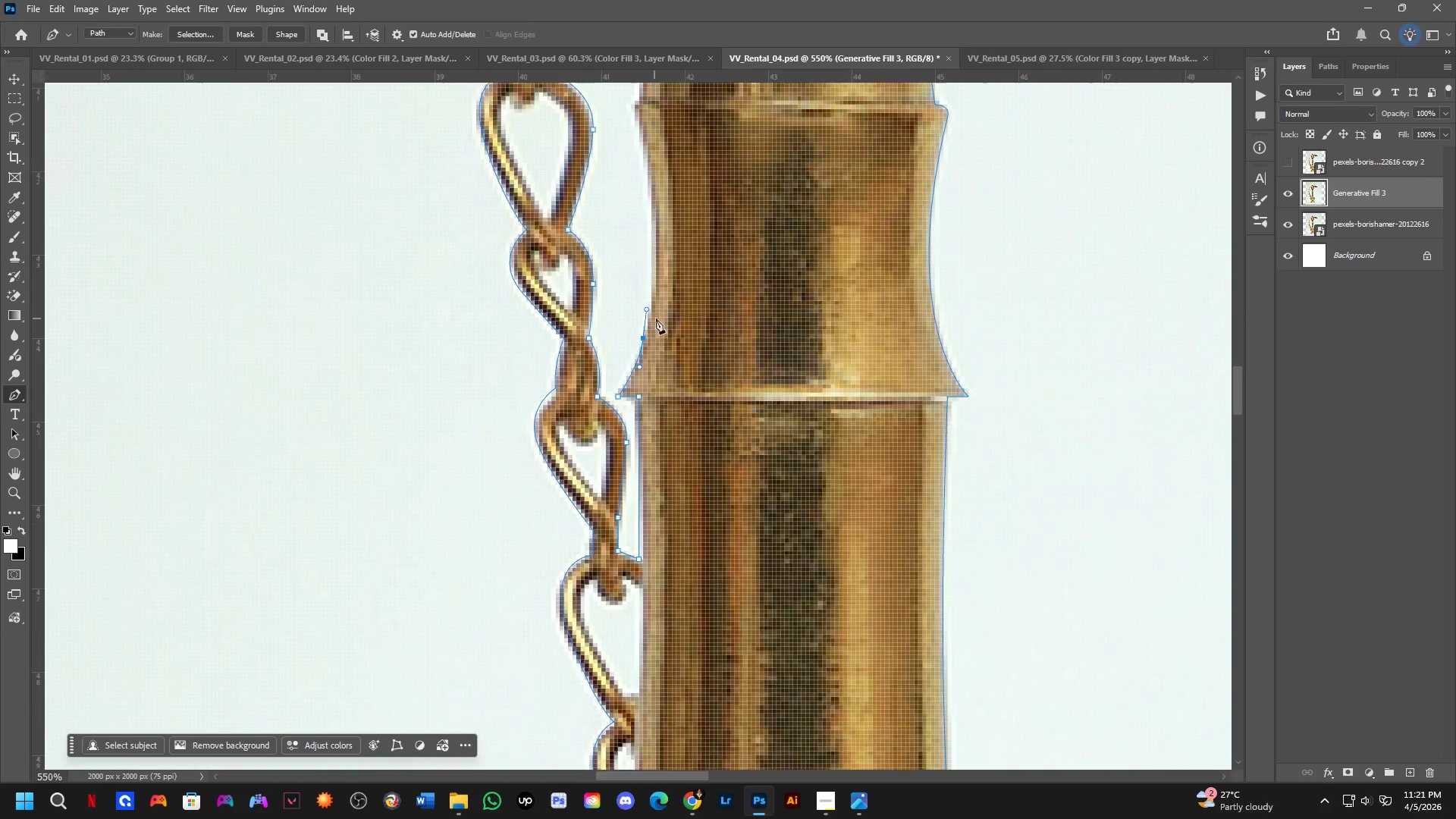 
key(Control+ControlLeft)
 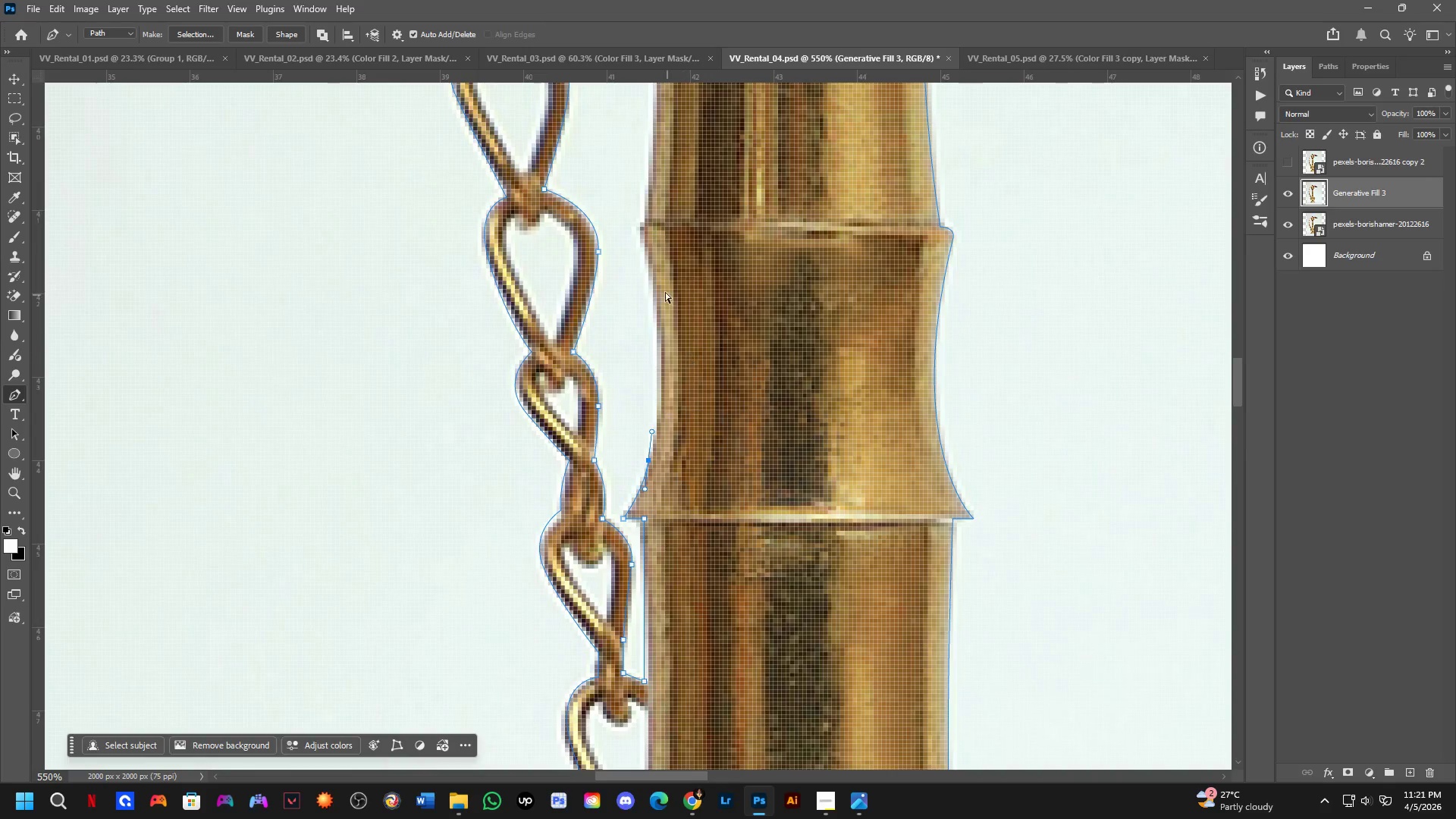 
key(Control+Z)
 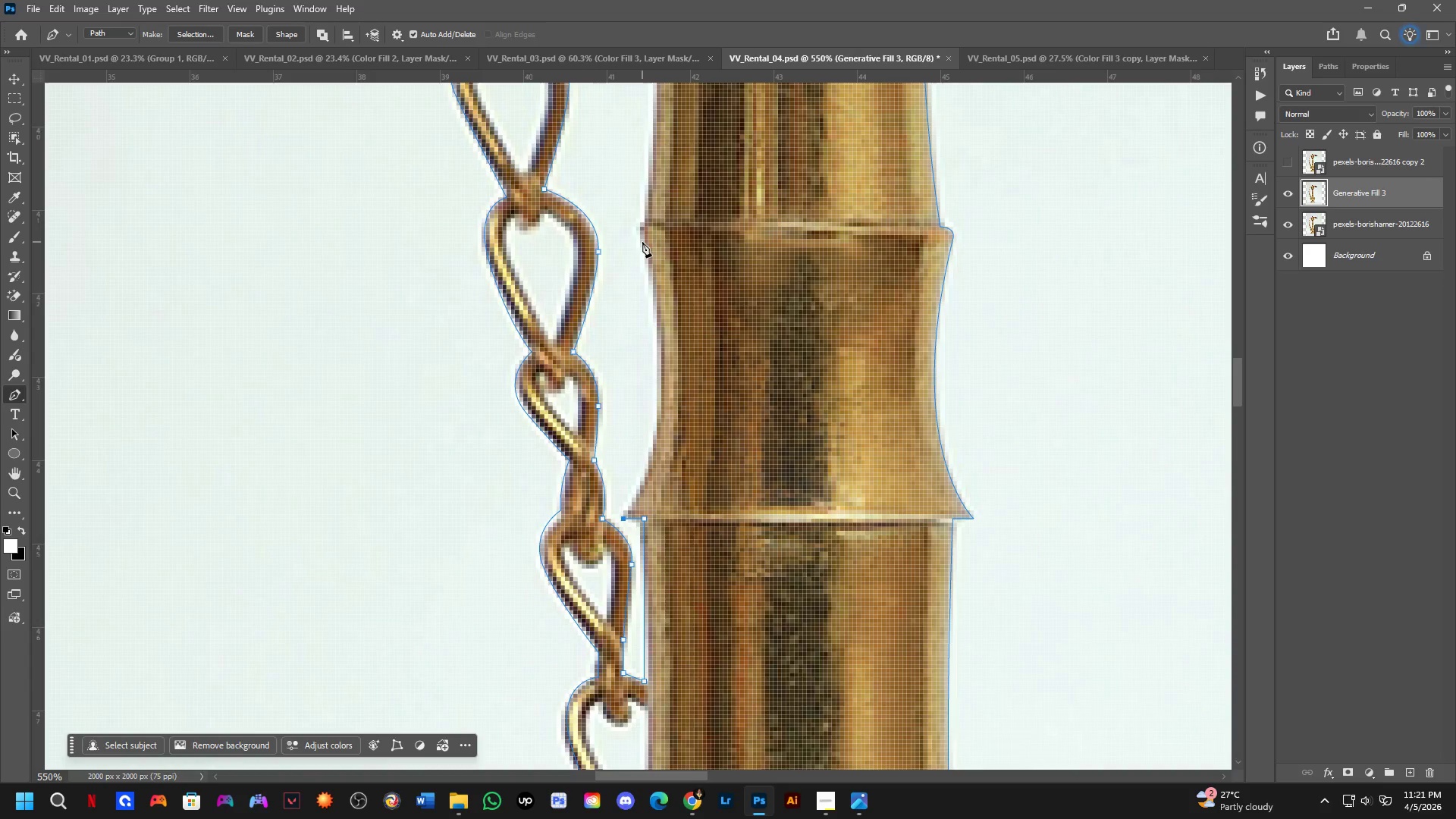 
left_click_drag(start_coordinate=[642, 241], to_coordinate=[593, 158])
 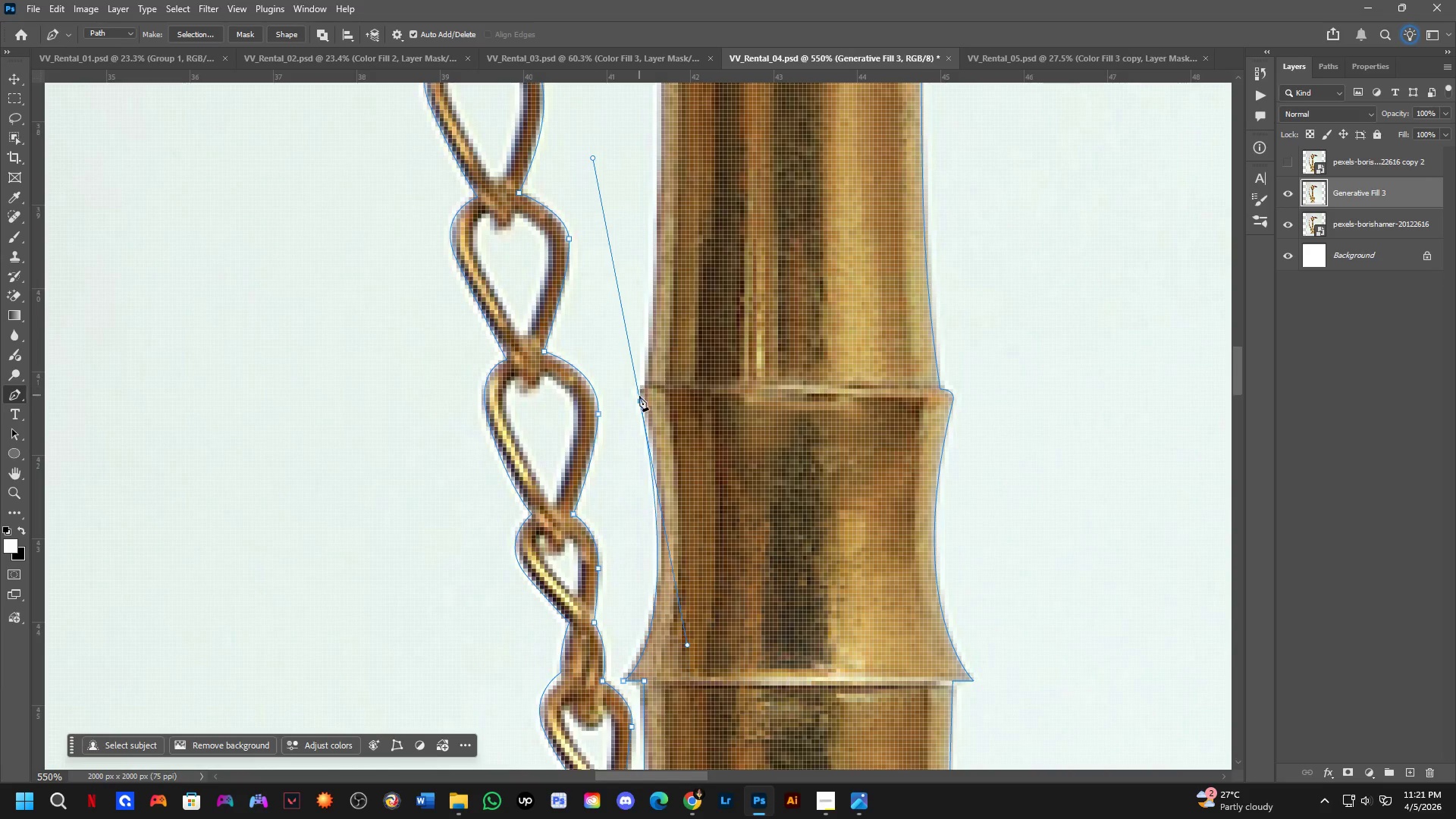 
hold_key(key=AltLeft, duration=0.42)
left_click([639, 401])
 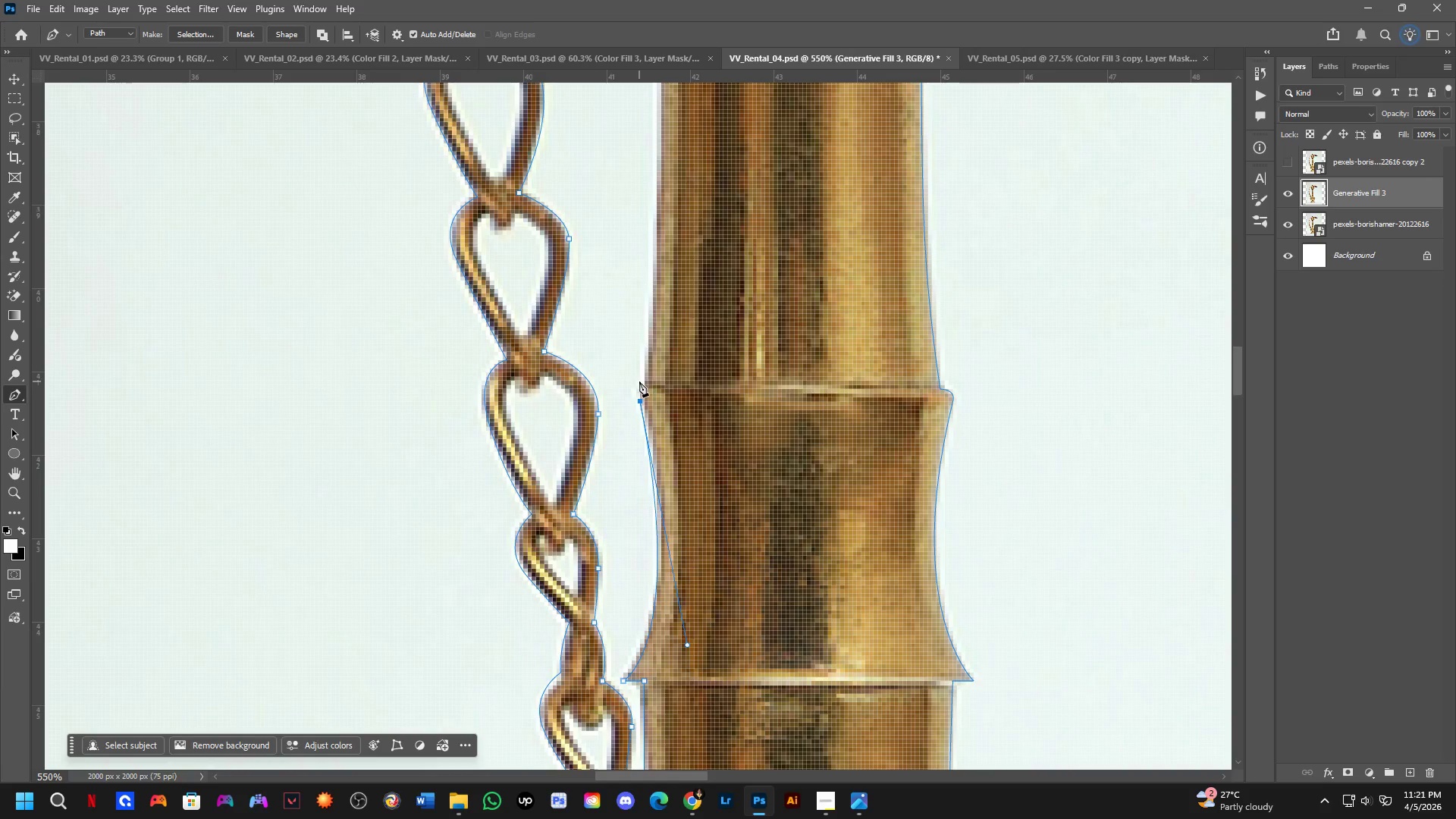 
scroll: coordinate [643, 391], scroll_direction: up, amount: 3.0
 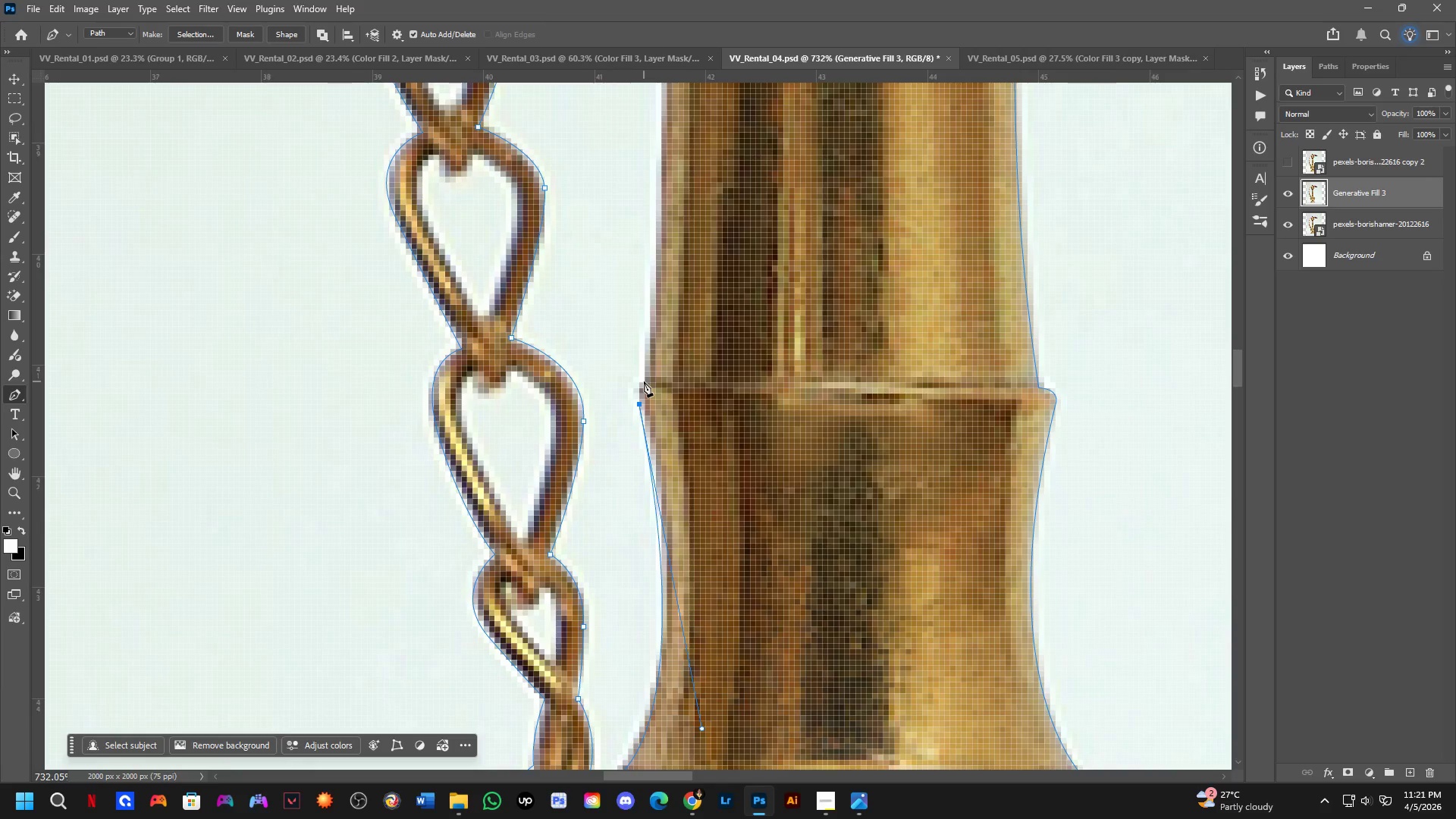 
left_click_drag(start_coordinate=[642, 381], to_coordinate=[649, 371])
 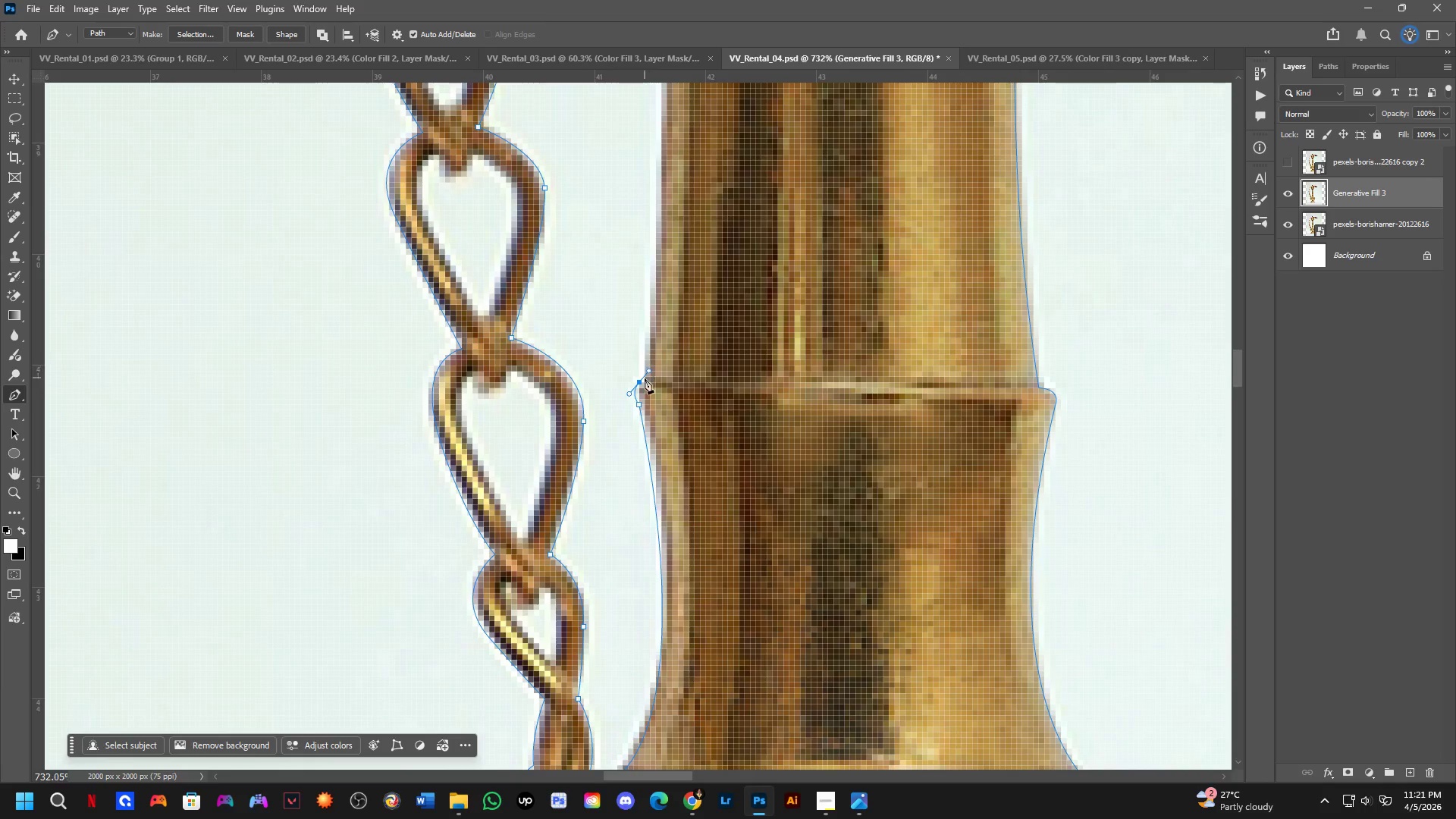 
hold_key(key=AltLeft, duration=0.61)
left_click([639, 381])
 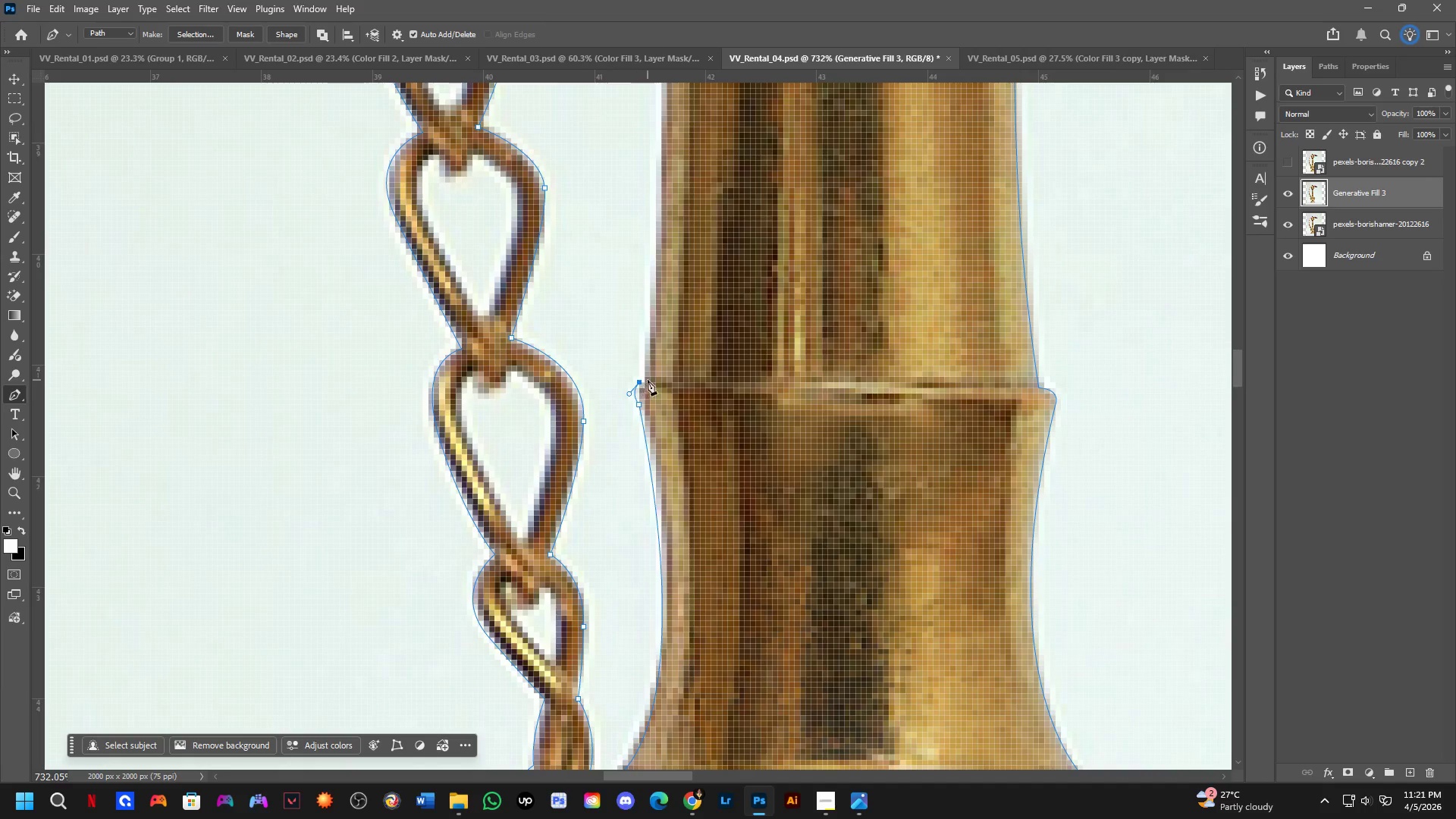 
hold_key(key=Space, duration=0.95)
 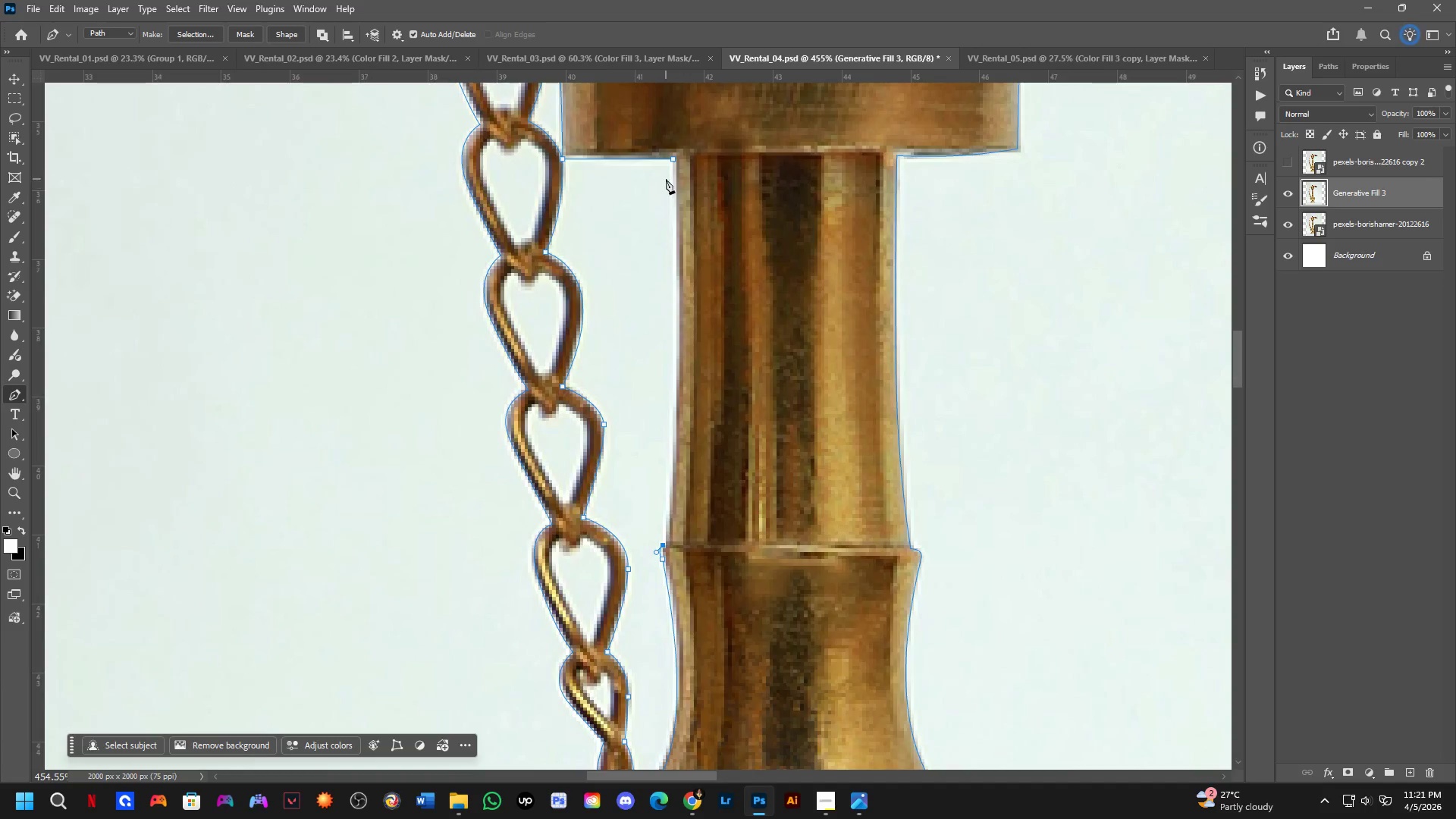 
left_click_drag(start_coordinate=[669, 322], to_coordinate=[689, 508])
 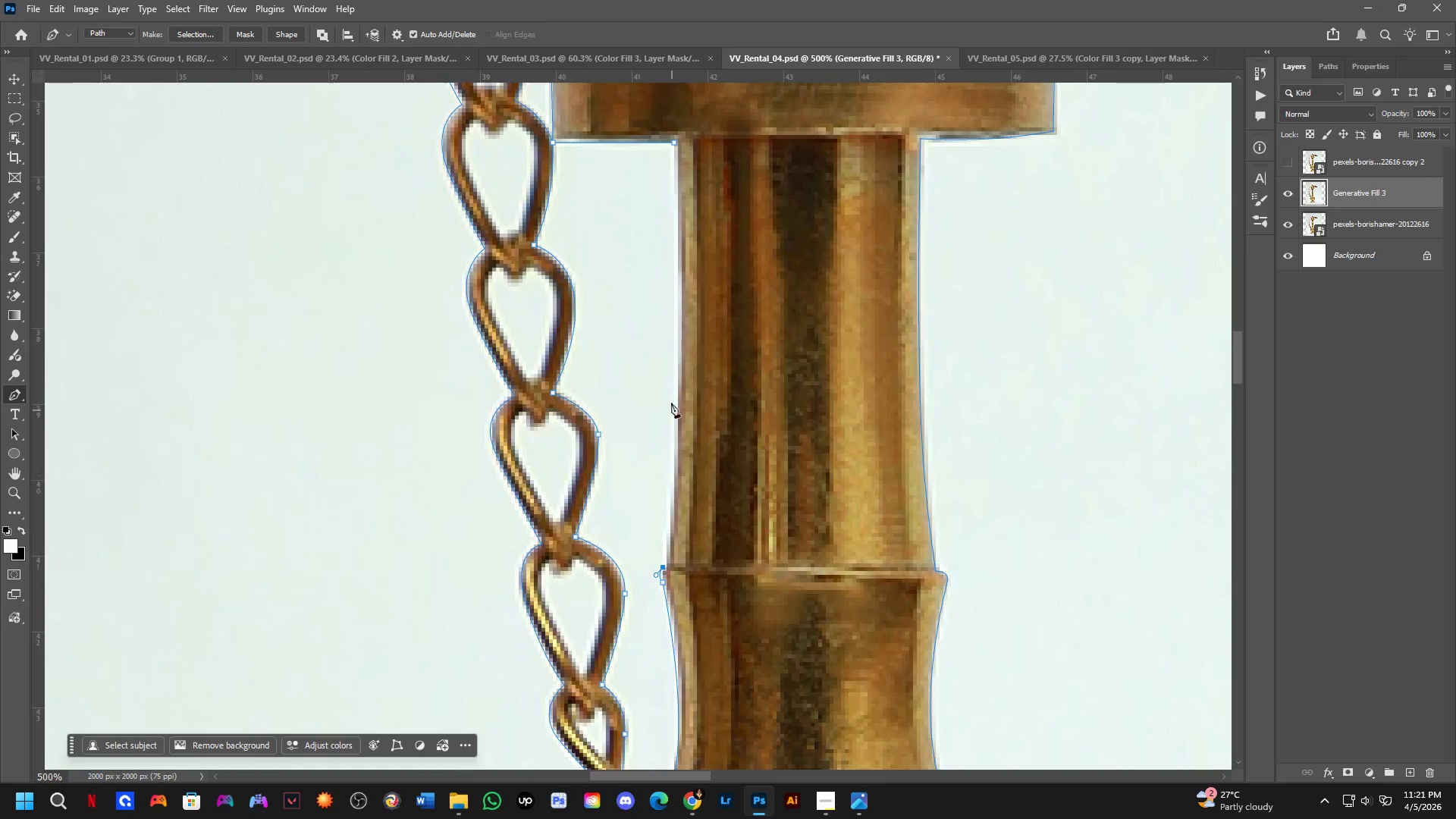 
scroll: coordinate [662, 325], scroll_direction: down, amount: 5.0
 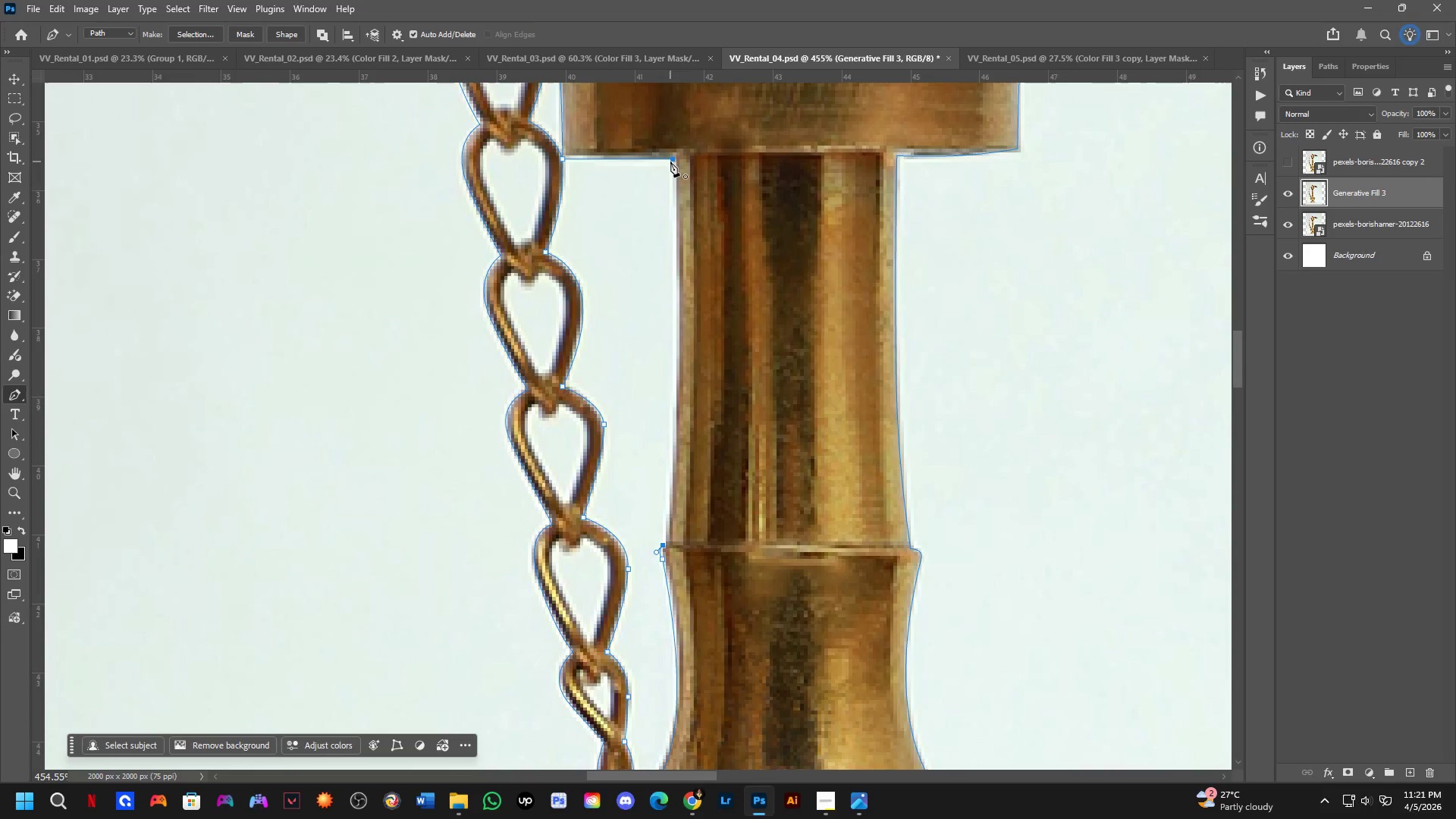 
left_click([670, 161])
 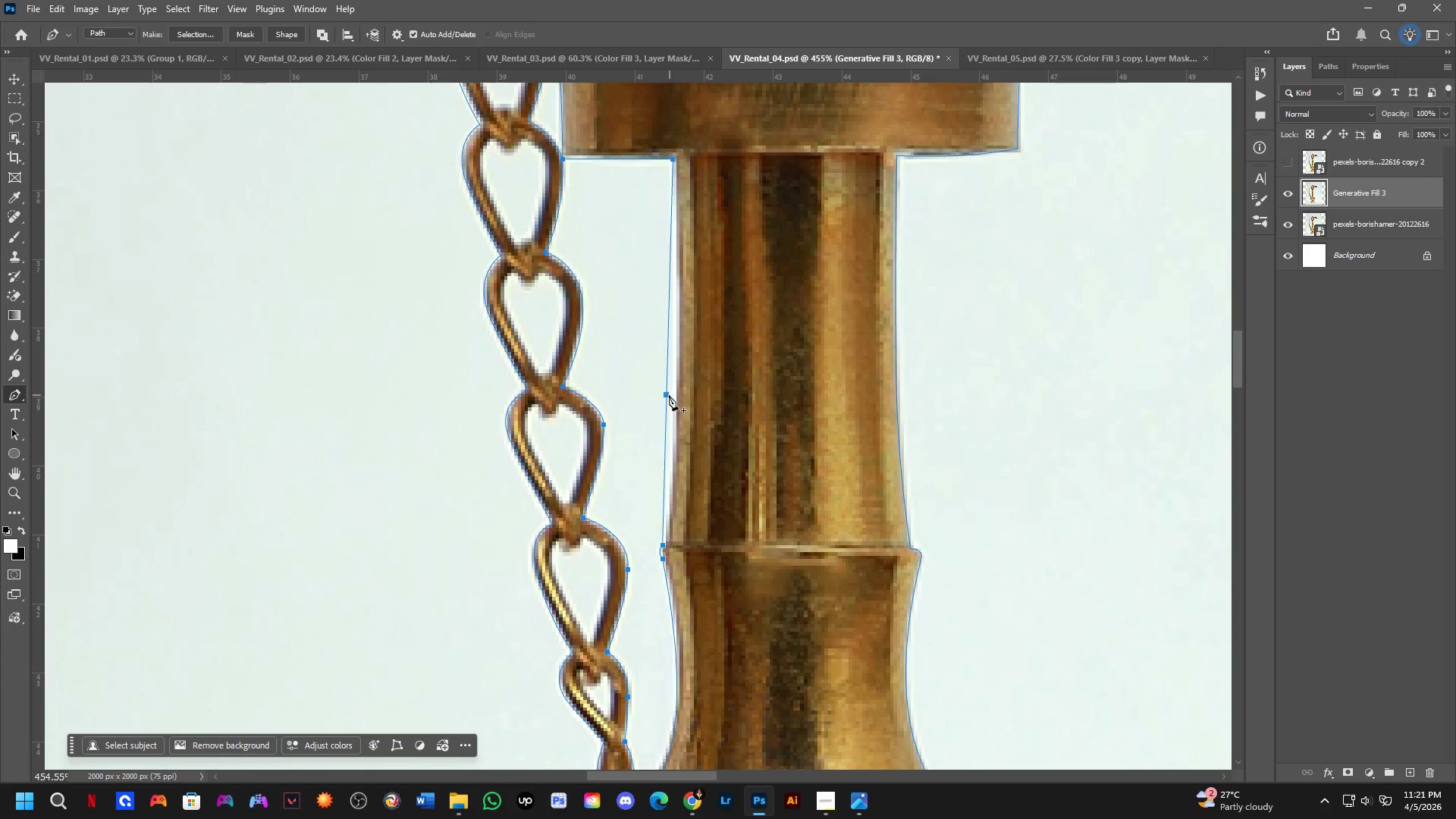 
left_click([669, 395])
 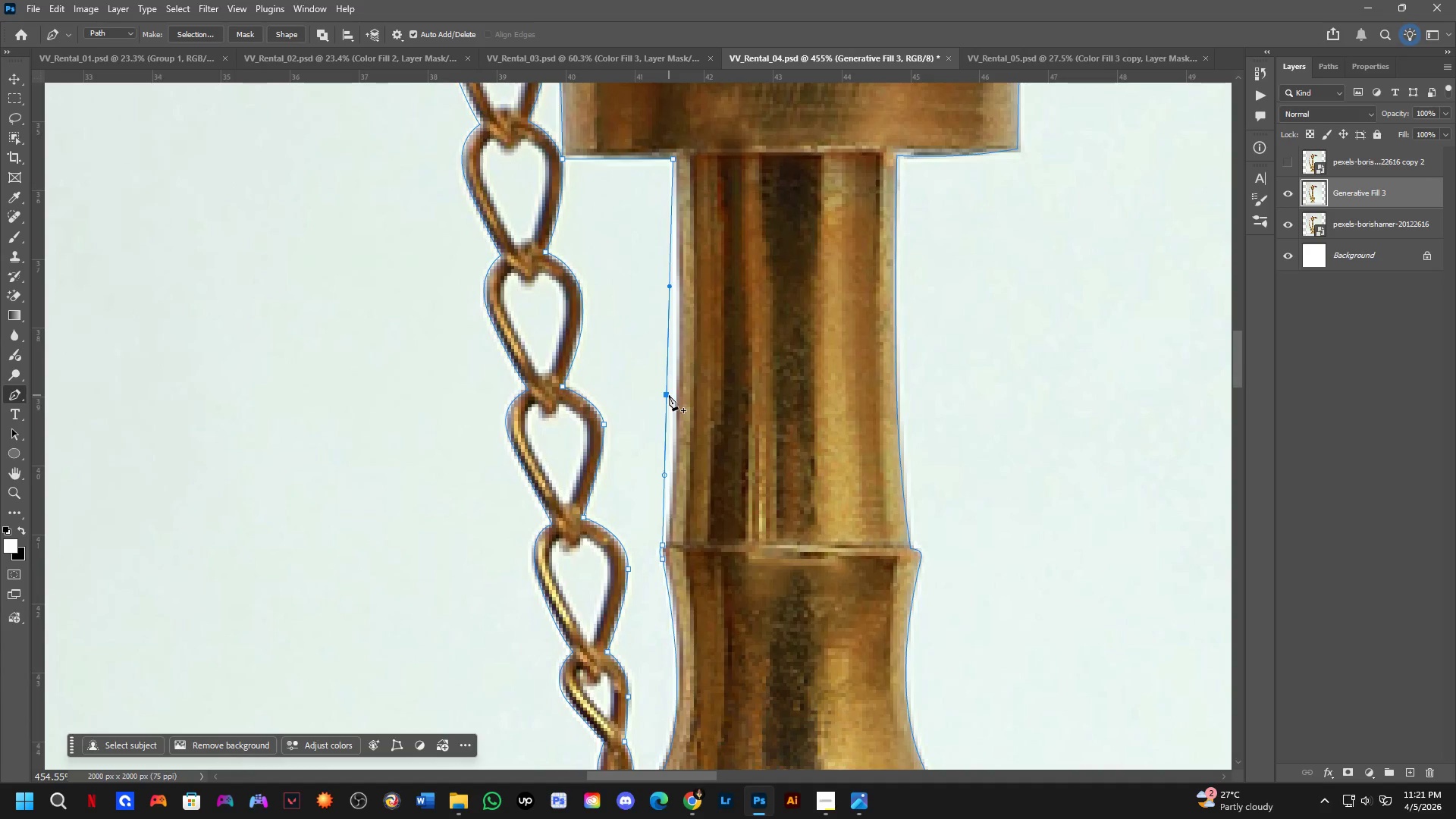 
hold_key(key=ControlLeft, duration=1.08)
left_click_drag(start_coordinate=[668, 395], to_coordinate=[676, 420])
 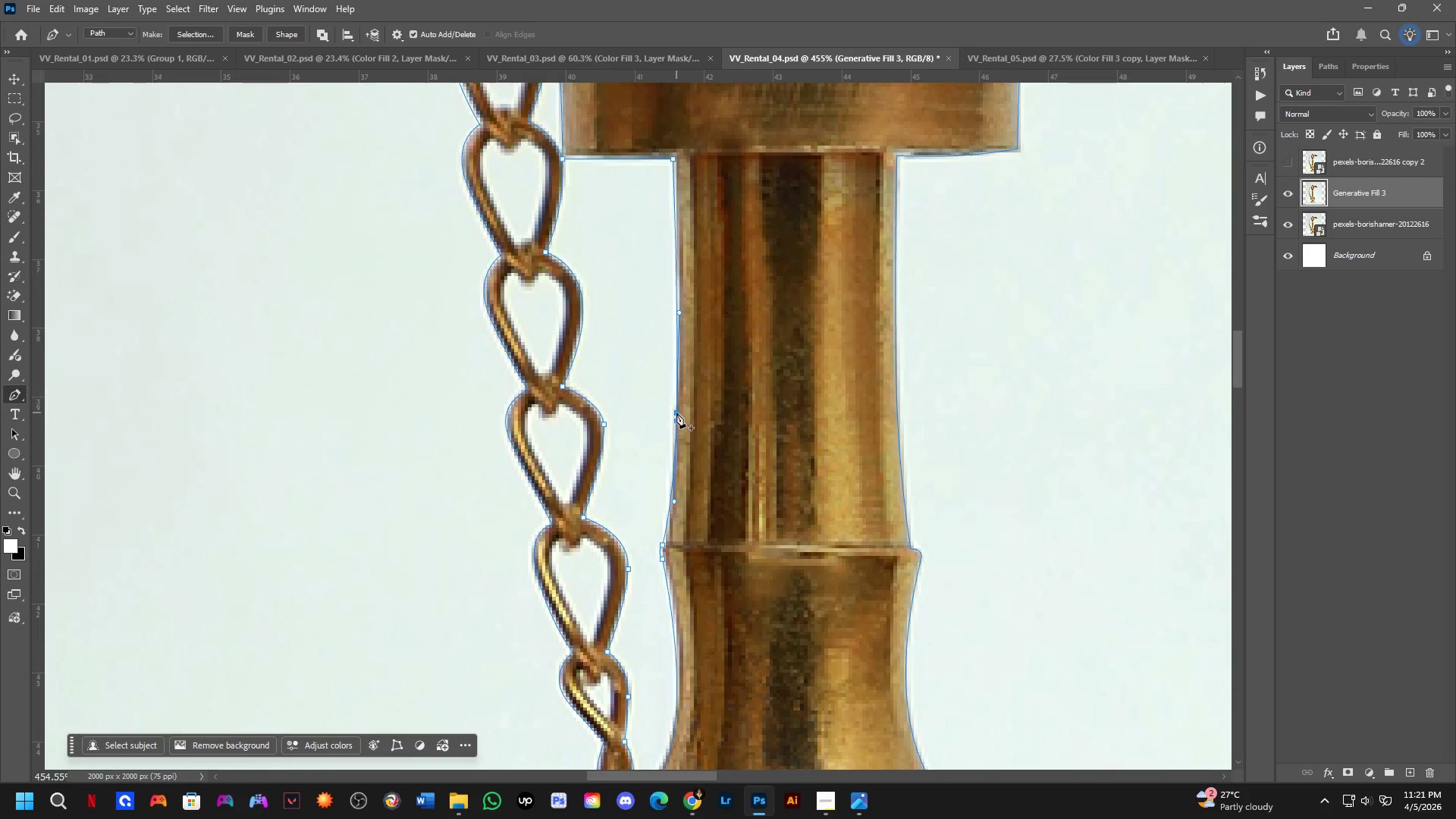 
hold_key(key=Space, duration=0.61)
 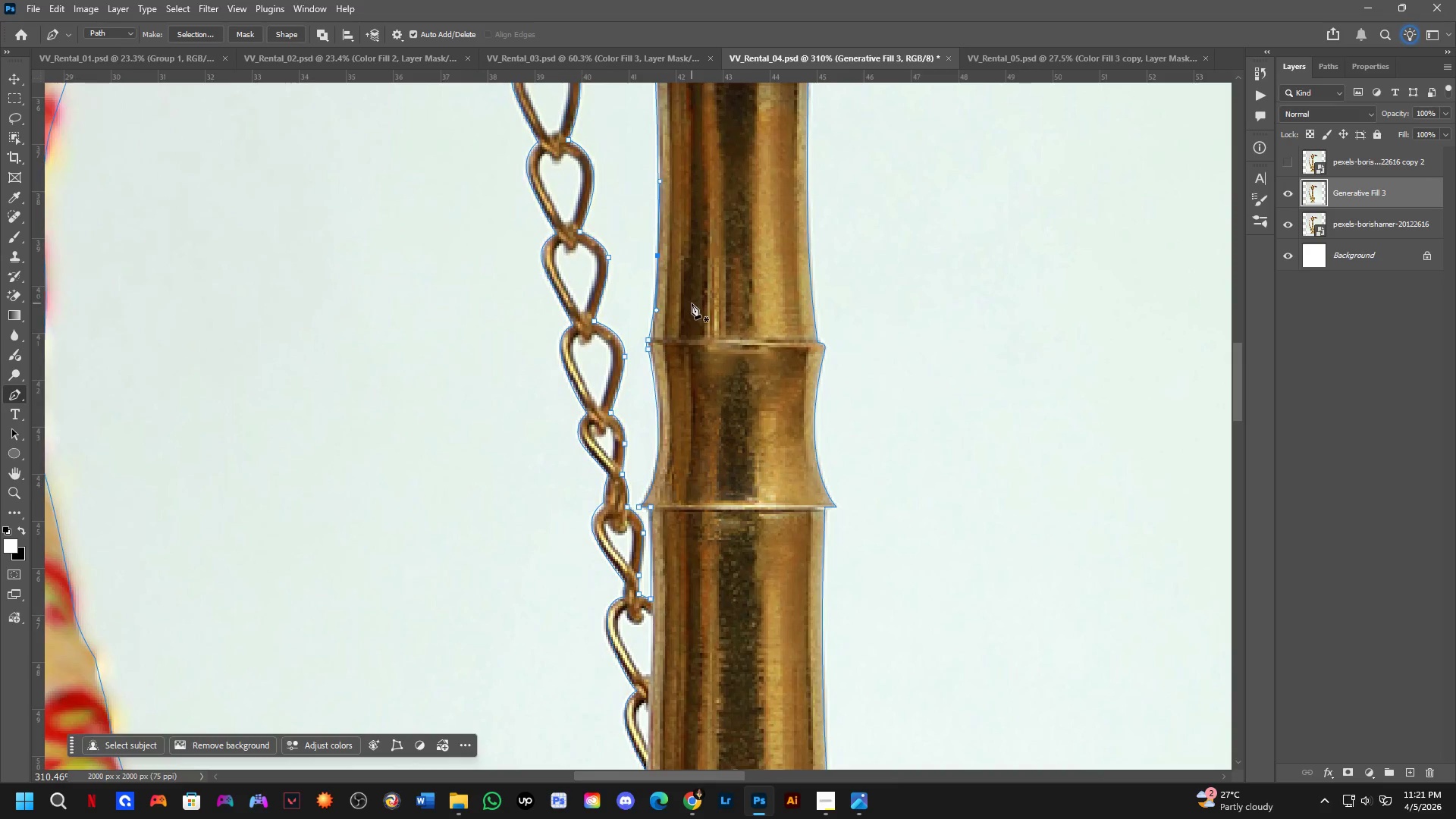 
left_click_drag(start_coordinate=[704, 441], to_coordinate=[685, 278])
 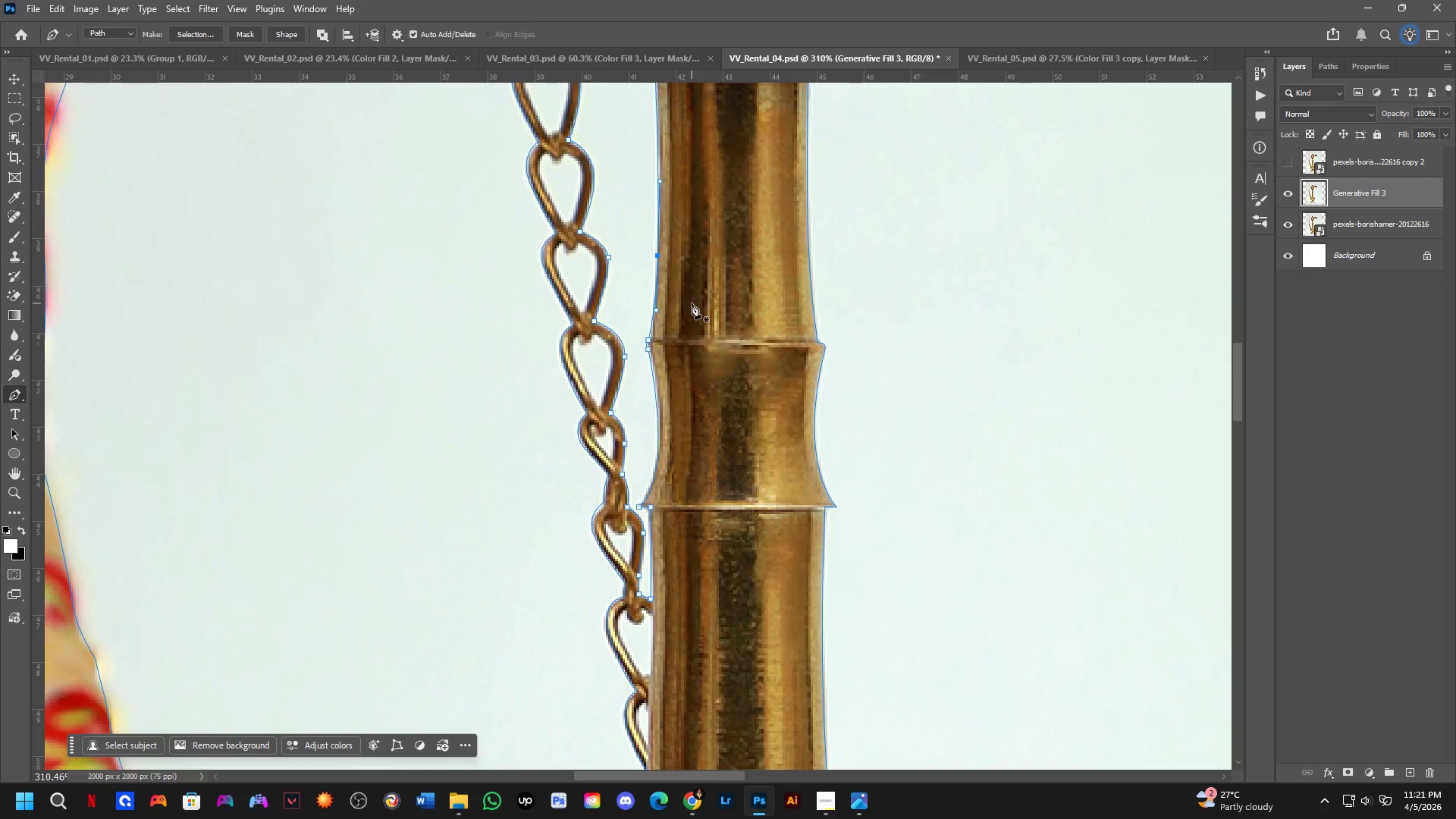 
scroll: coordinate [676, 413], scroll_direction: down, amount: 4.0
 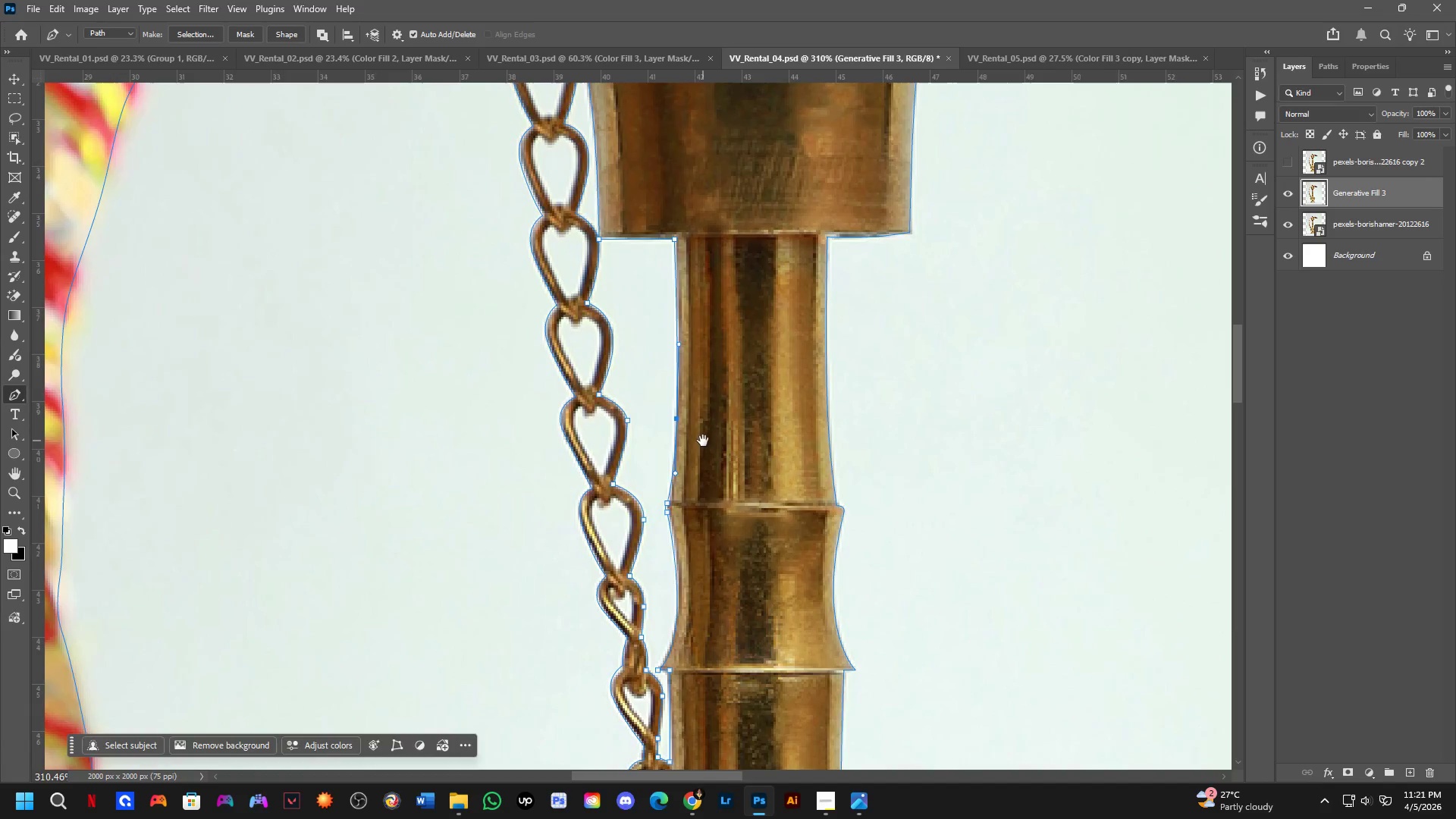 
hold_key(key=Space, duration=0.64)
 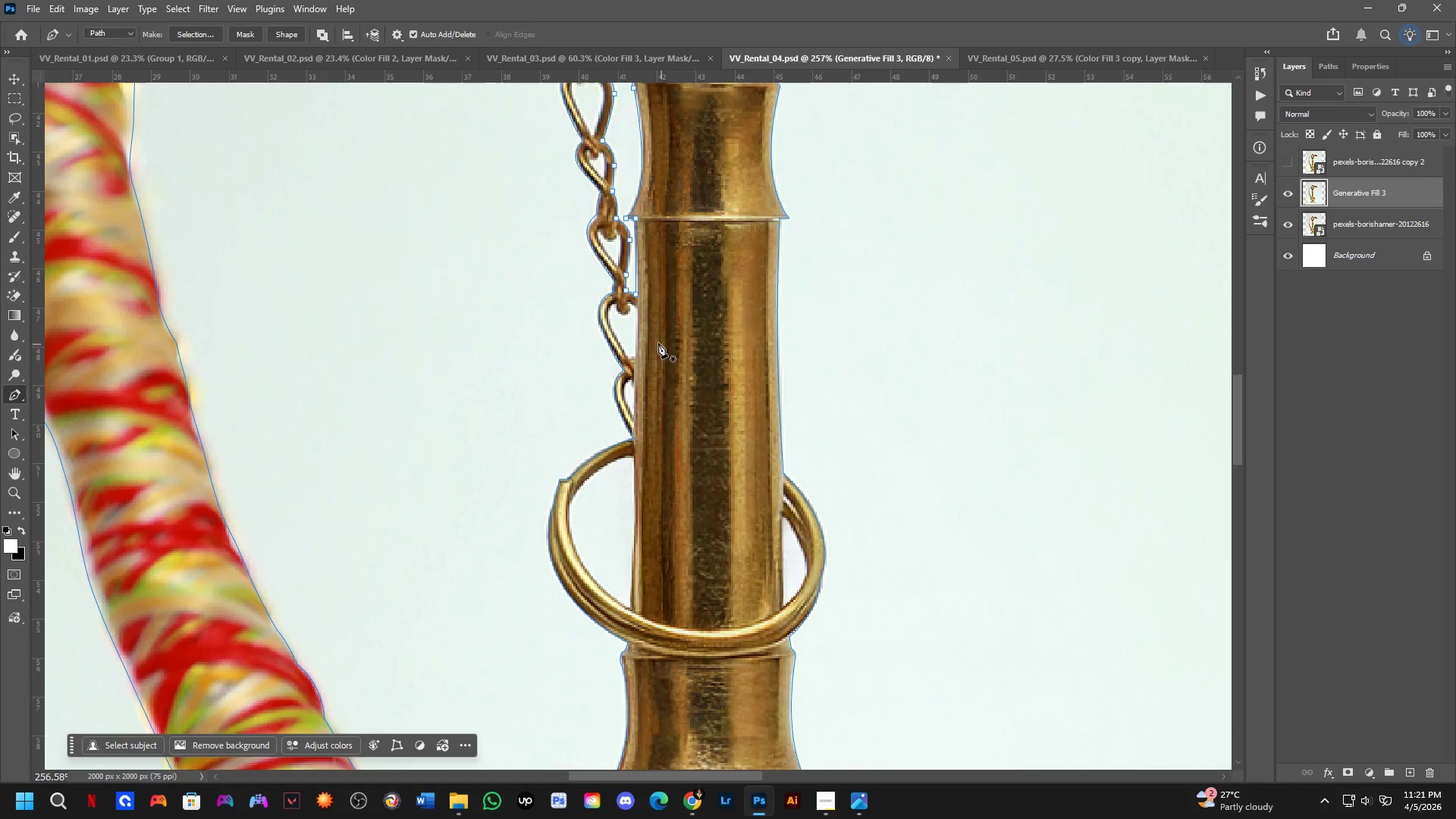 
left_click_drag(start_coordinate=[755, 451], to_coordinate=[731, 194])
 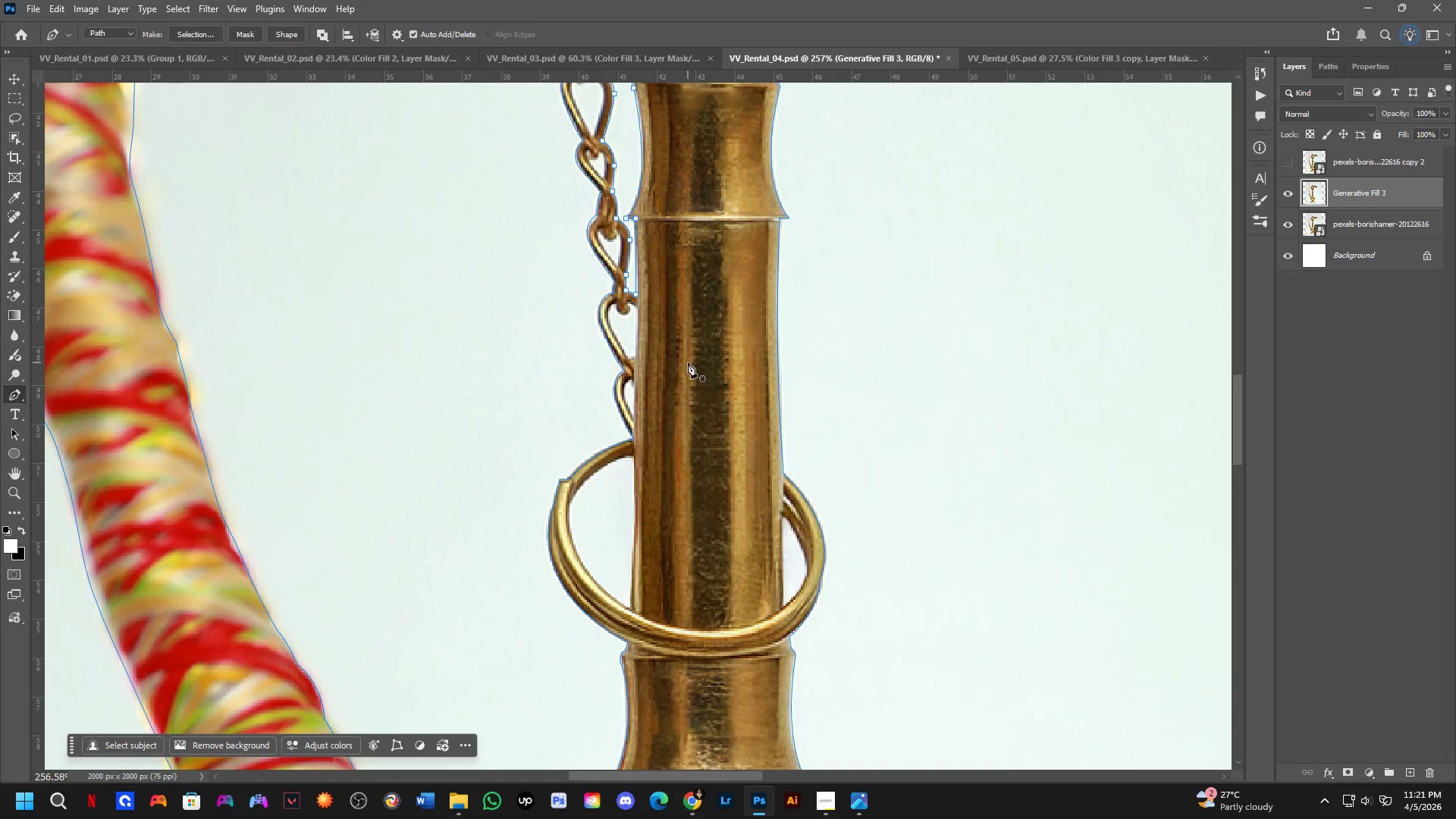 
scroll: coordinate [707, 337], scroll_direction: down, amount: 2.0
 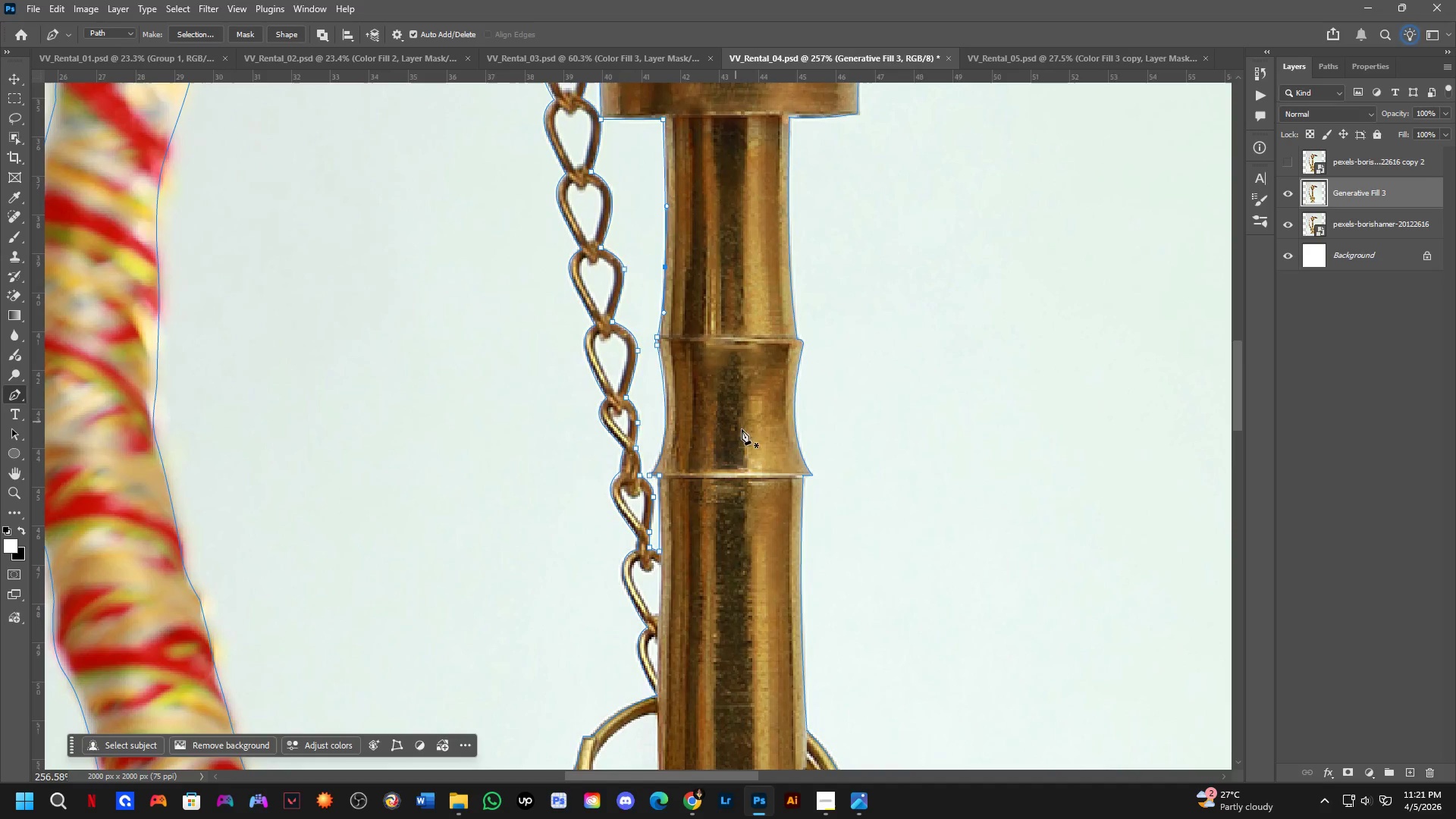 
hold_key(key=ShiftLeft, duration=0.45)
 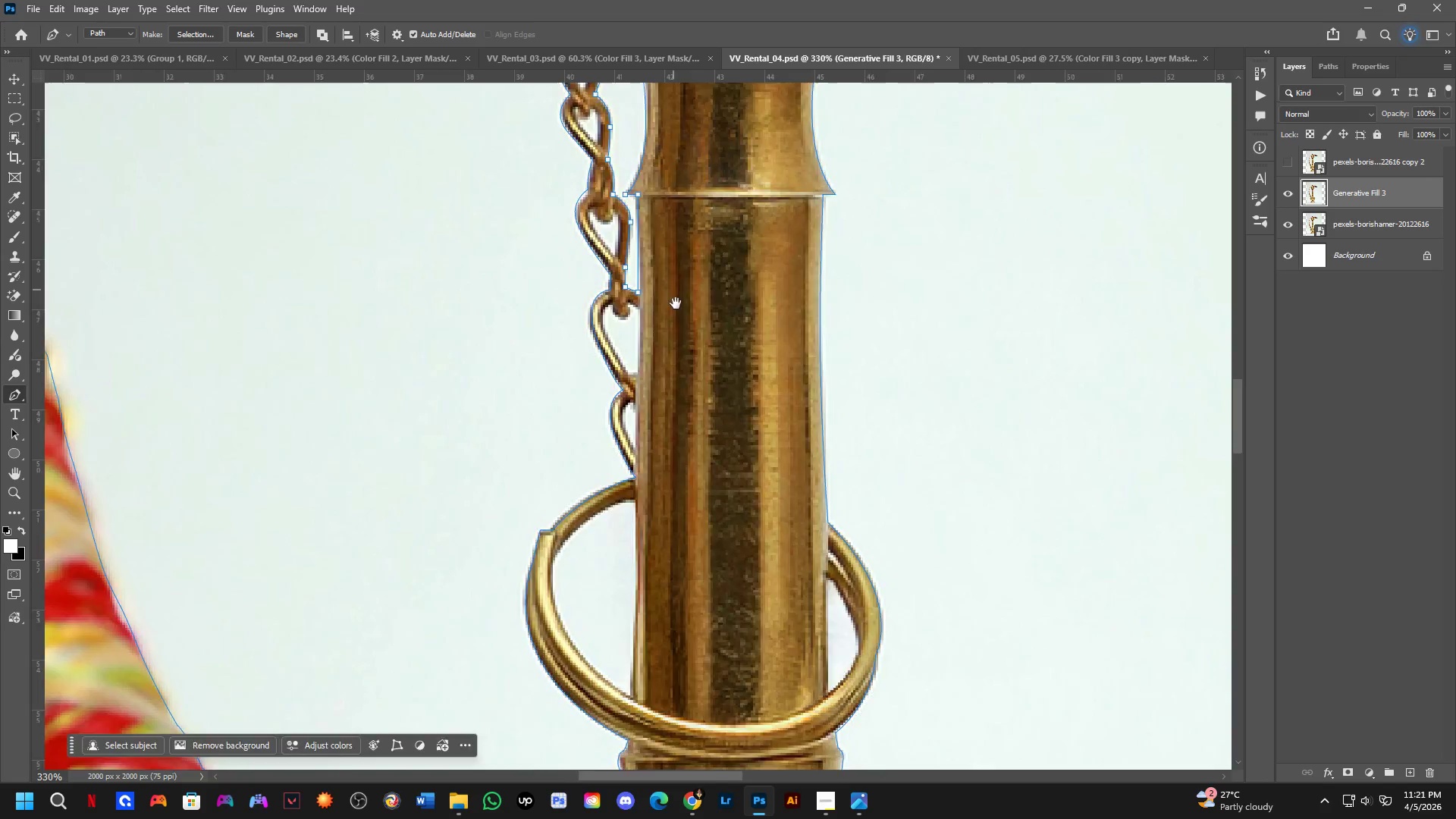 
hold_key(key=Space, duration=0.52)
 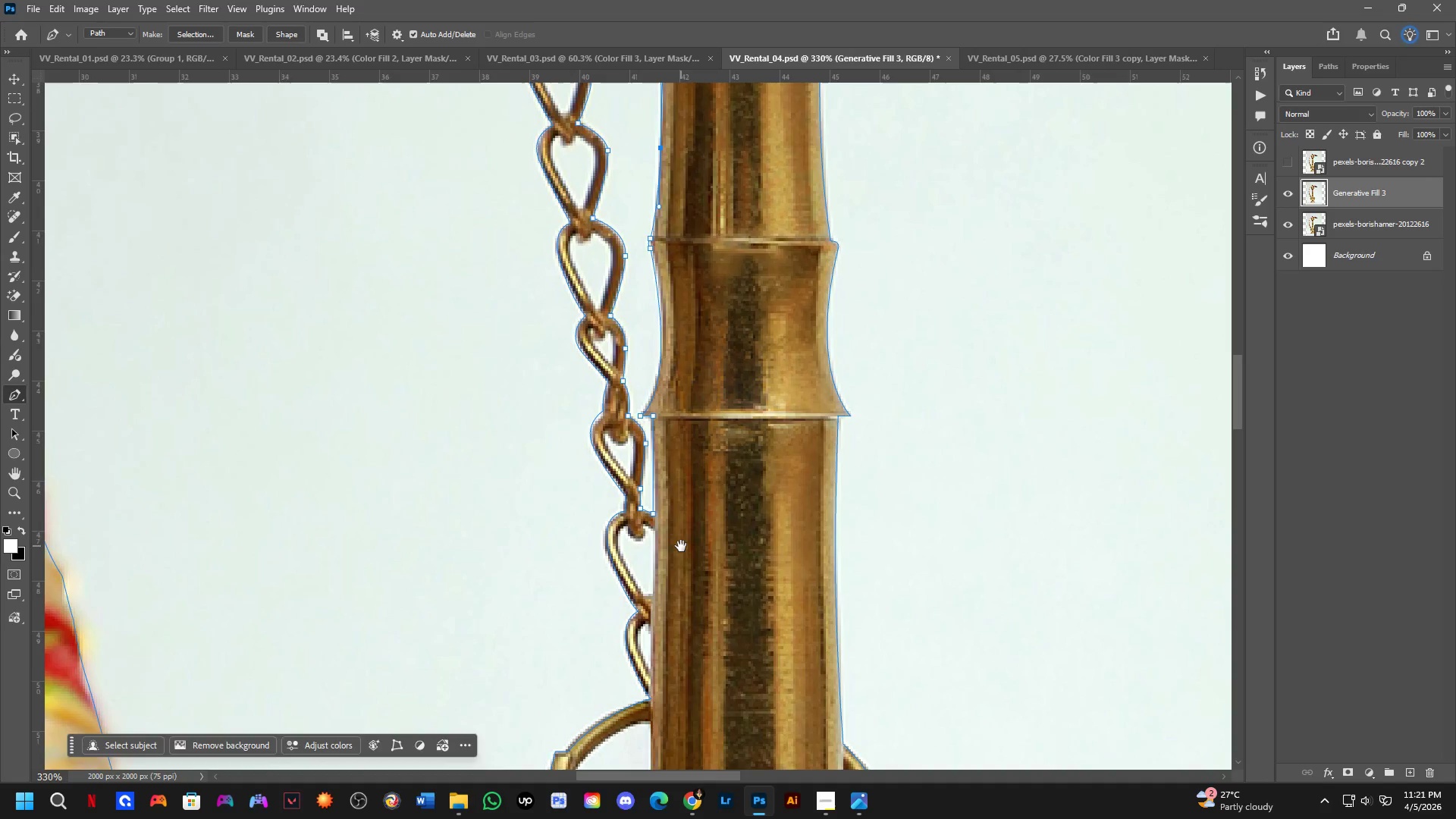 
scroll: coordinate [629, 302], scroll_direction: up, amount: 2.0
 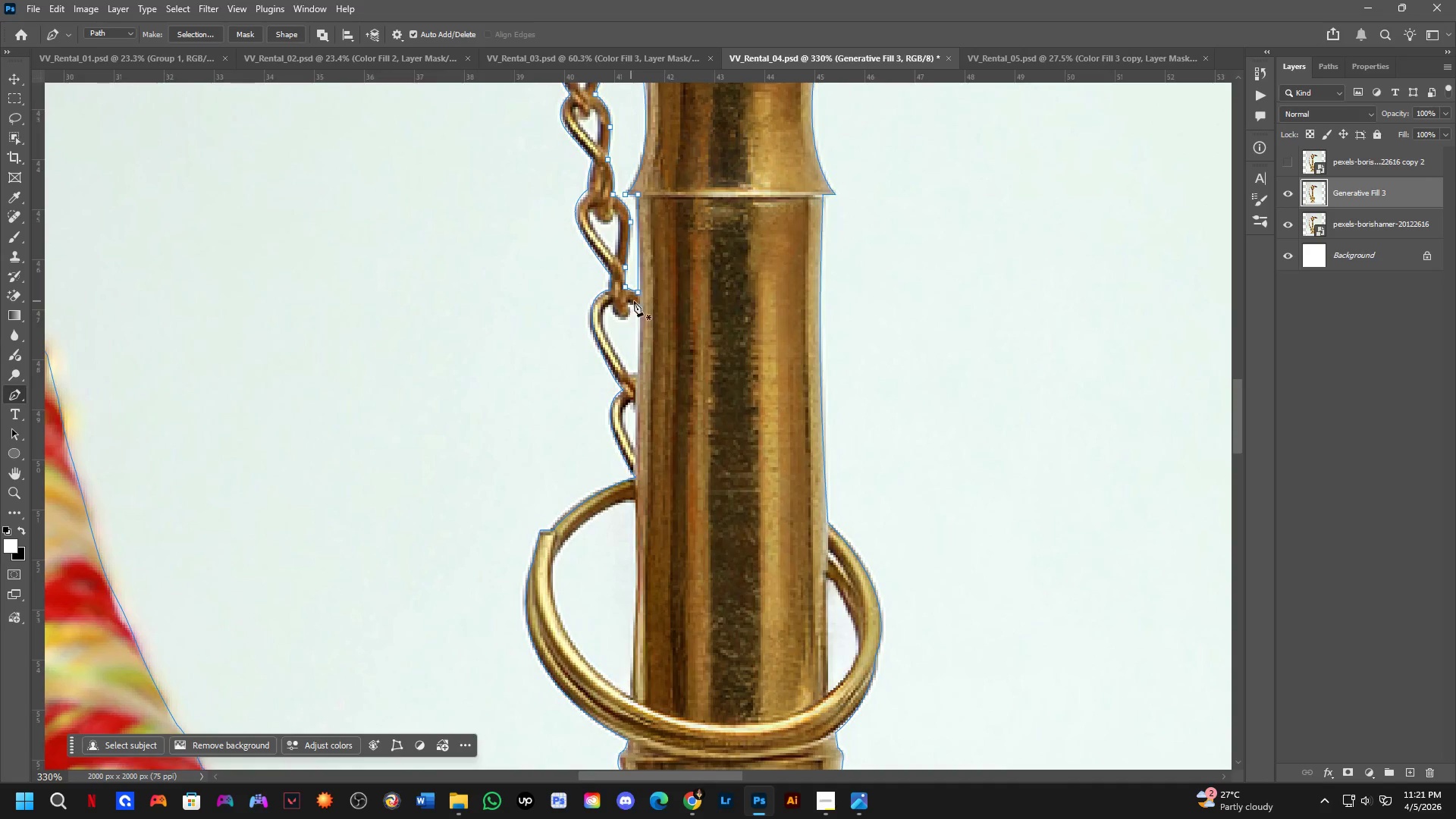 
left_click_drag(start_coordinate=[677, 311], to_coordinate=[692, 532])
 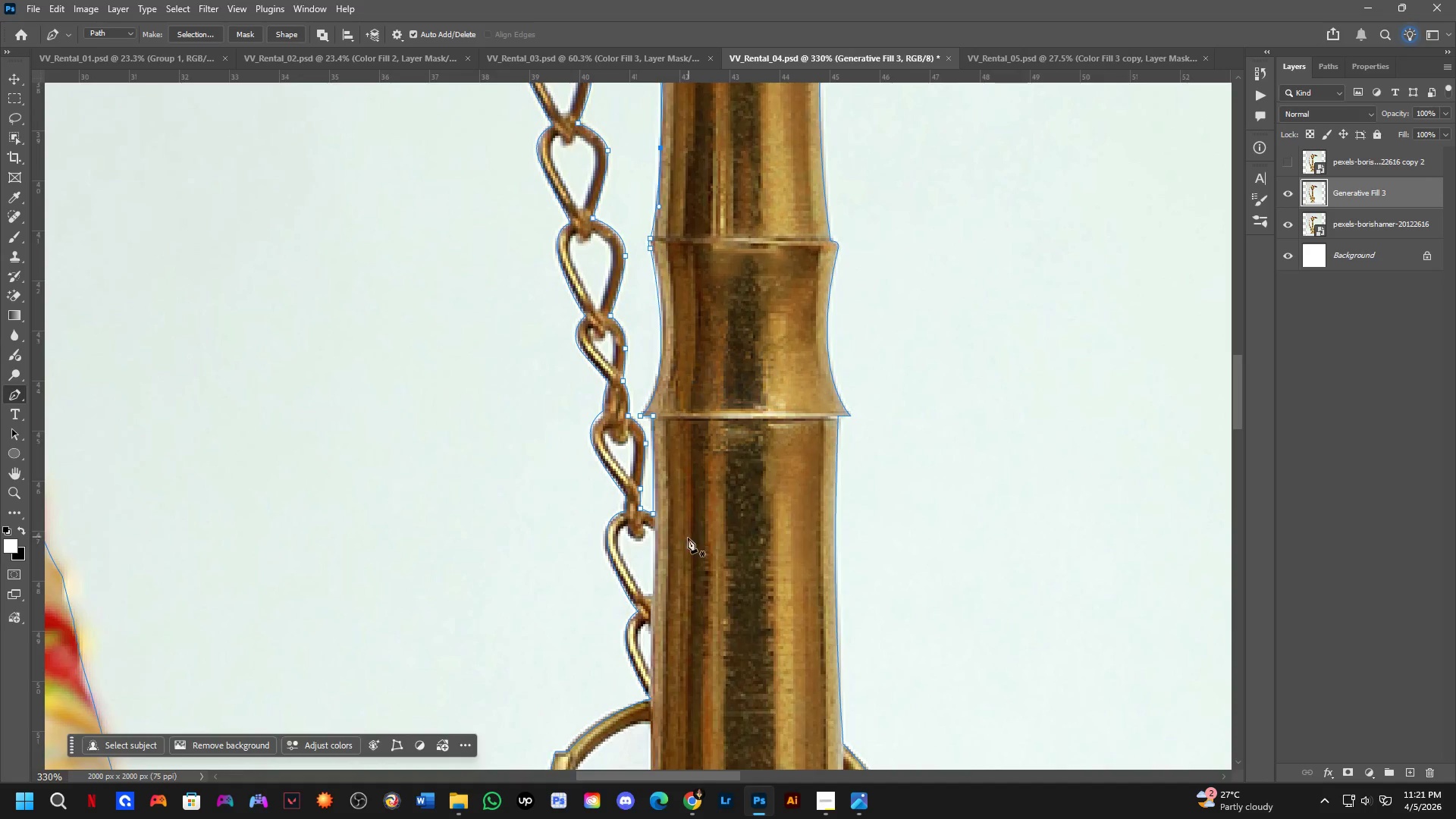 
hold_key(key=Space, duration=0.67)
 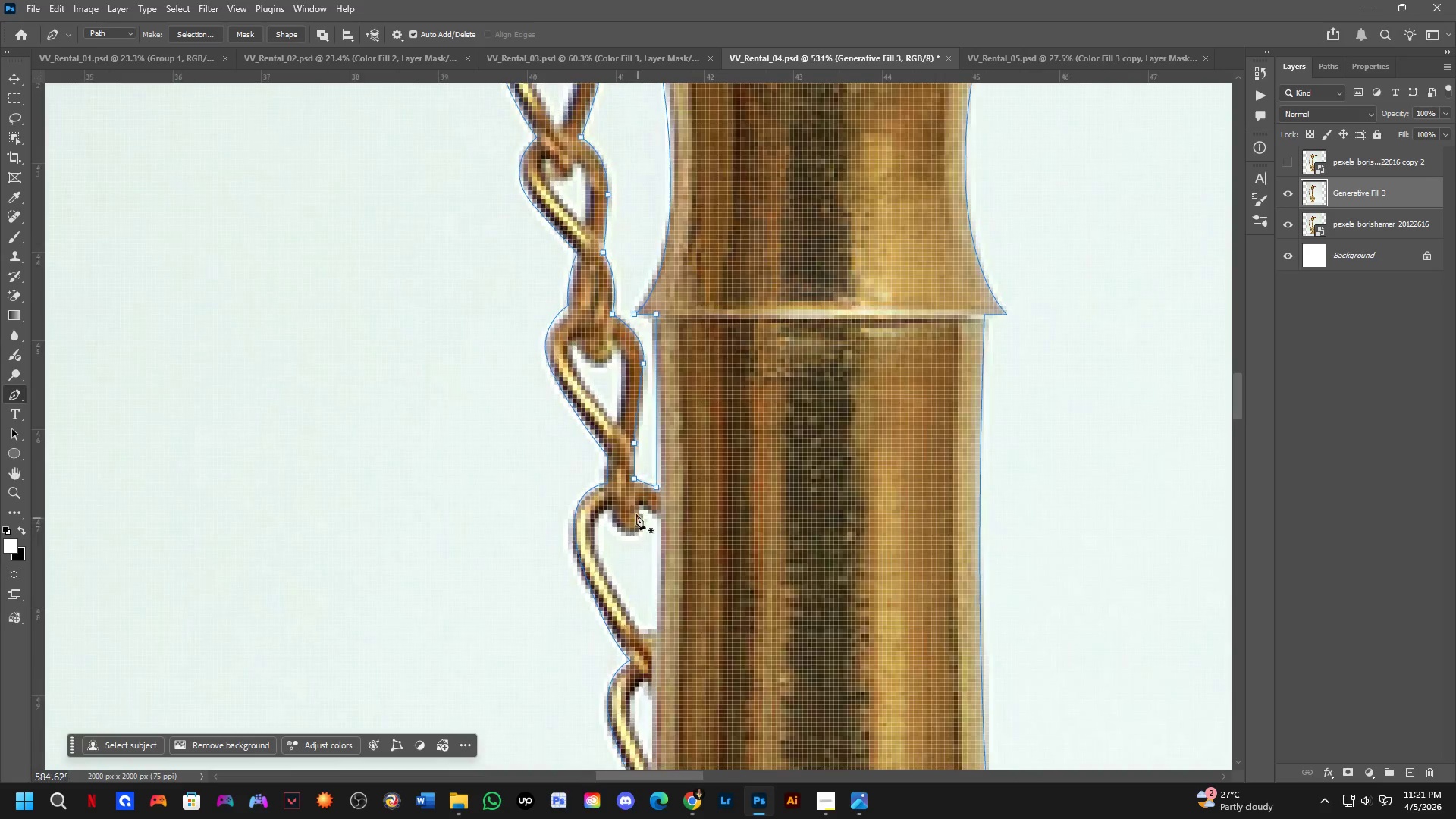 
left_click_drag(start_coordinate=[681, 546], to_coordinate=[678, 542])
 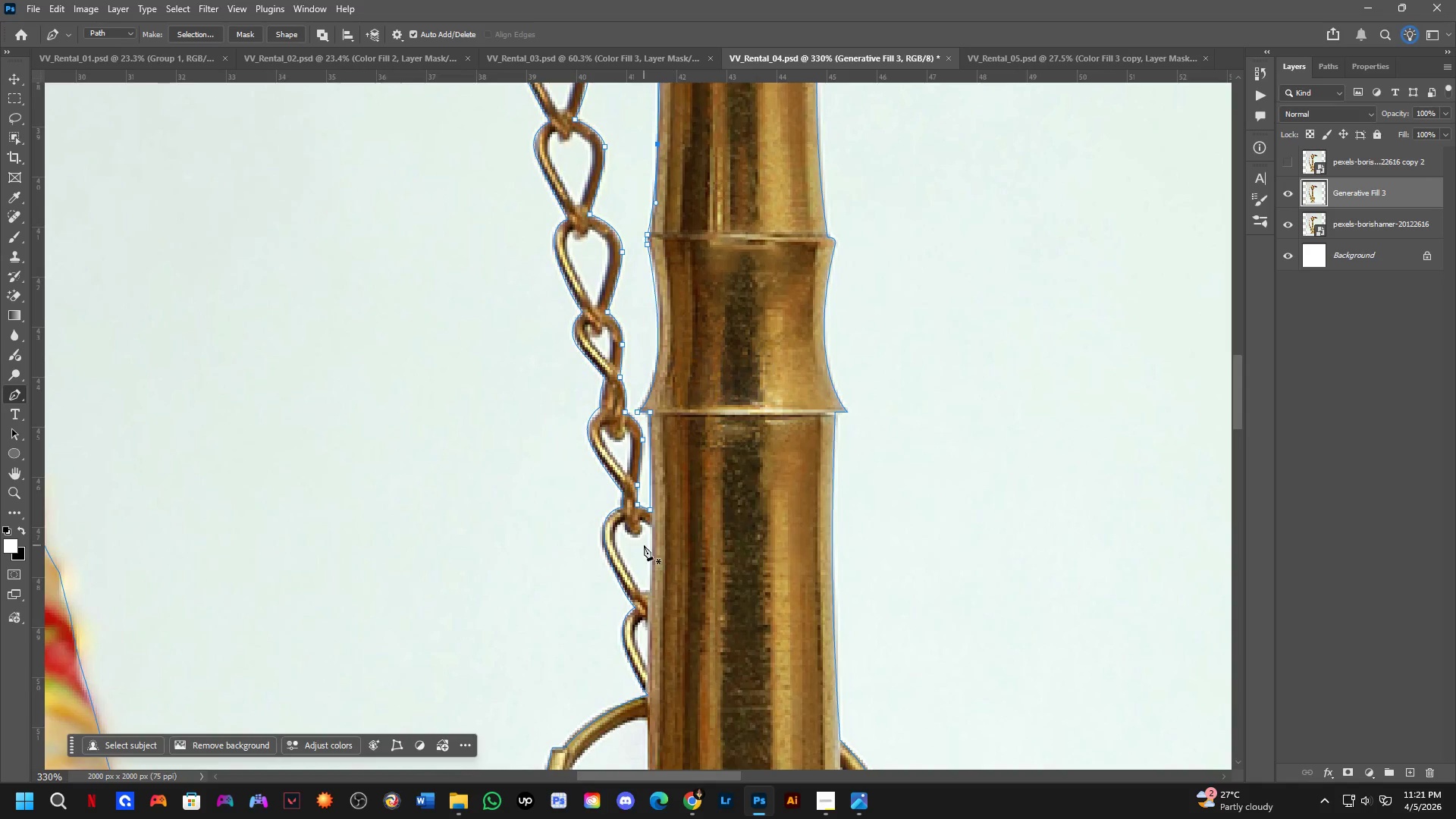 
scroll: coordinate [638, 519], scroll_direction: up, amount: 6.0
 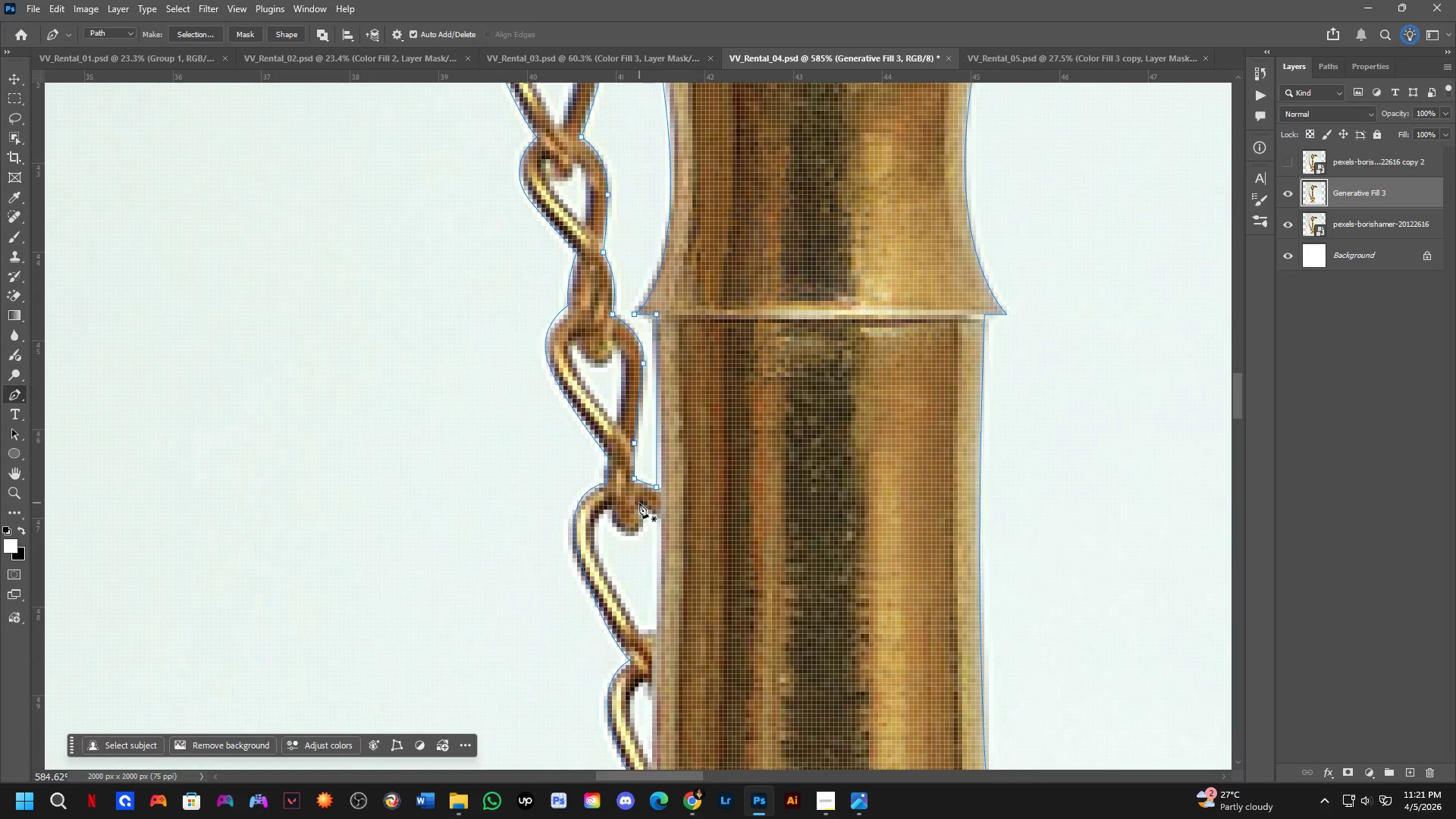 
left_click([639, 504])
 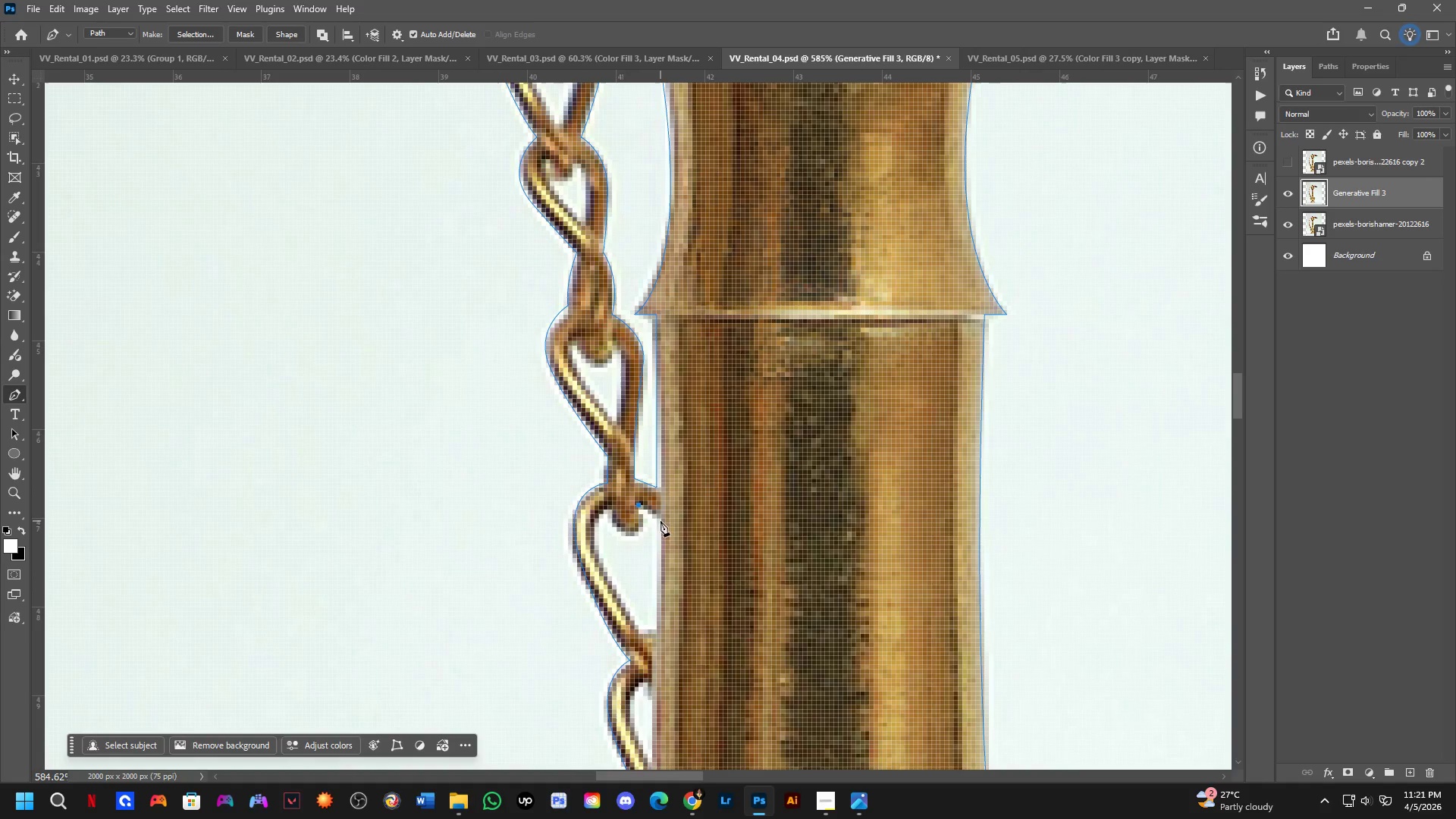 
left_click([659, 521])
 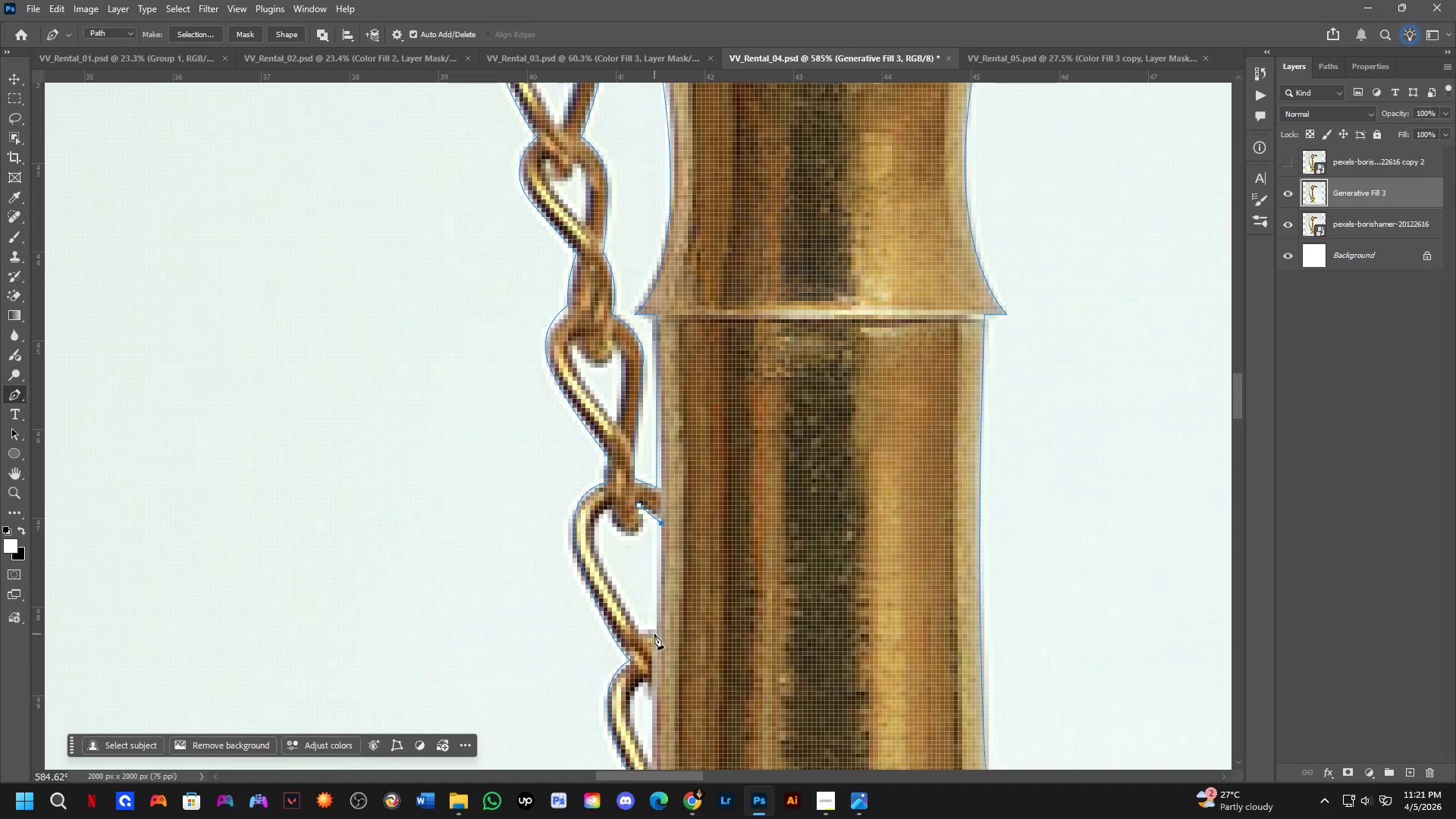 
left_click([654, 635])
 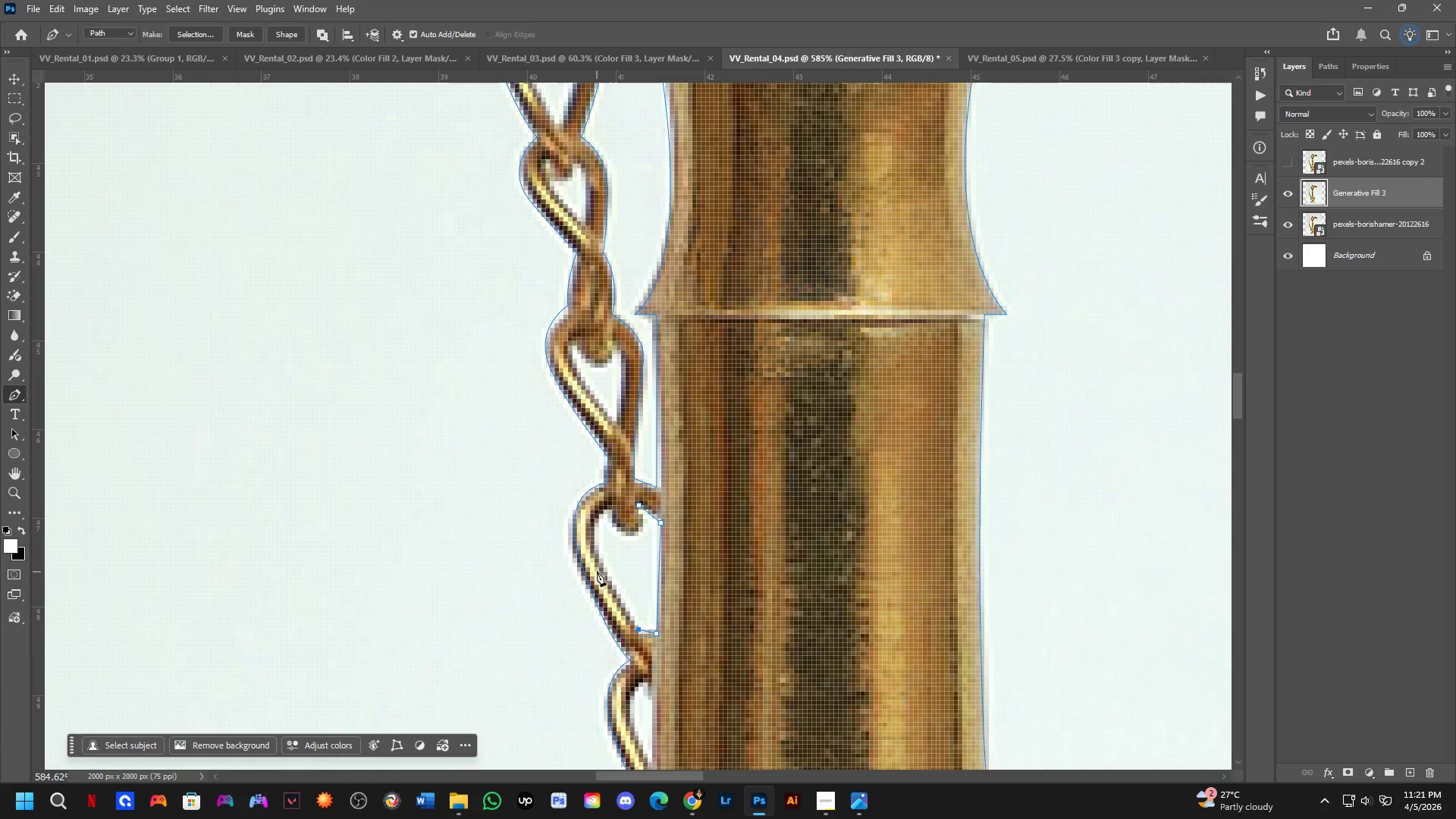 
left_click_drag(start_coordinate=[599, 562], to_coordinate=[595, 533])
 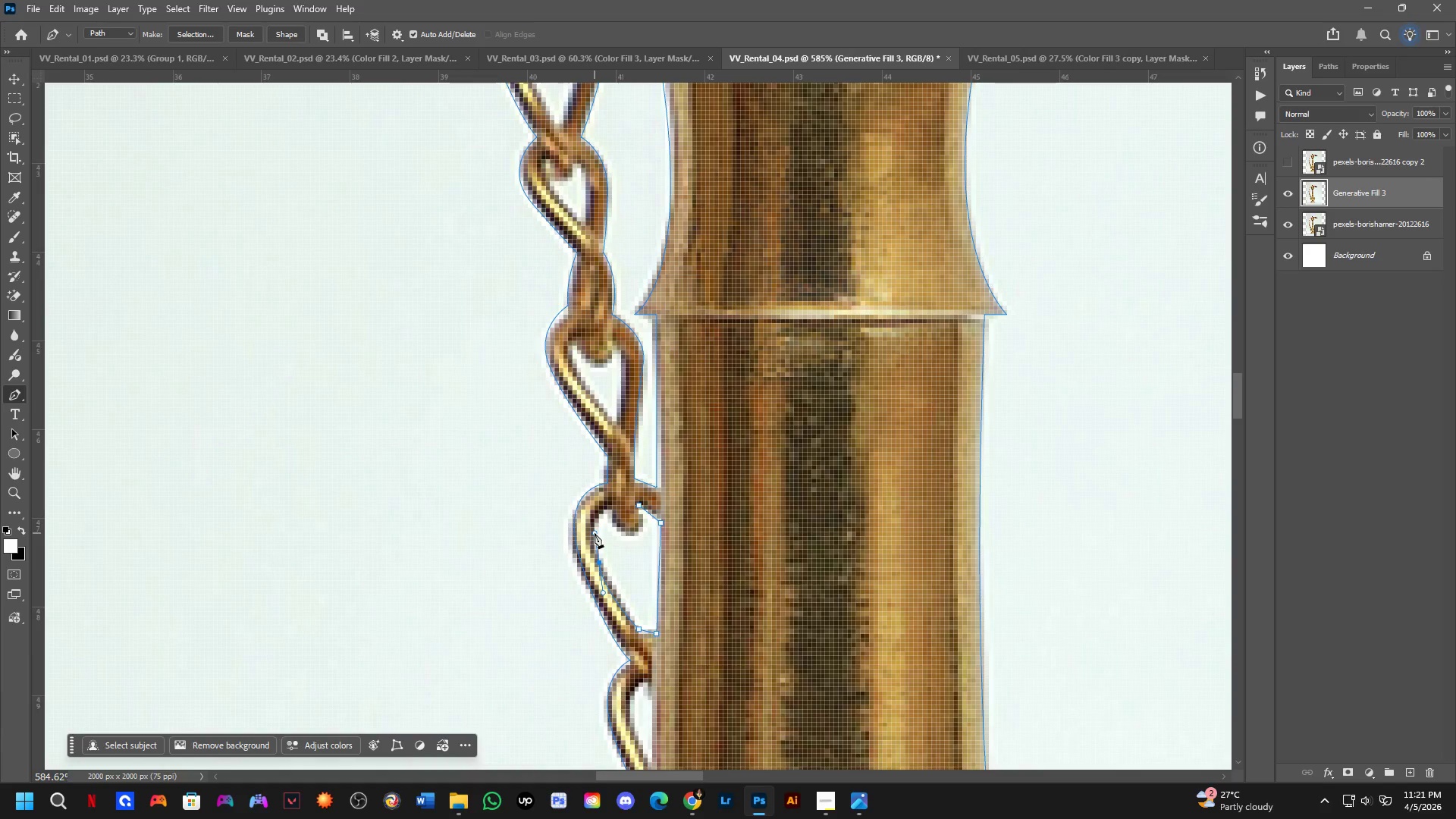 
key(Control+ControlLeft)
 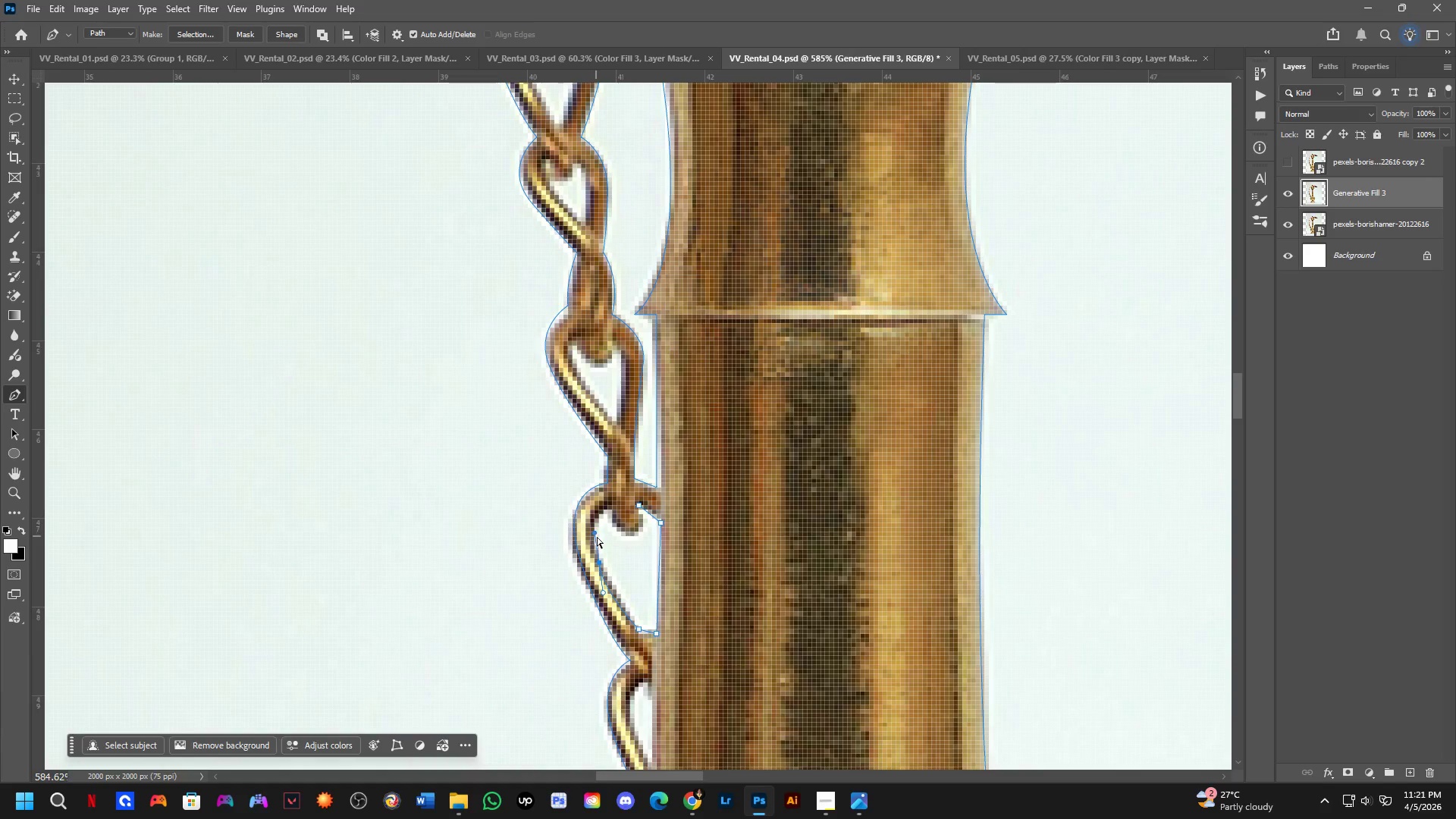 
key(Control+Z)
 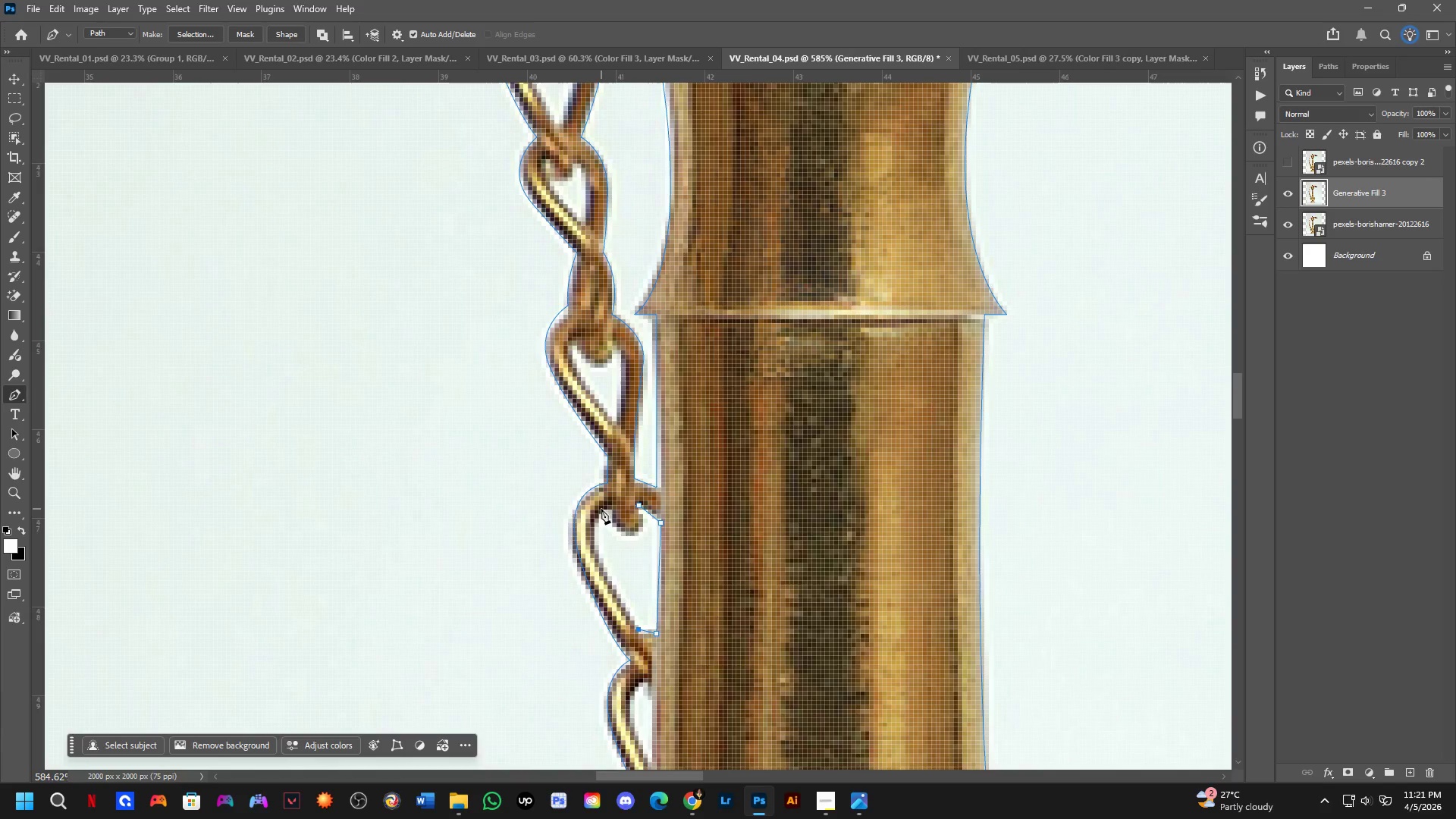 
left_click_drag(start_coordinate=[607, 502], to_coordinate=[650, 472])
 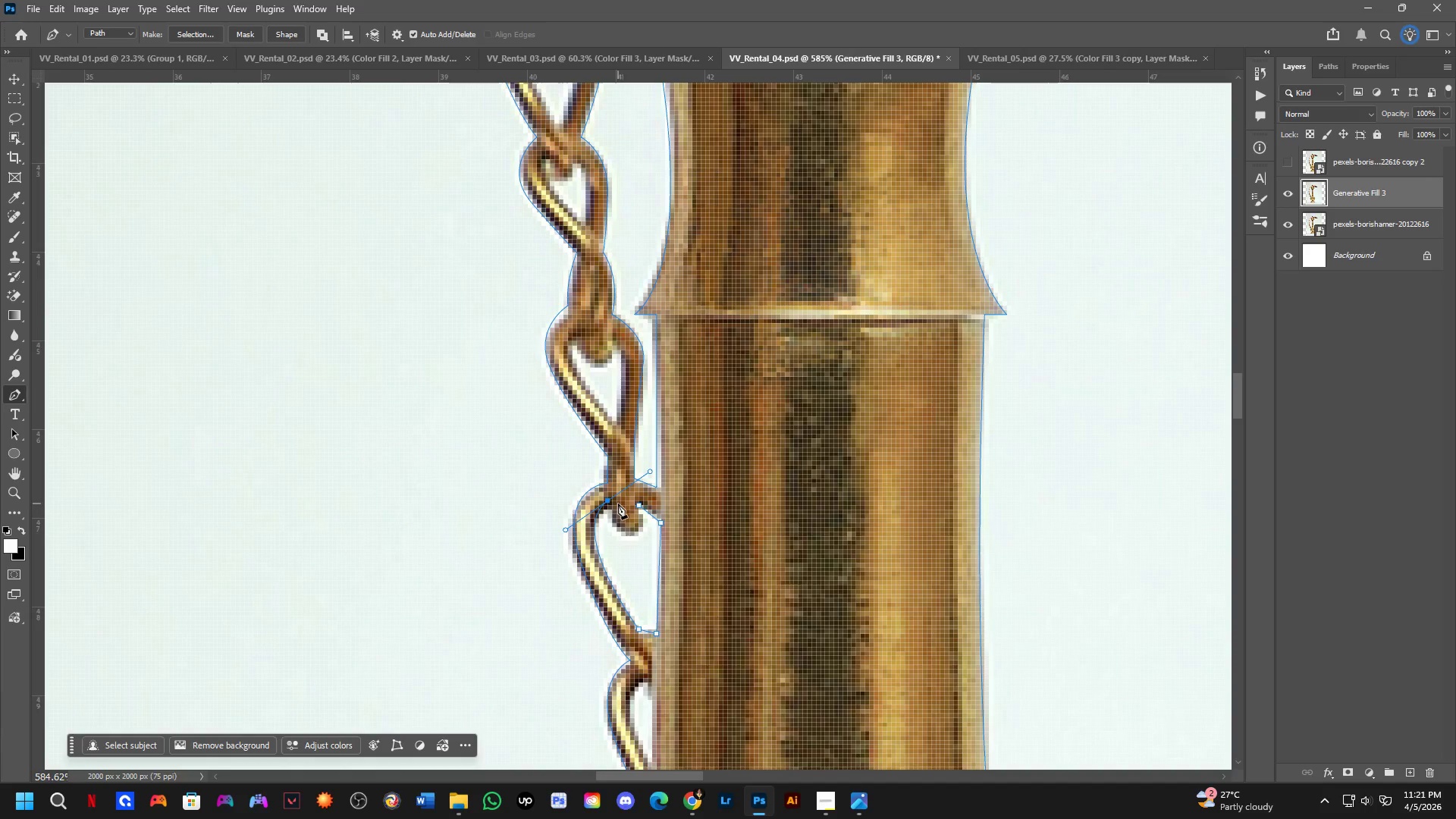 
hold_key(key=AltLeft, duration=1.0)
left_click([607, 500])
 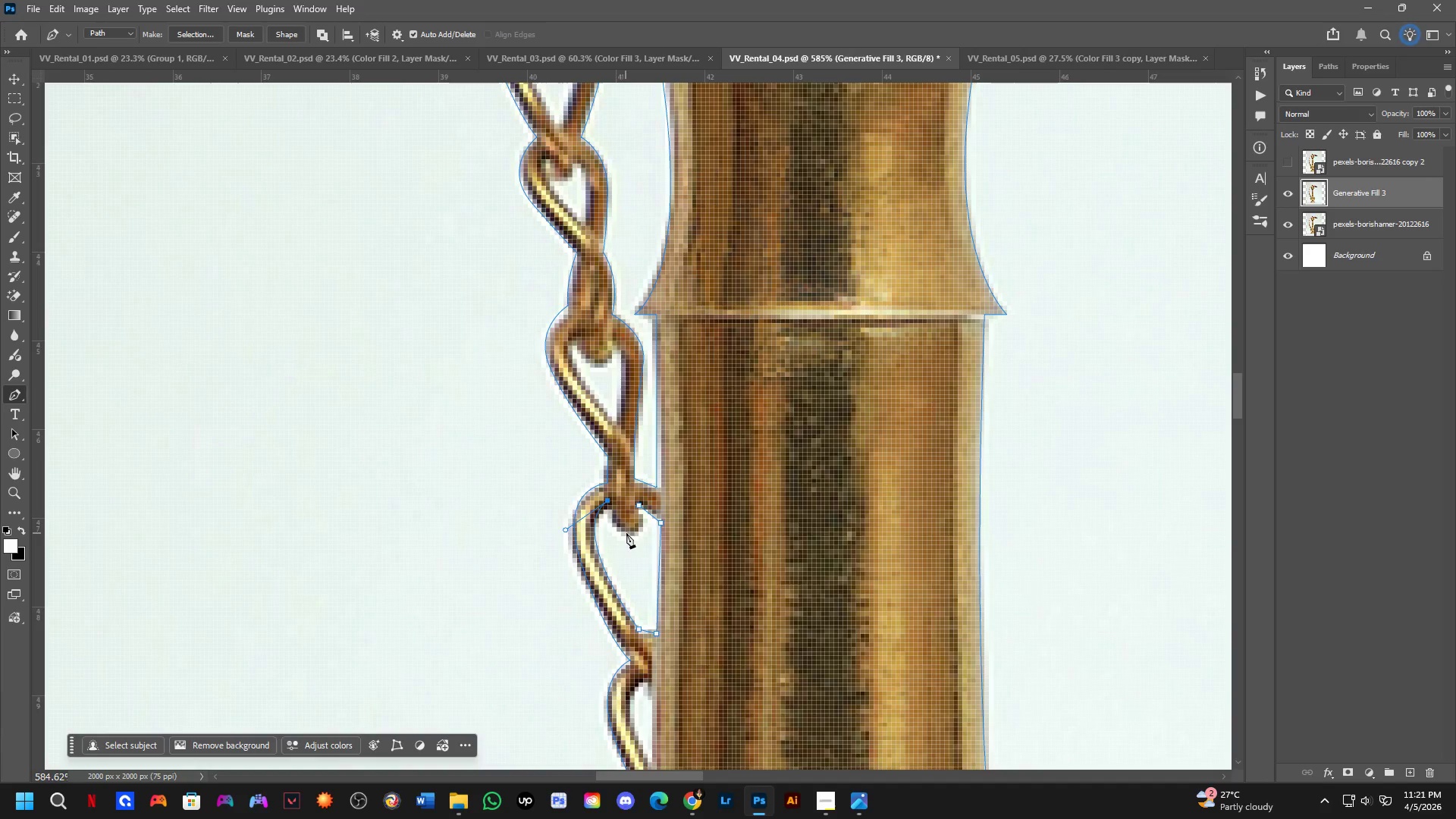 
left_click_drag(start_coordinate=[628, 532], to_coordinate=[648, 526])
 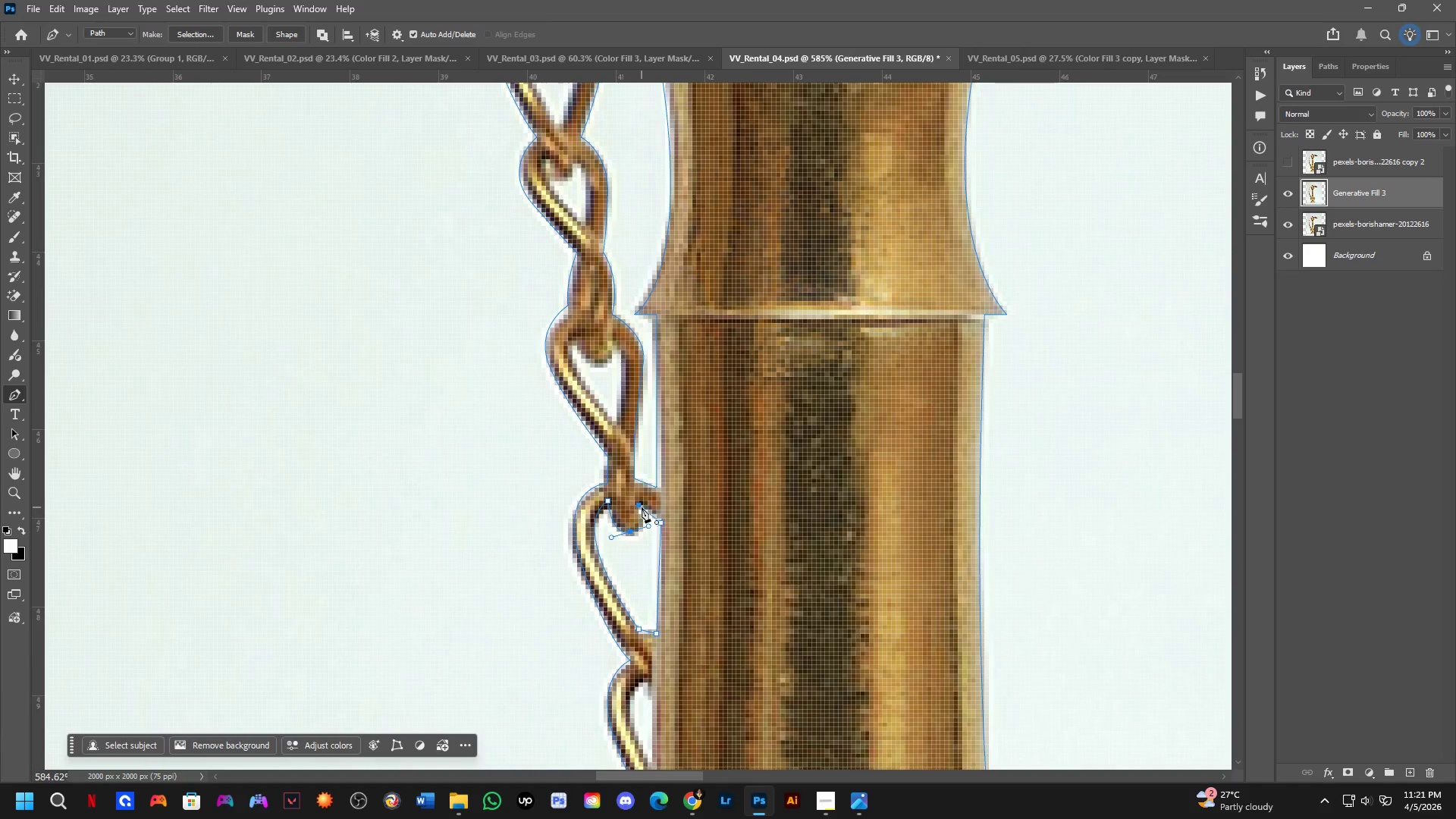 
left_click_drag(start_coordinate=[642, 507], to_coordinate=[638, 491])
 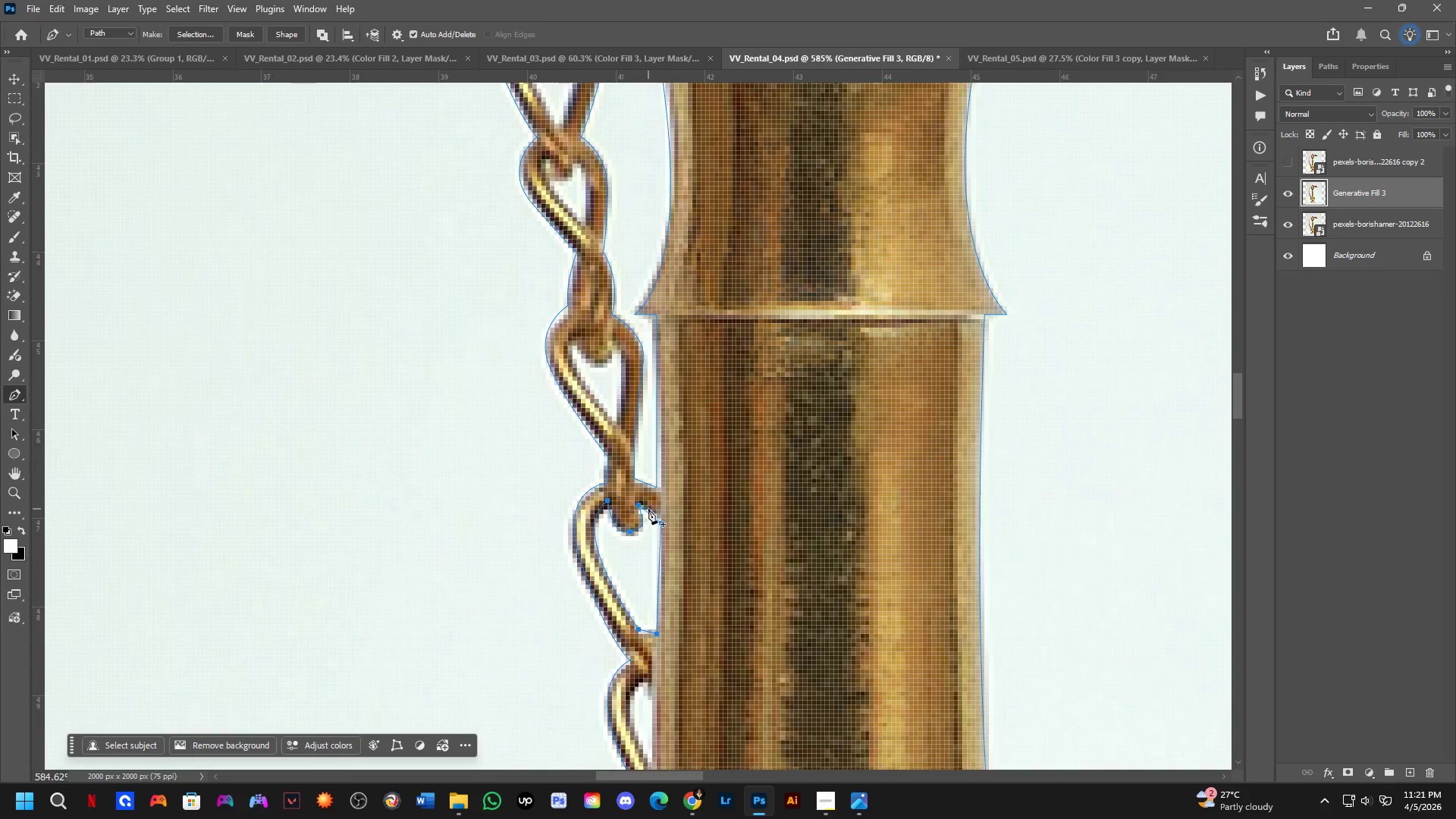 
hold_key(key=Space, duration=0.98)
 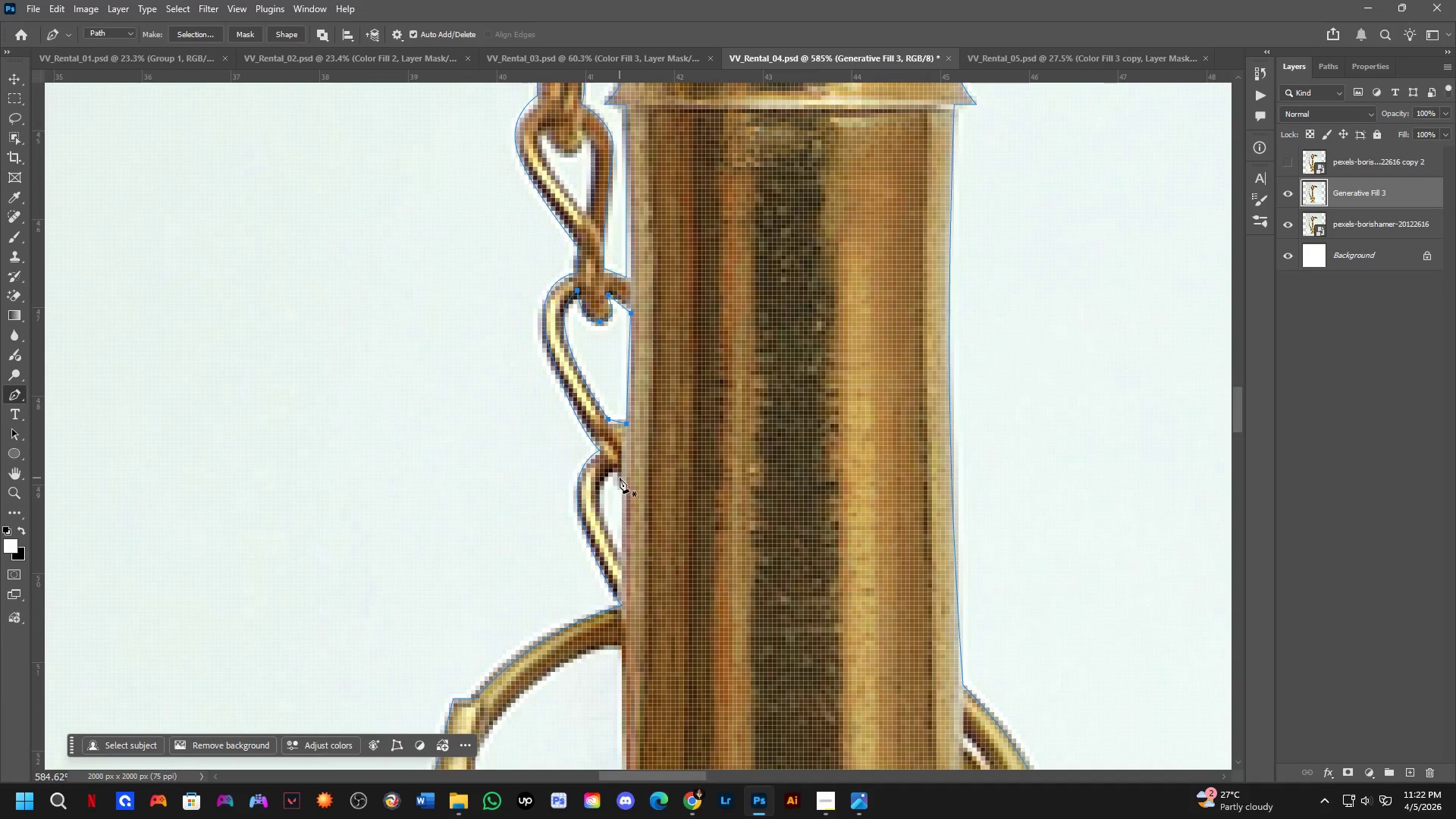 
left_click_drag(start_coordinate=[740, 636], to_coordinate=[714, 481])
 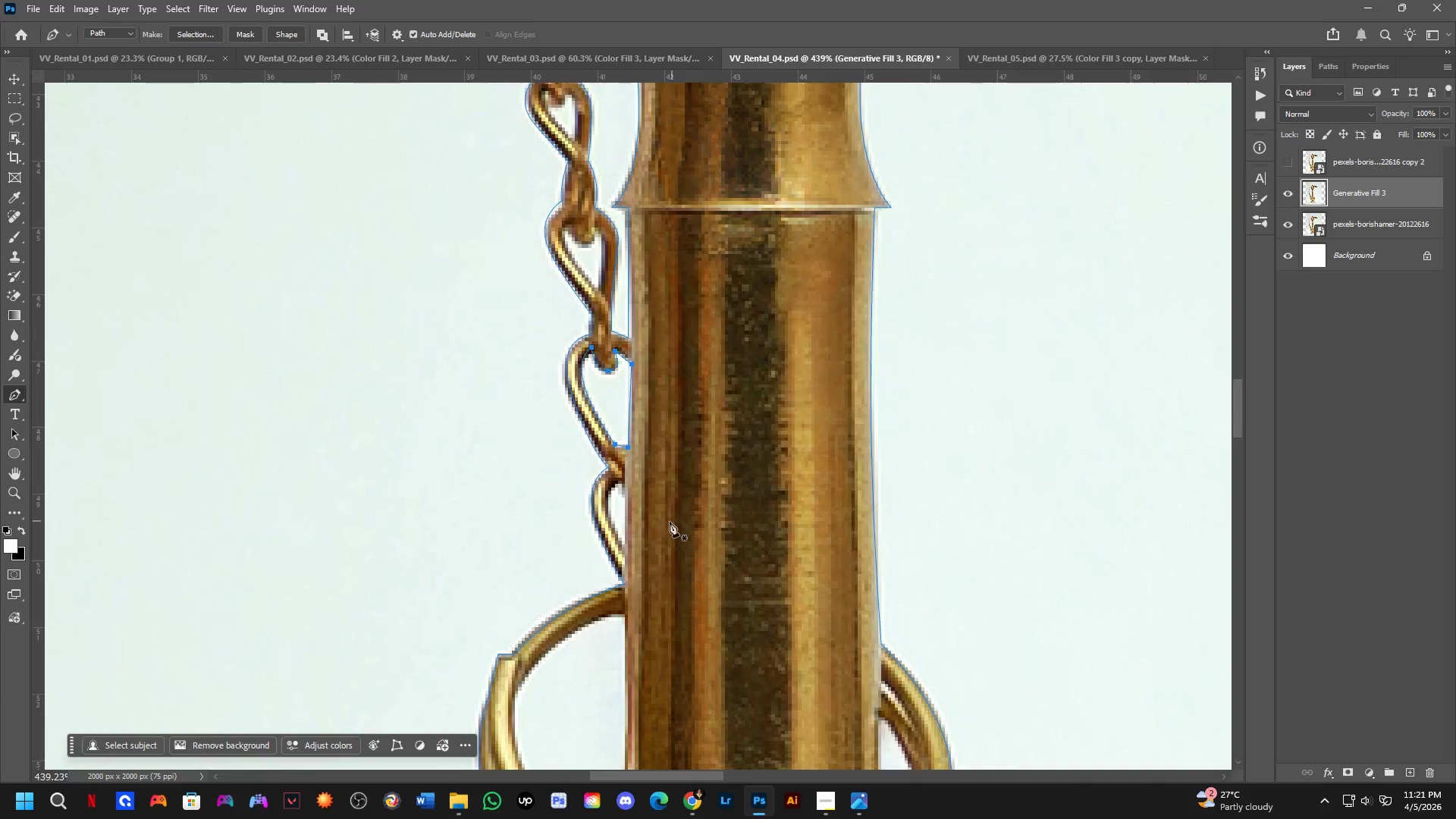 
scroll: coordinate [650, 511], scroll_direction: down, amount: 3.0
 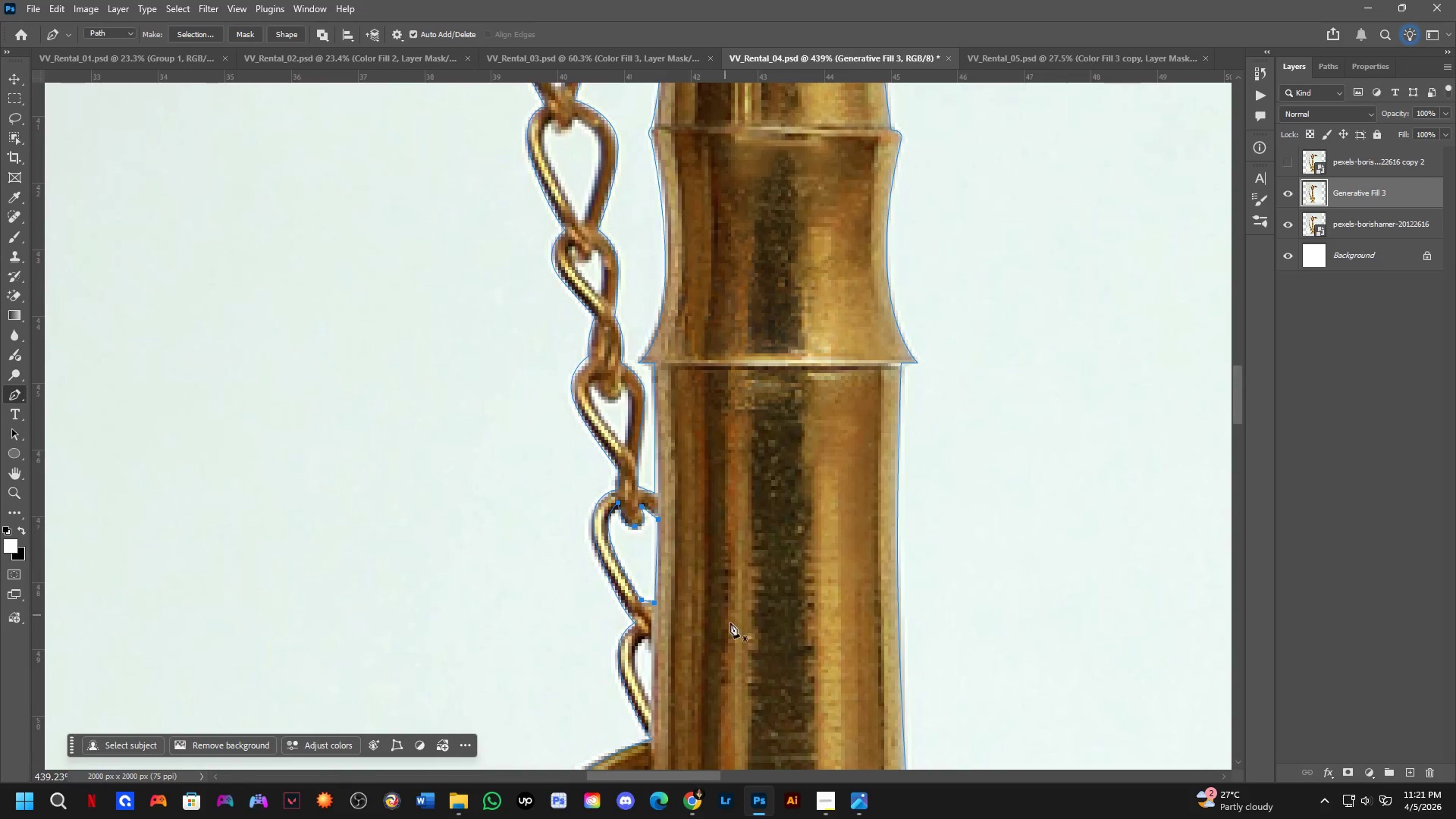 
scroll: coordinate [631, 520], scroll_direction: up, amount: 3.0
 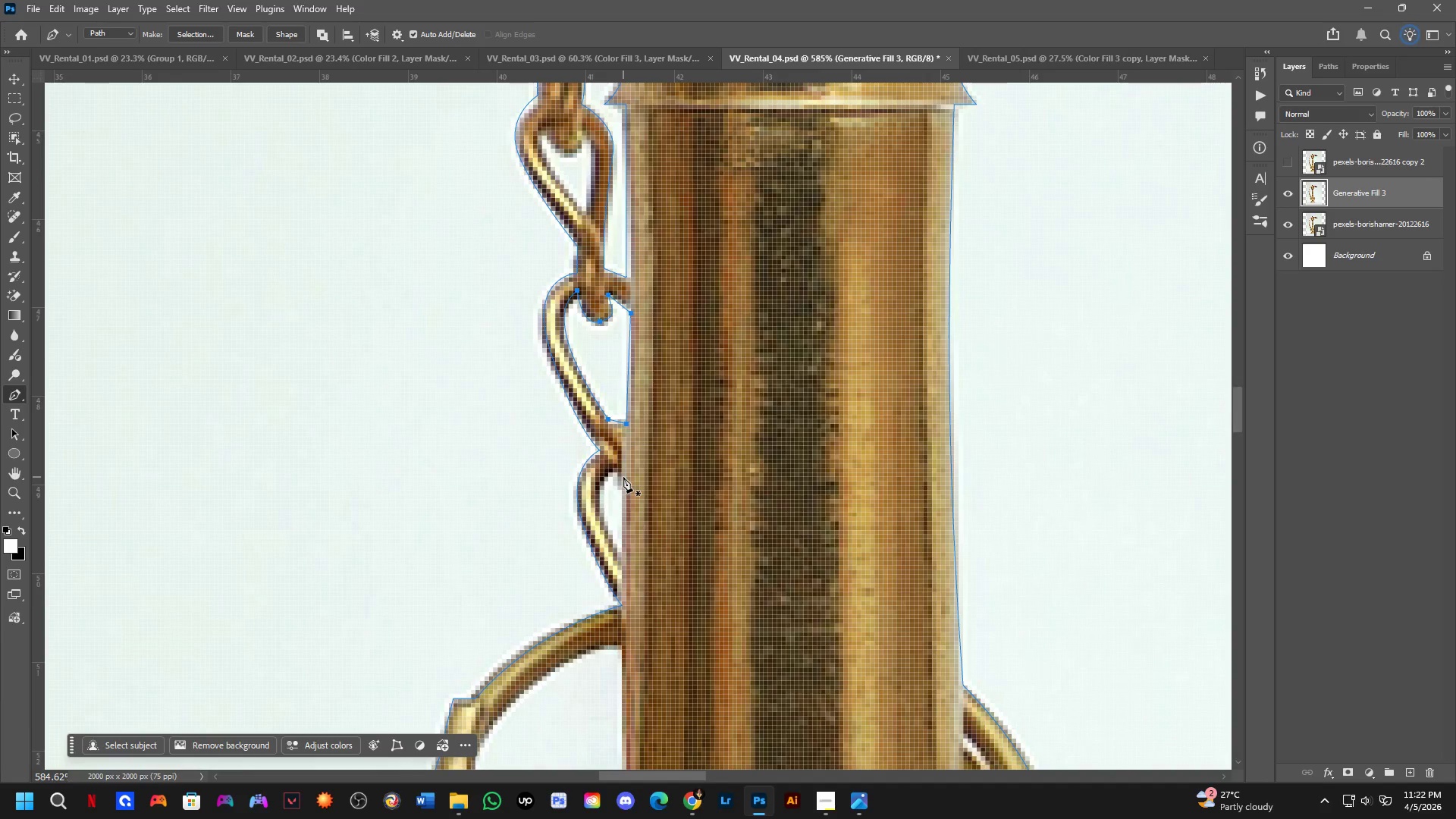 
left_click([621, 477])
 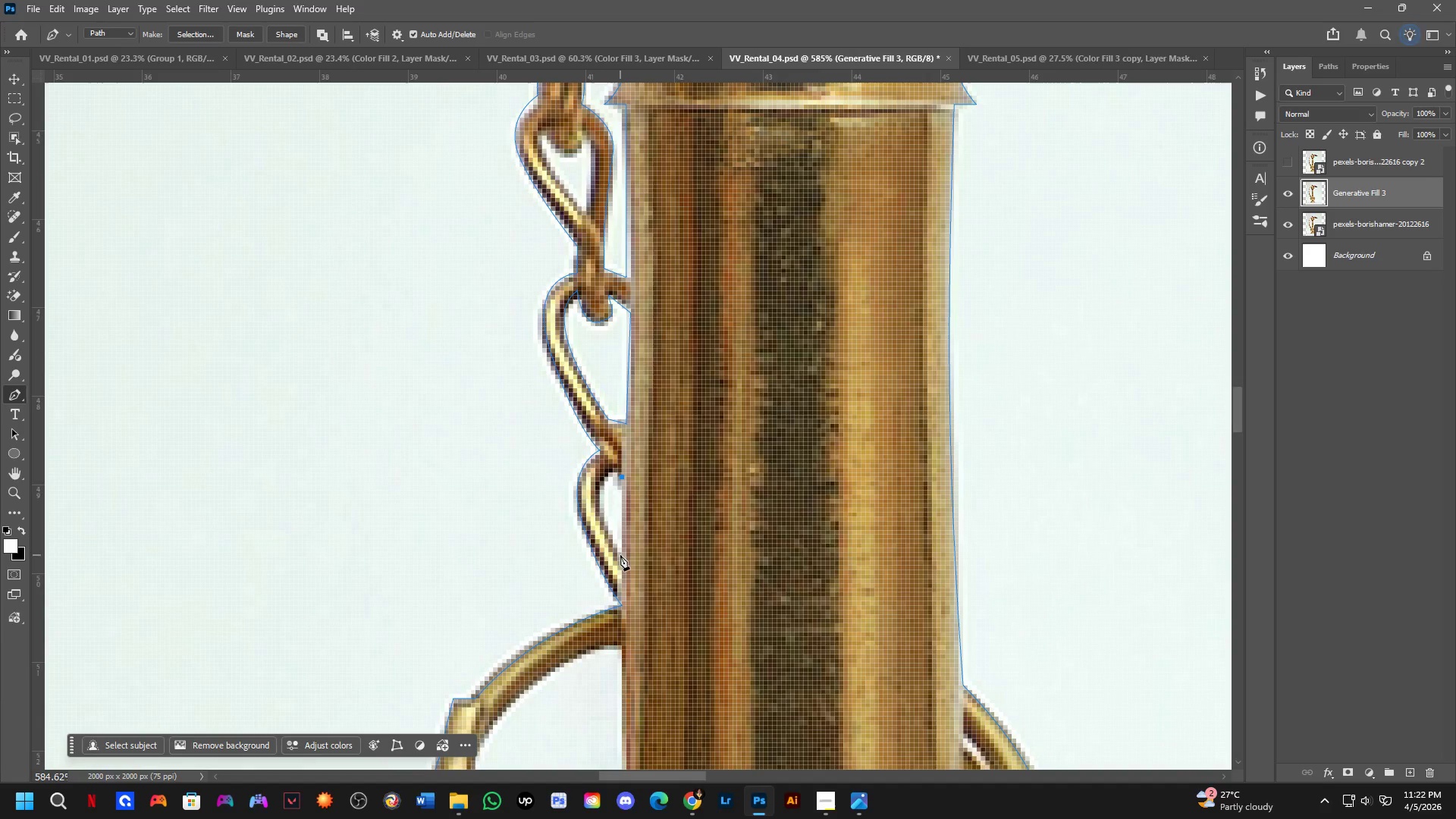 
left_click([620, 555])
 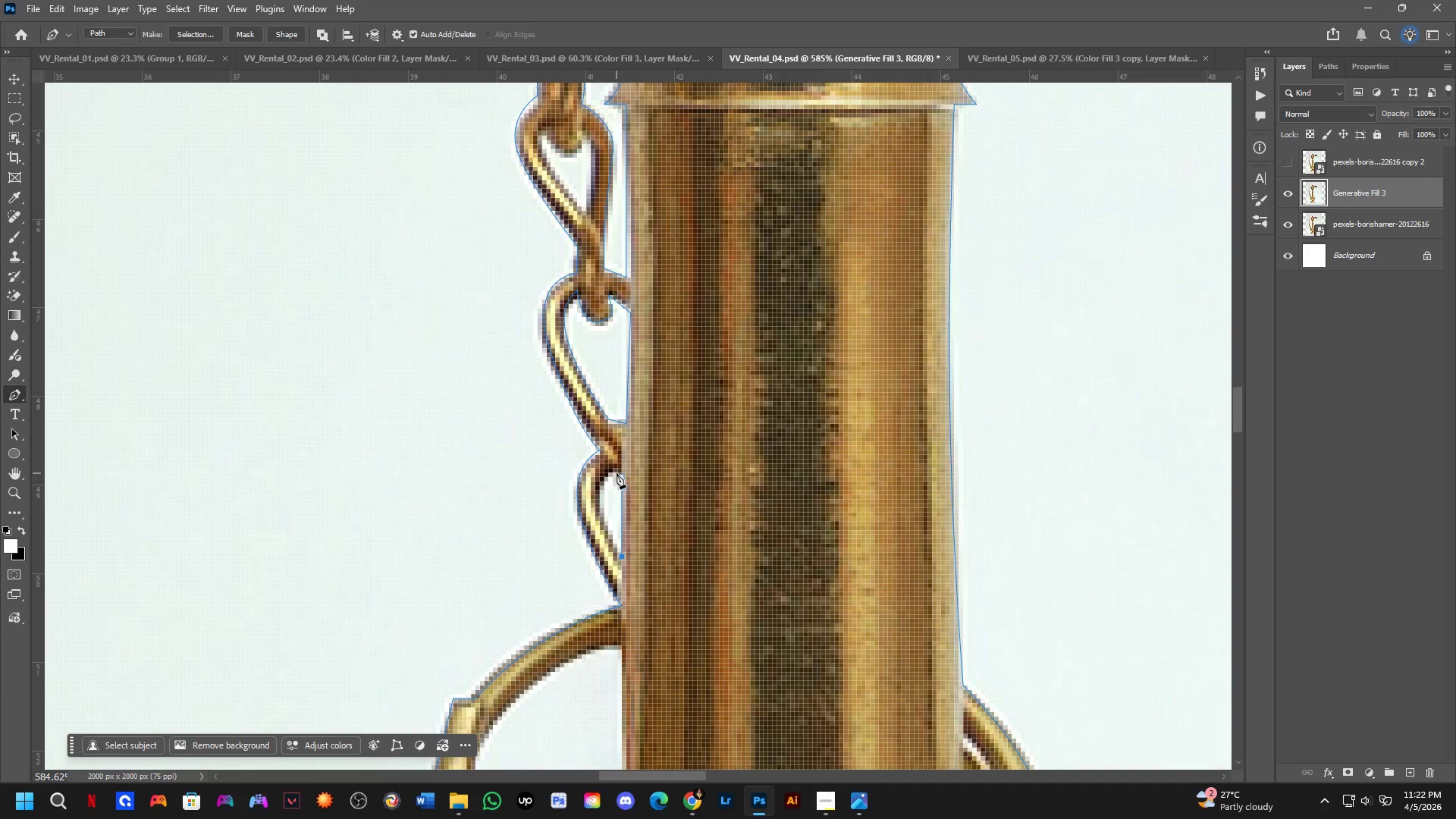 
left_click_drag(start_coordinate=[610, 472], to_coordinate=[629, 433])
 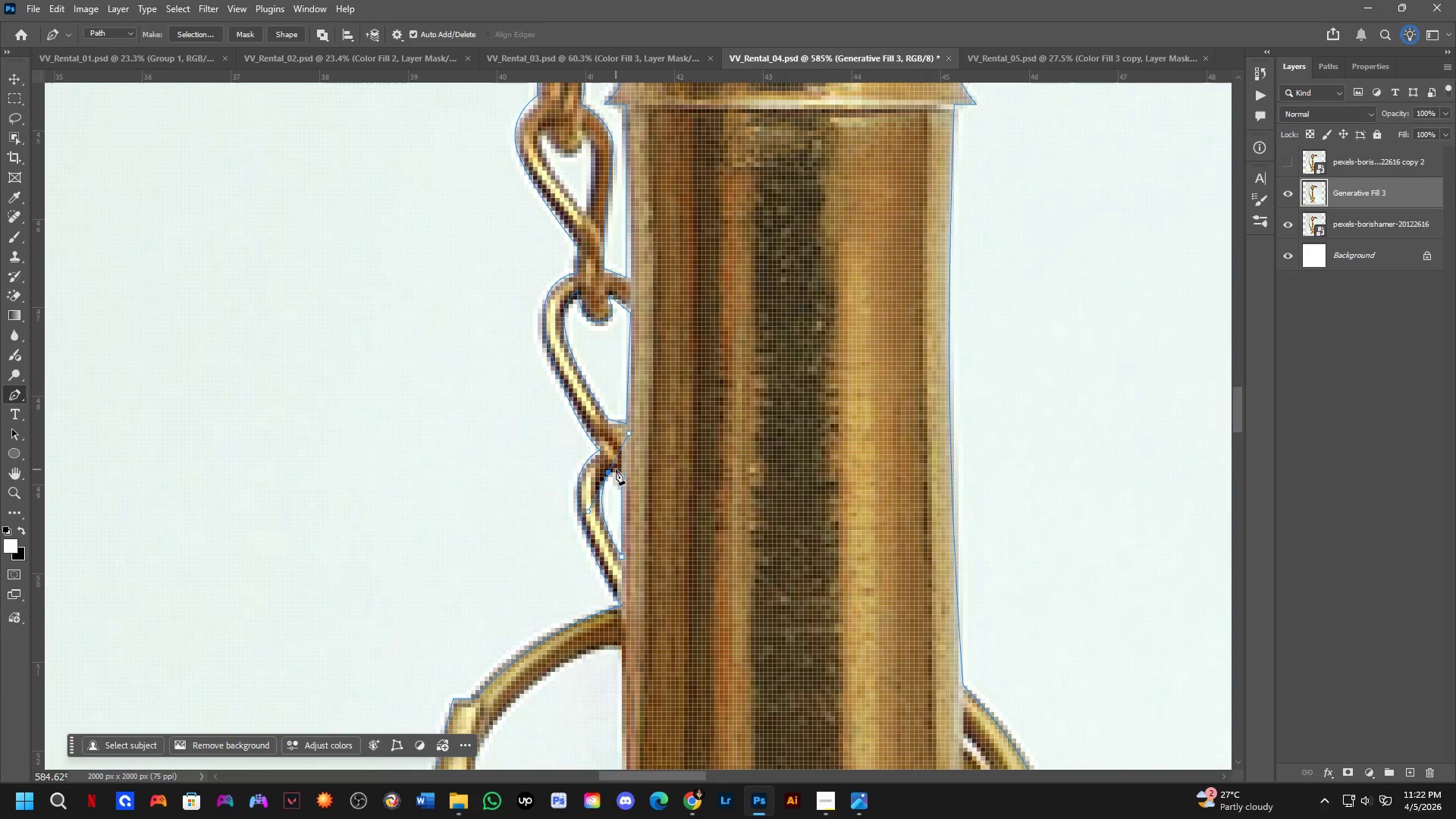 
hold_key(key=AltLeft, duration=0.55)
left_click([611, 472])
 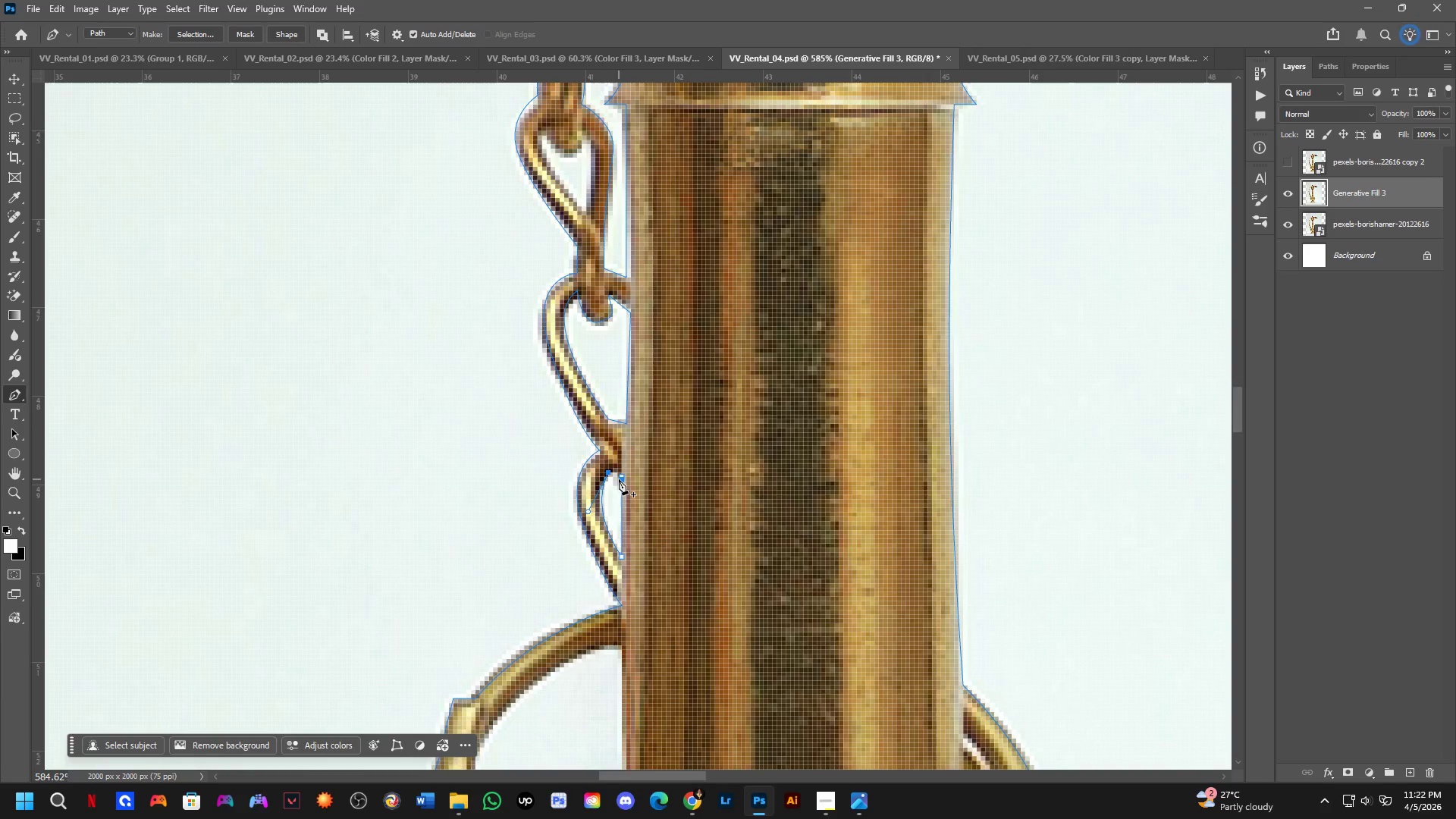 
left_click_drag(start_coordinate=[619, 479], to_coordinate=[621, 488])
 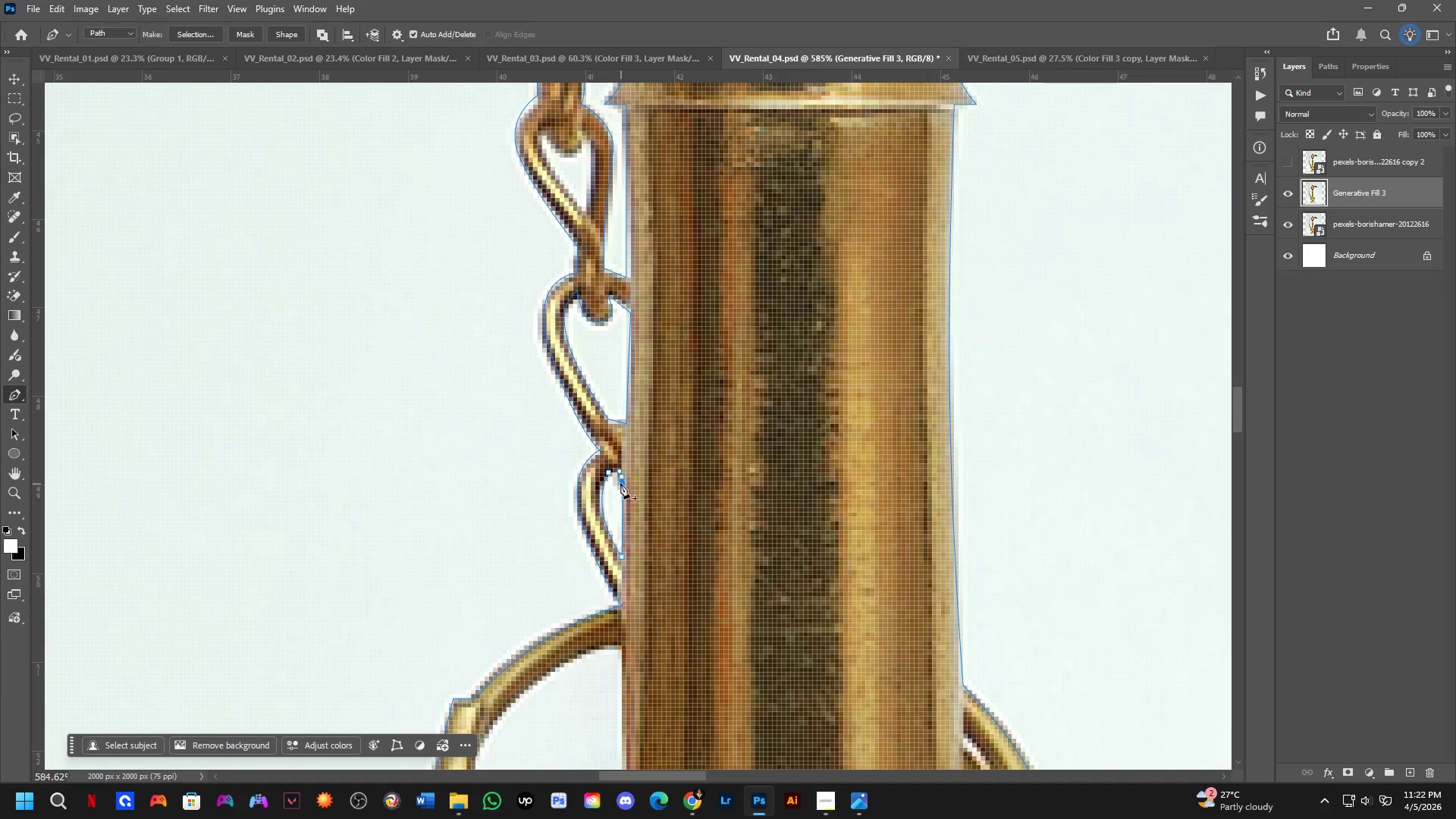 
key(Control+ControlLeft)
 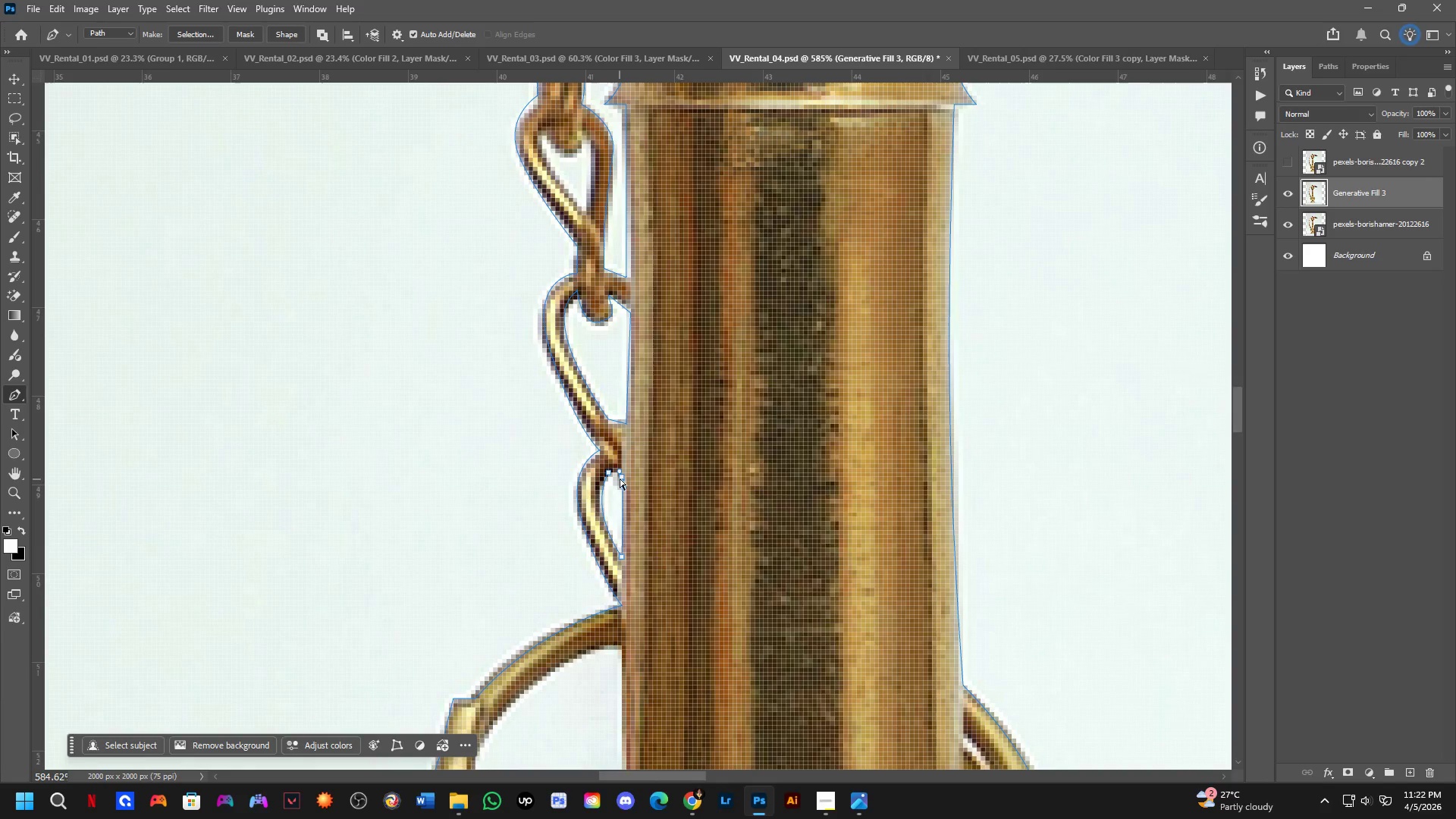 
key(Control+Z)
 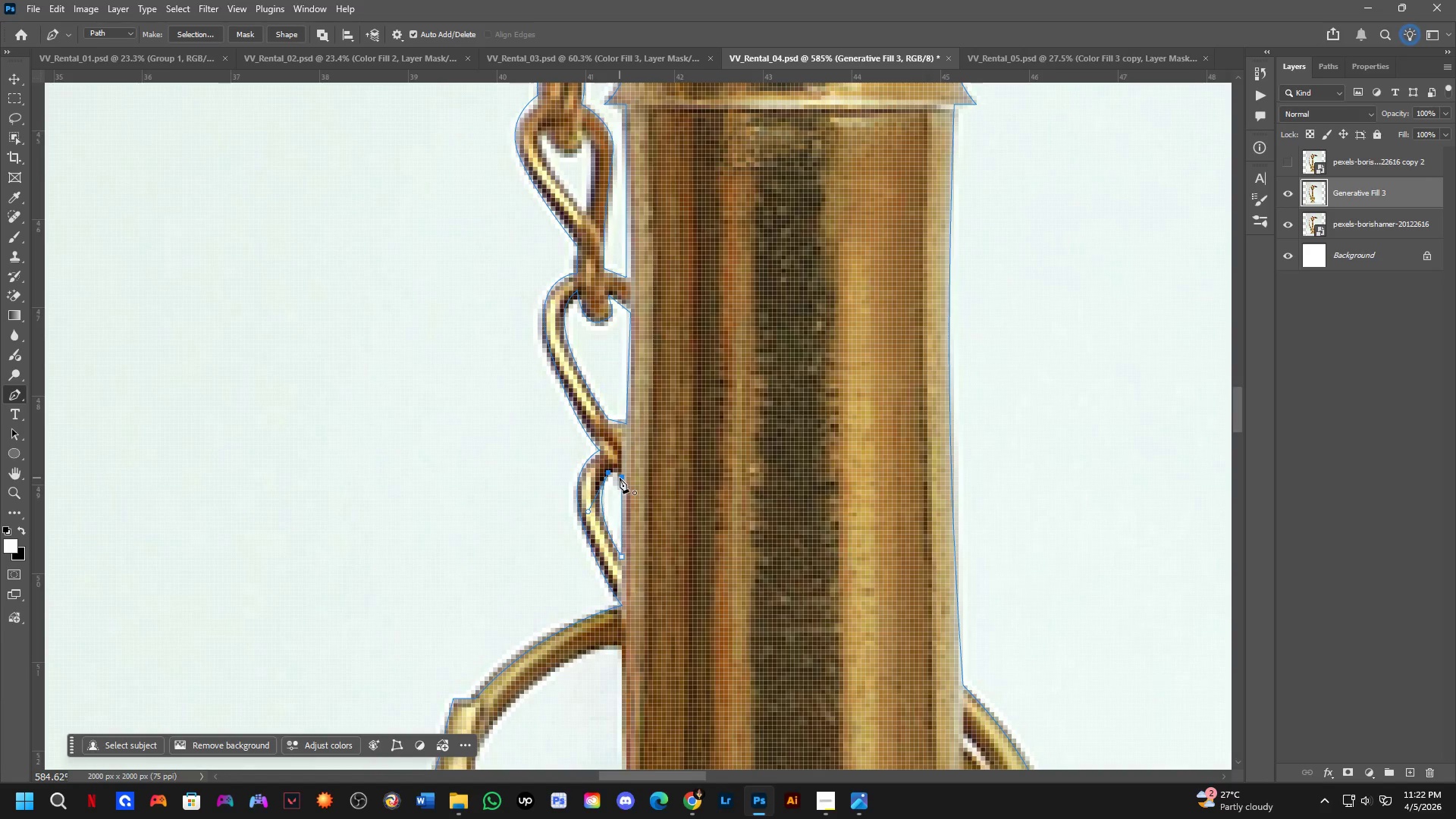 
left_click_drag(start_coordinate=[620, 478], to_coordinate=[623, 486])
 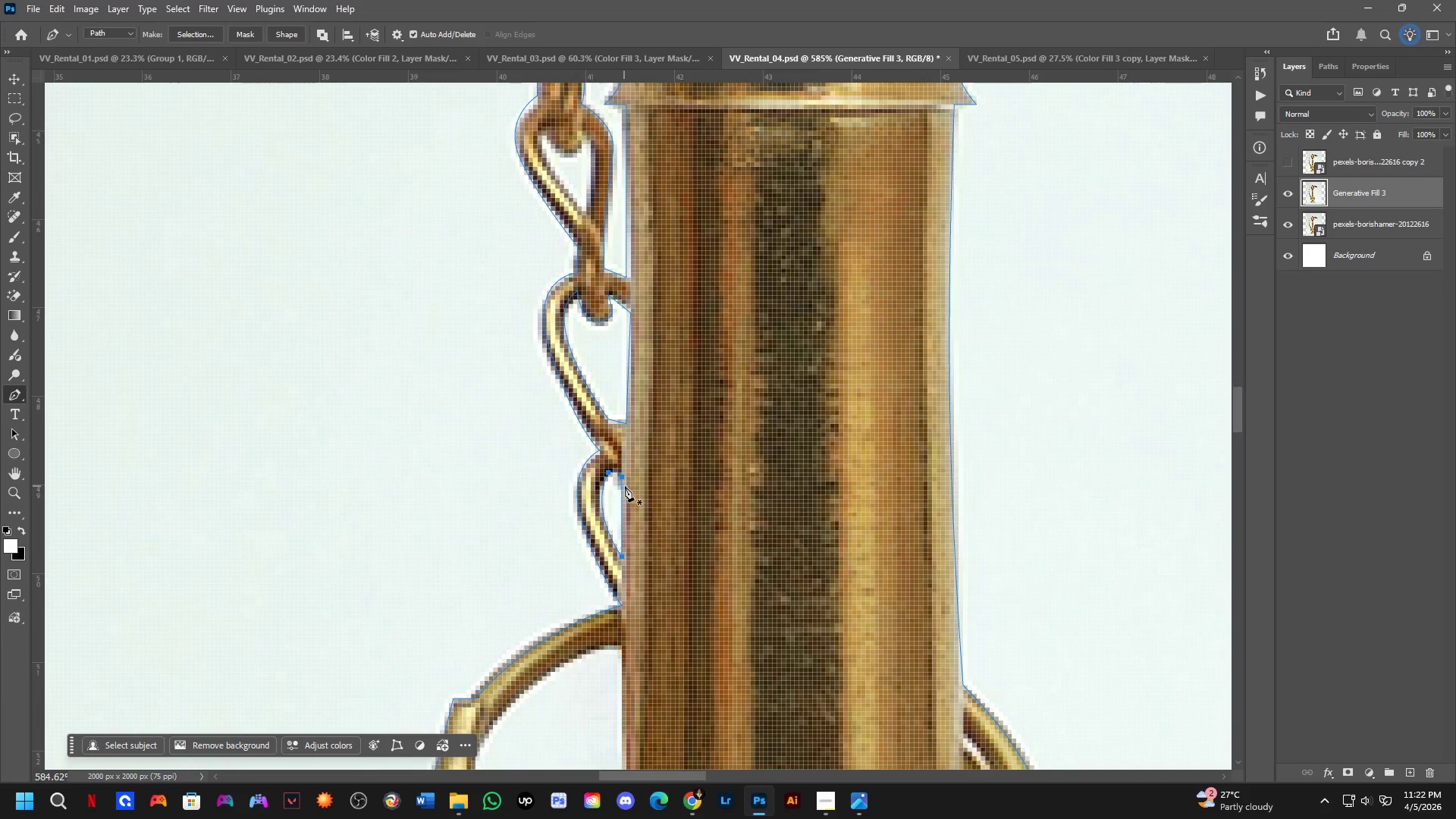 
key(Shift+ShiftLeft)
 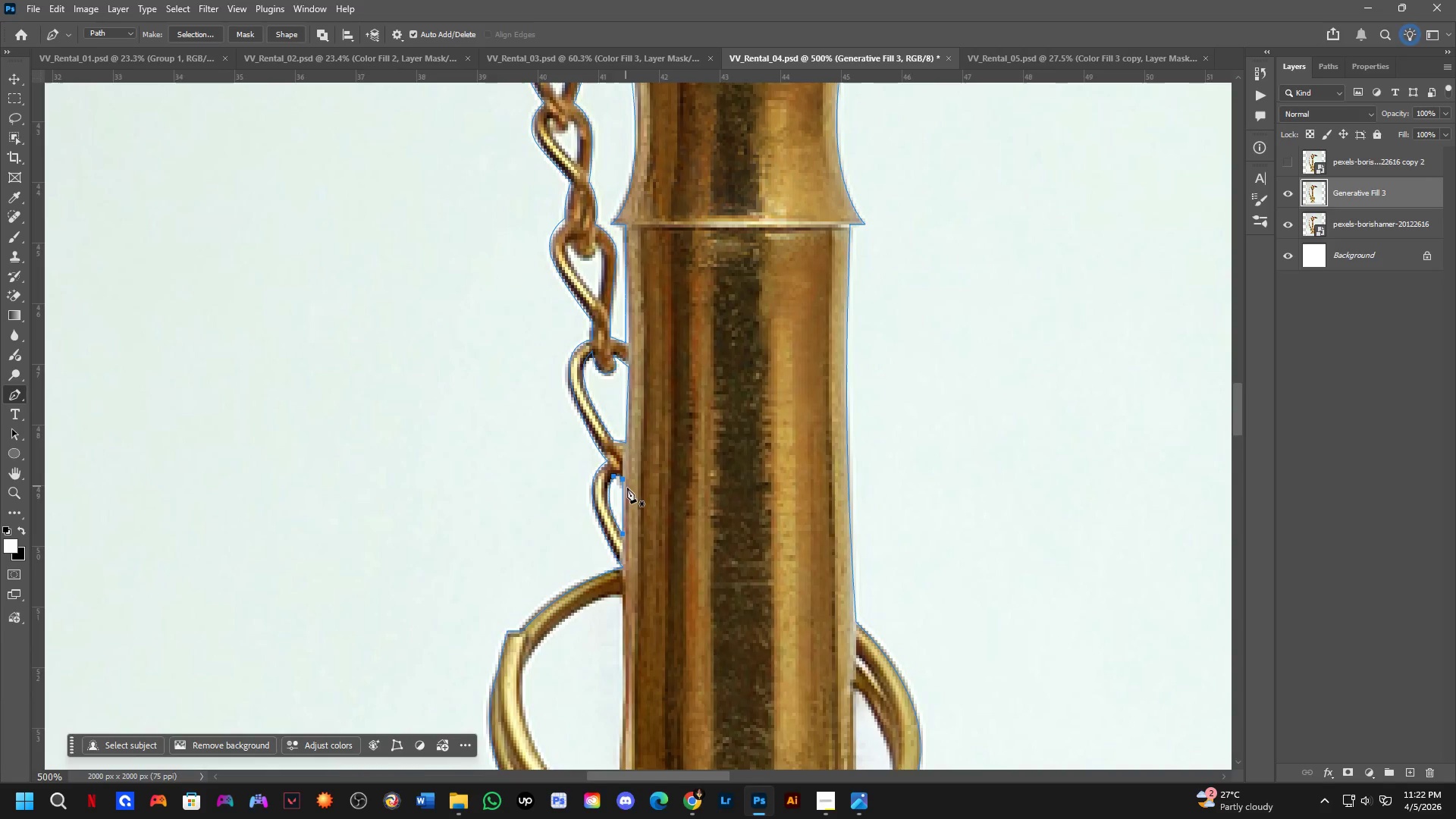 
hold_key(key=Space, duration=1.31)
 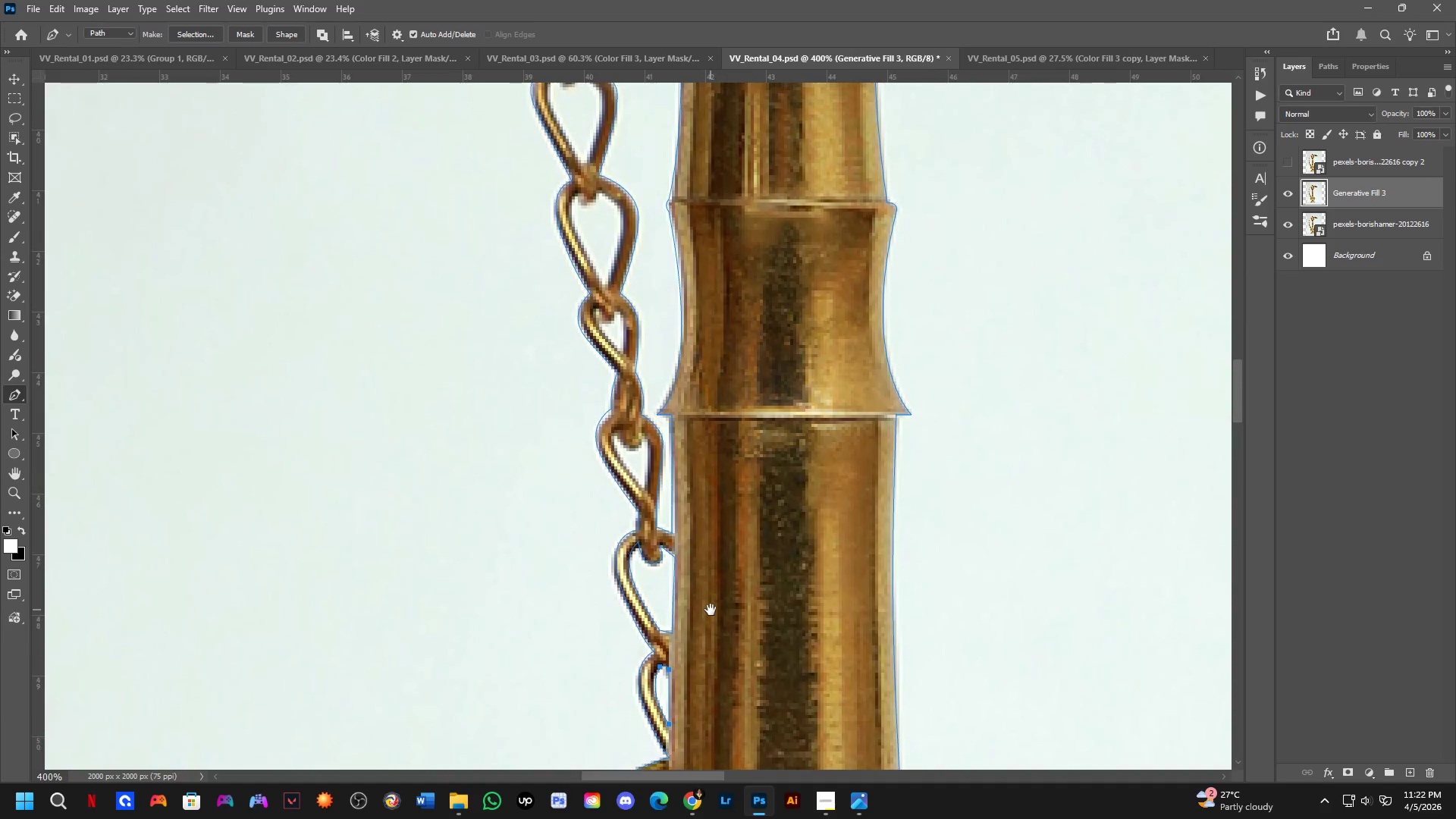 
left_click_drag(start_coordinate=[664, 419], to_coordinate=[711, 610])
 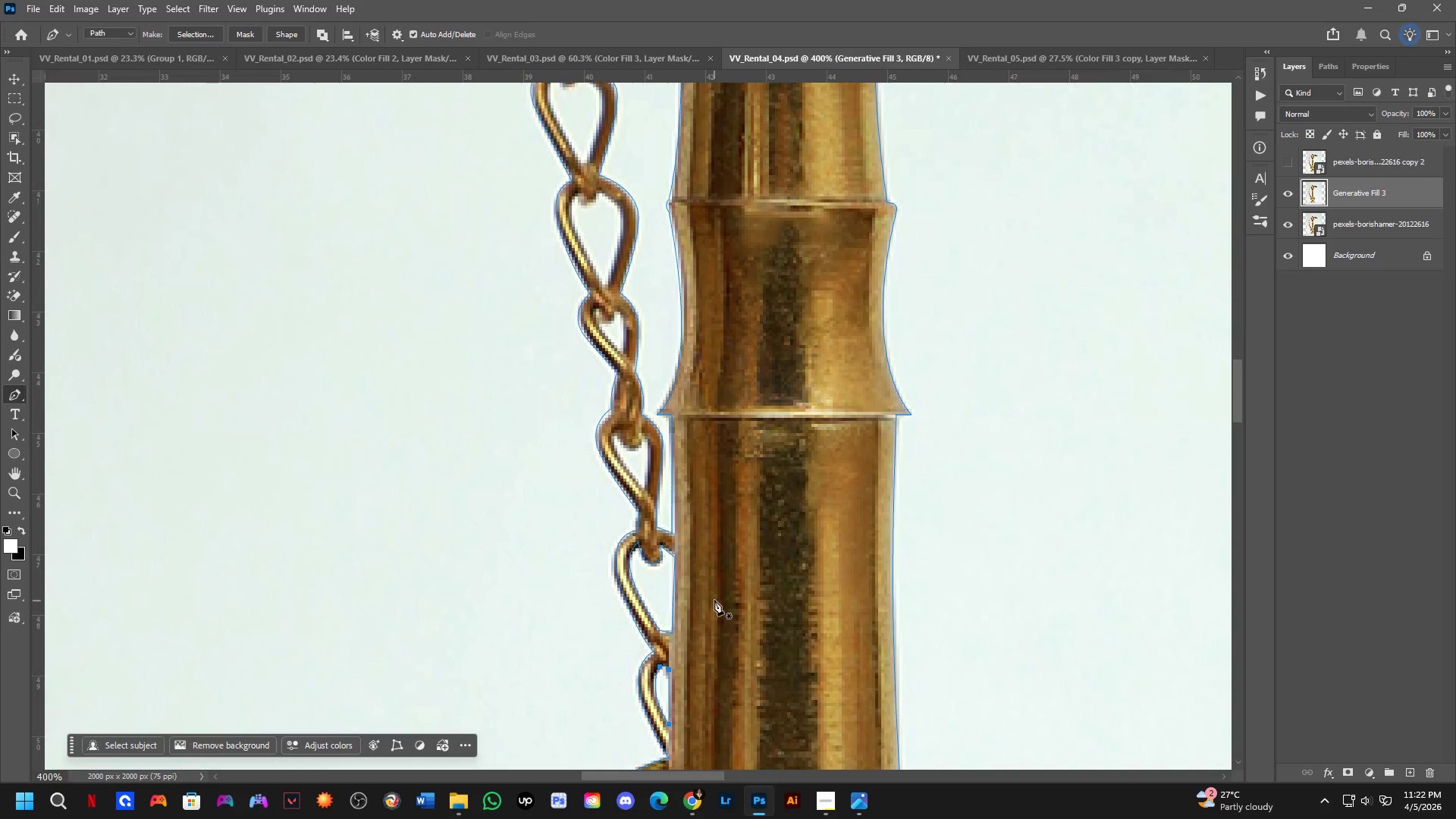 
scroll: coordinate [717, 600], scroll_direction: down, amount: 3.0
 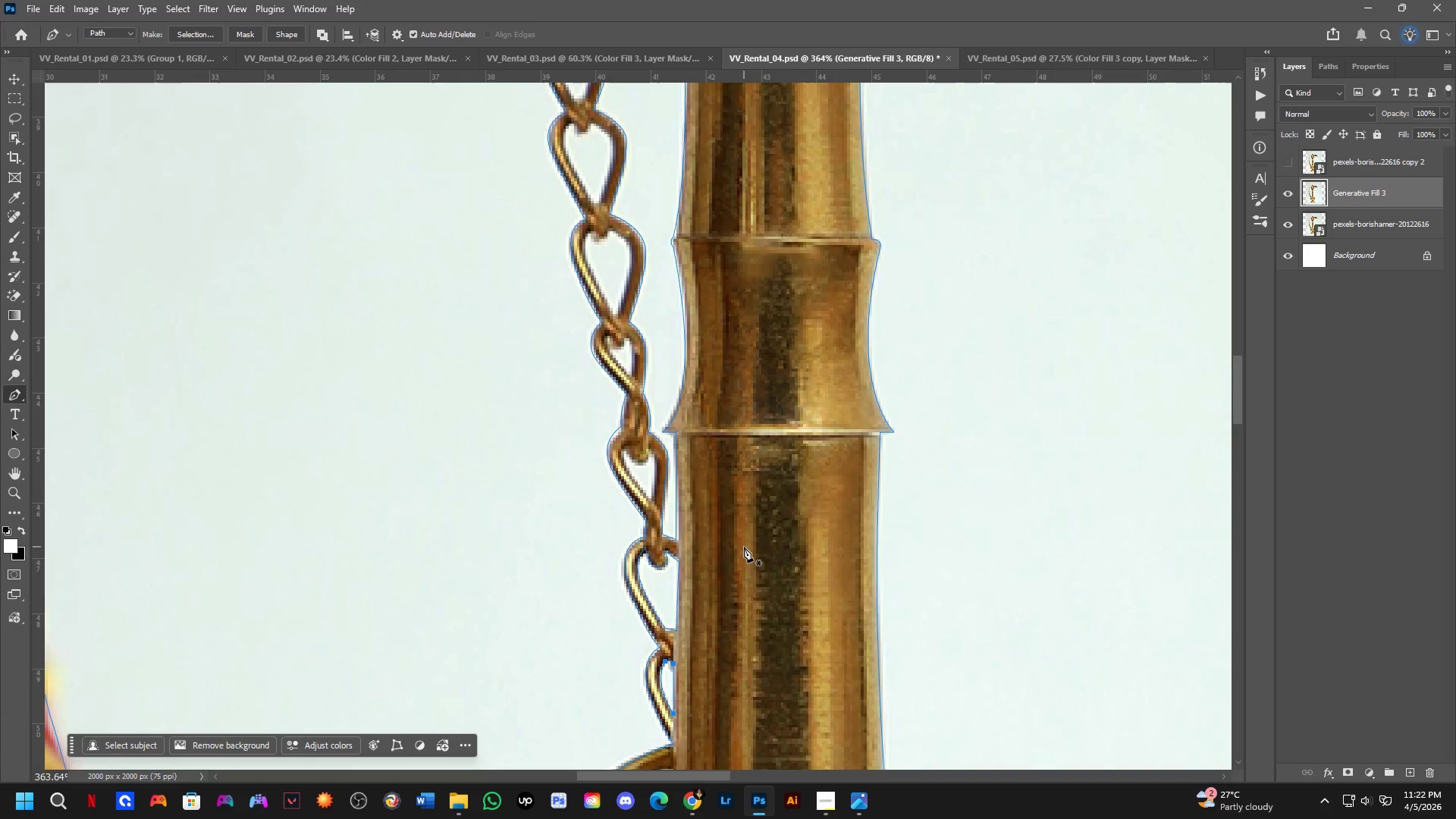 
hold_key(key=Space, duration=0.66)
 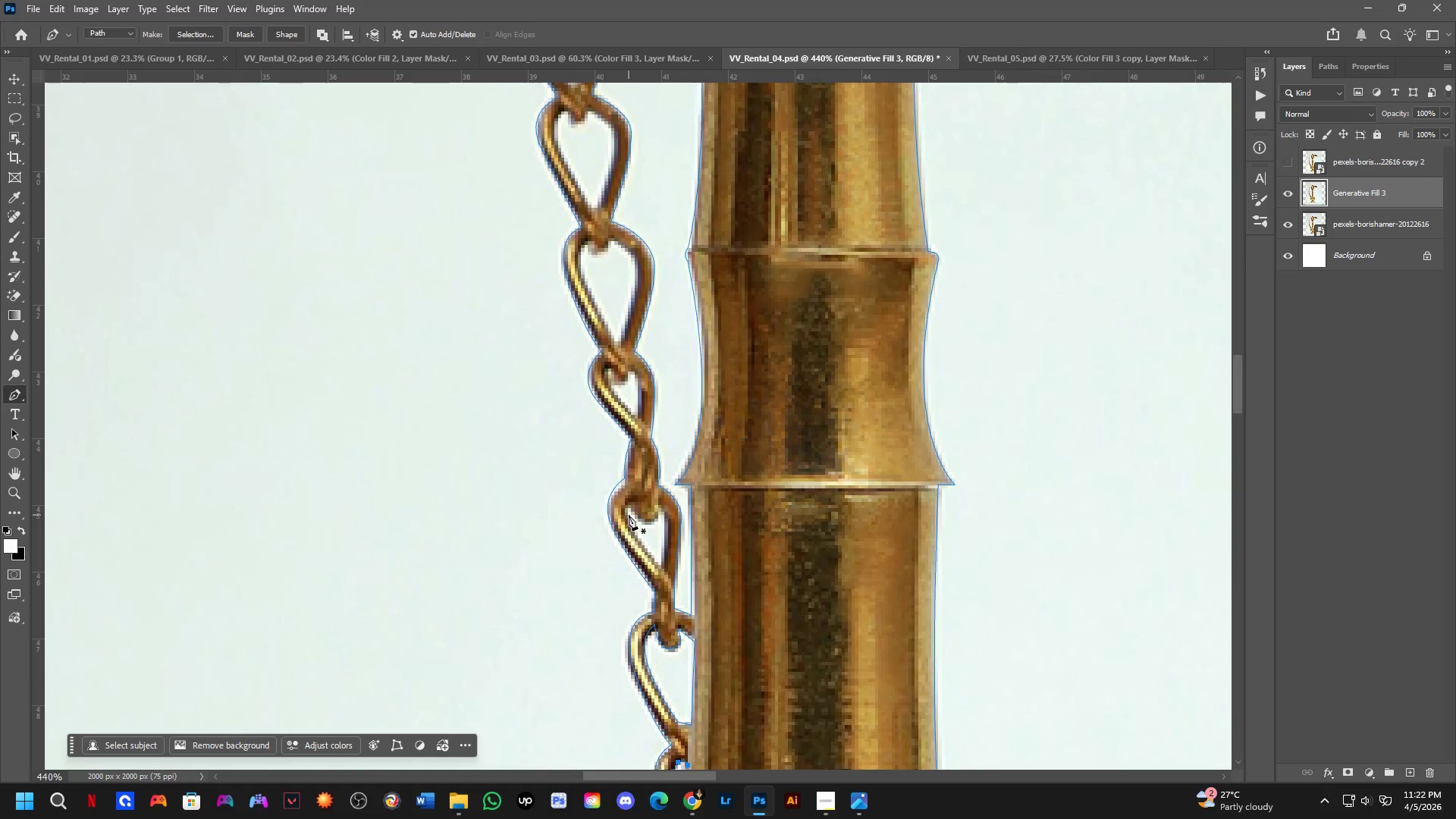 
left_click_drag(start_coordinate=[706, 499], to_coordinate=[711, 563])
 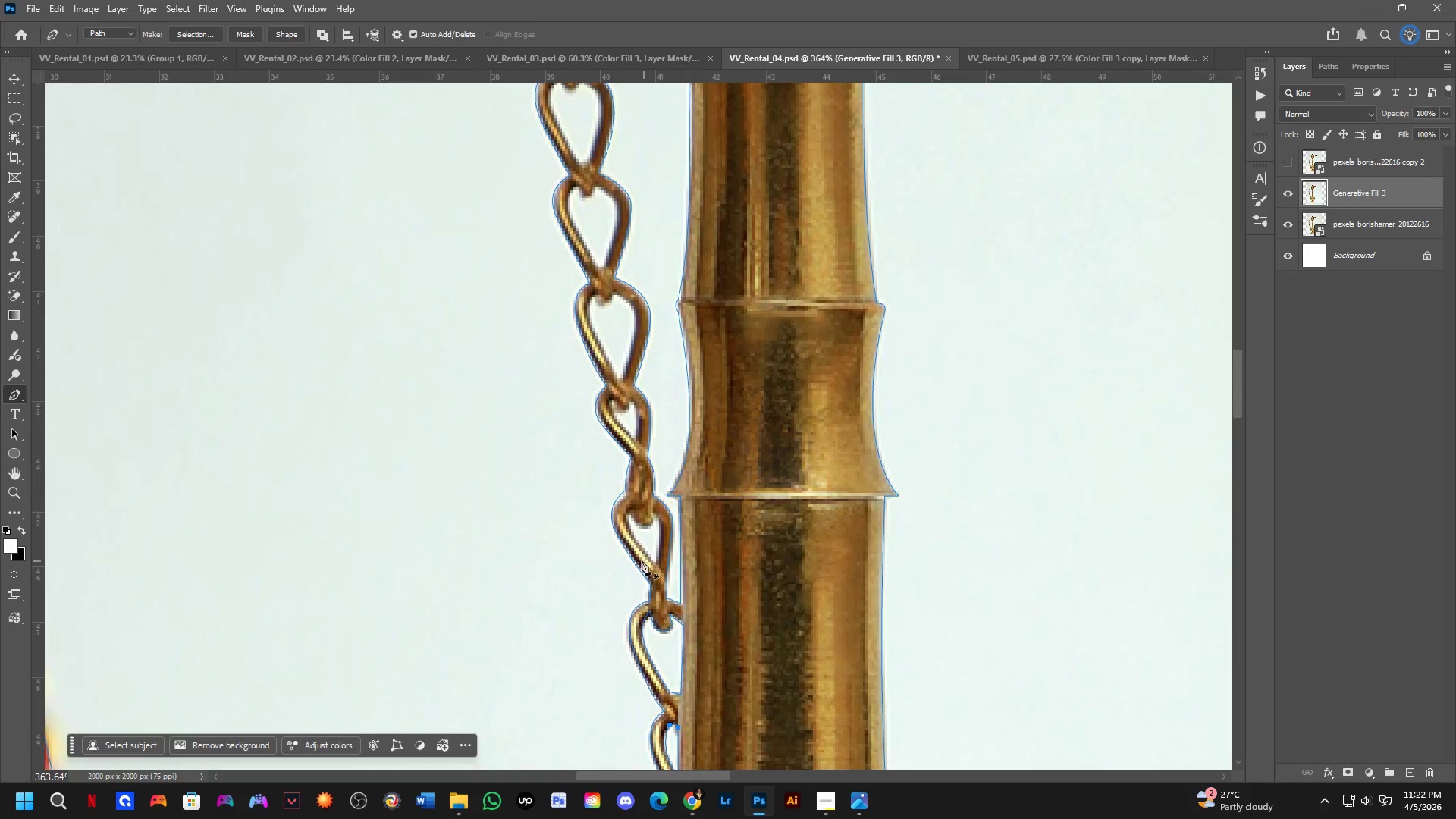 
scroll: coordinate [625, 535], scroll_direction: up, amount: 2.0
 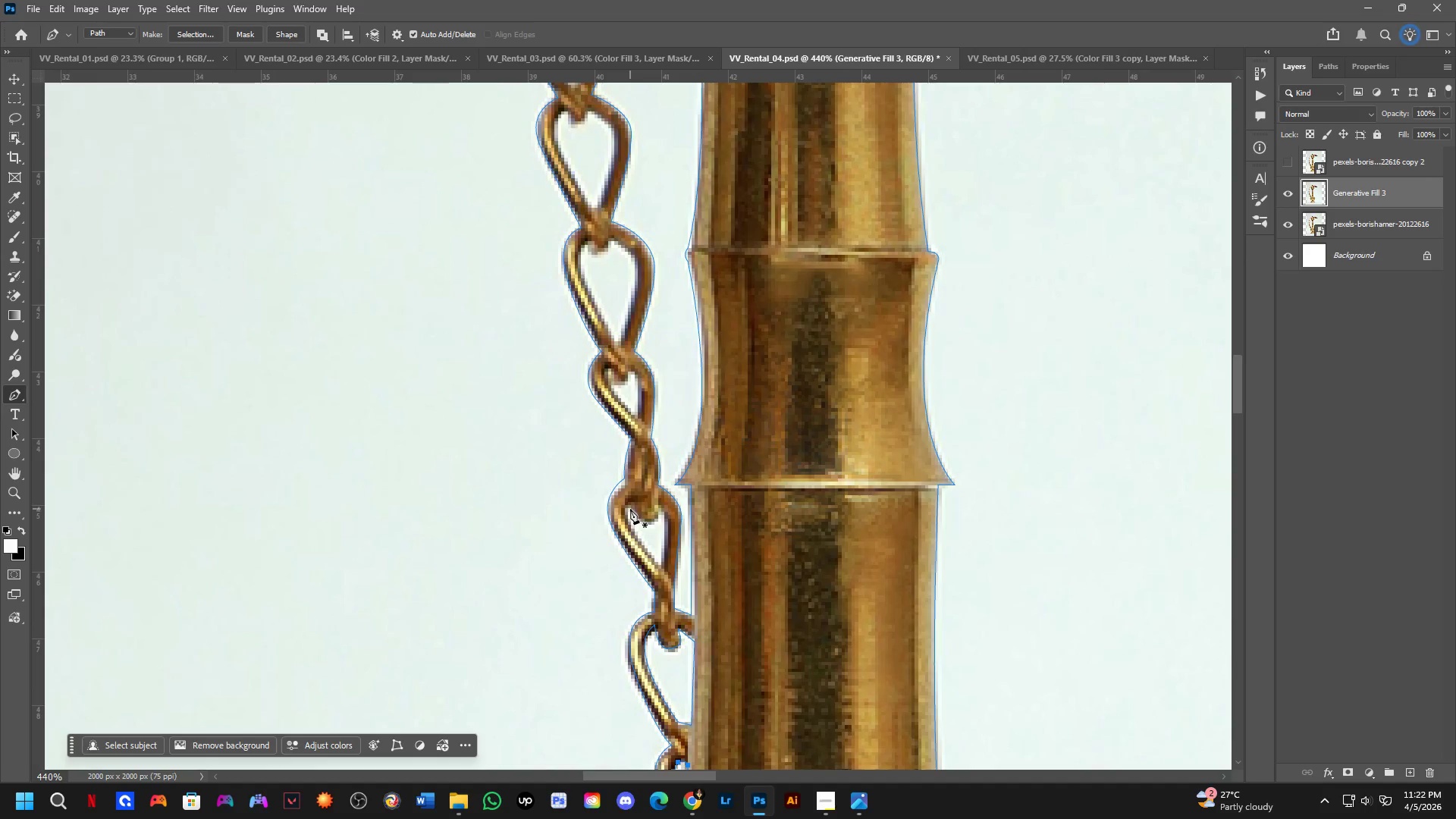 
left_click([627, 505])
 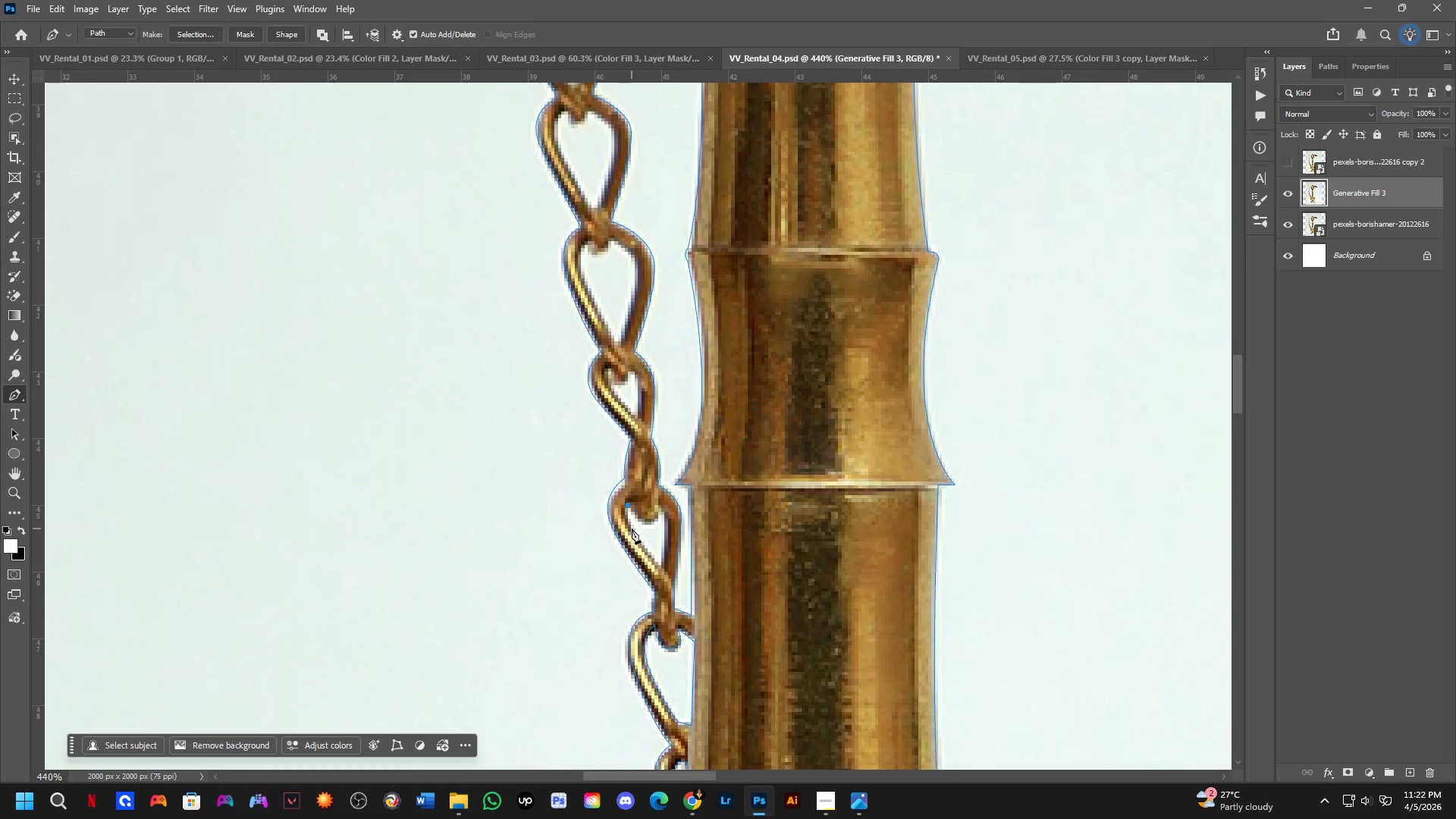 
left_click_drag(start_coordinate=[635, 533], to_coordinate=[648, 549])
 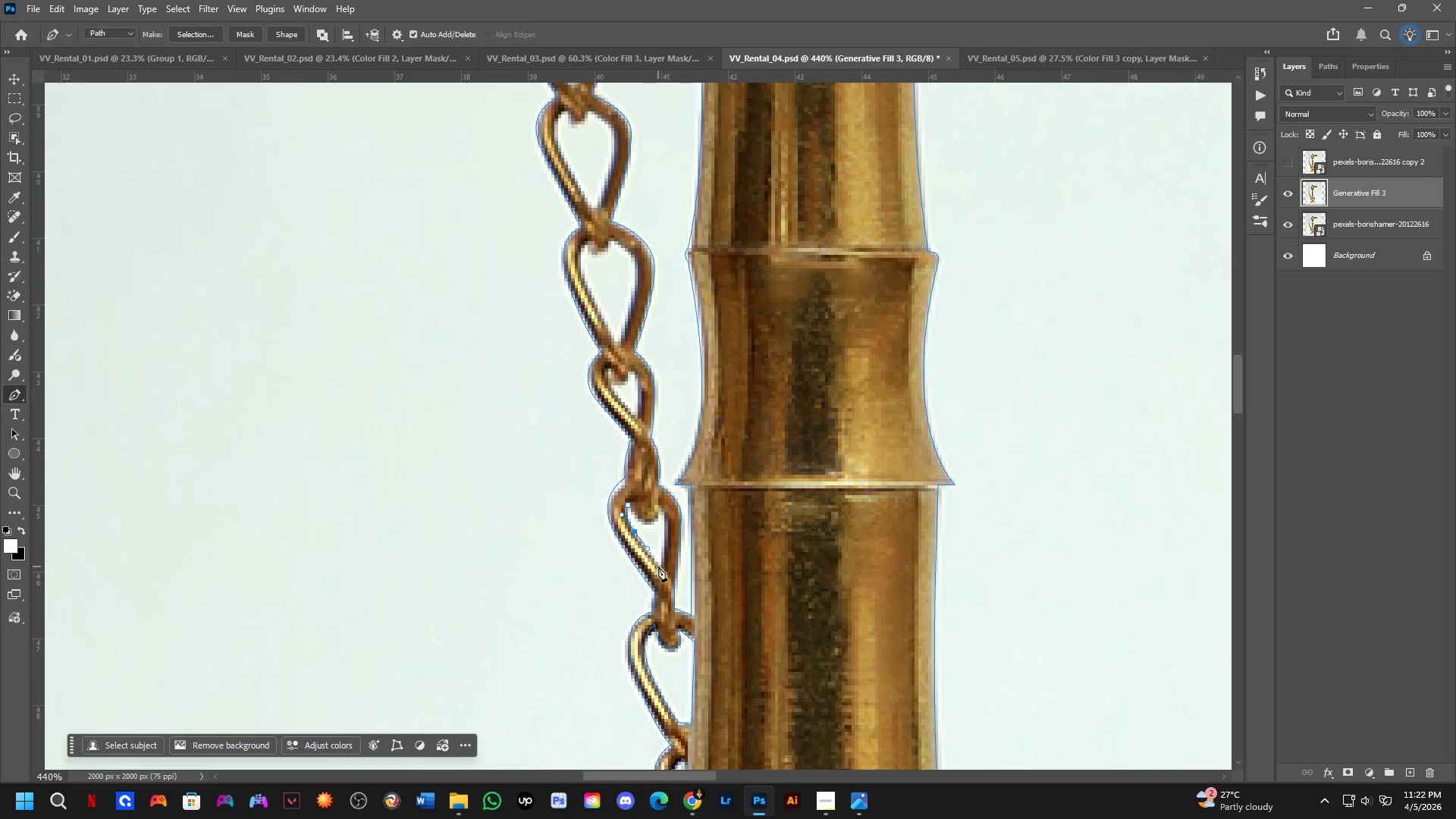 
left_click([660, 569])
 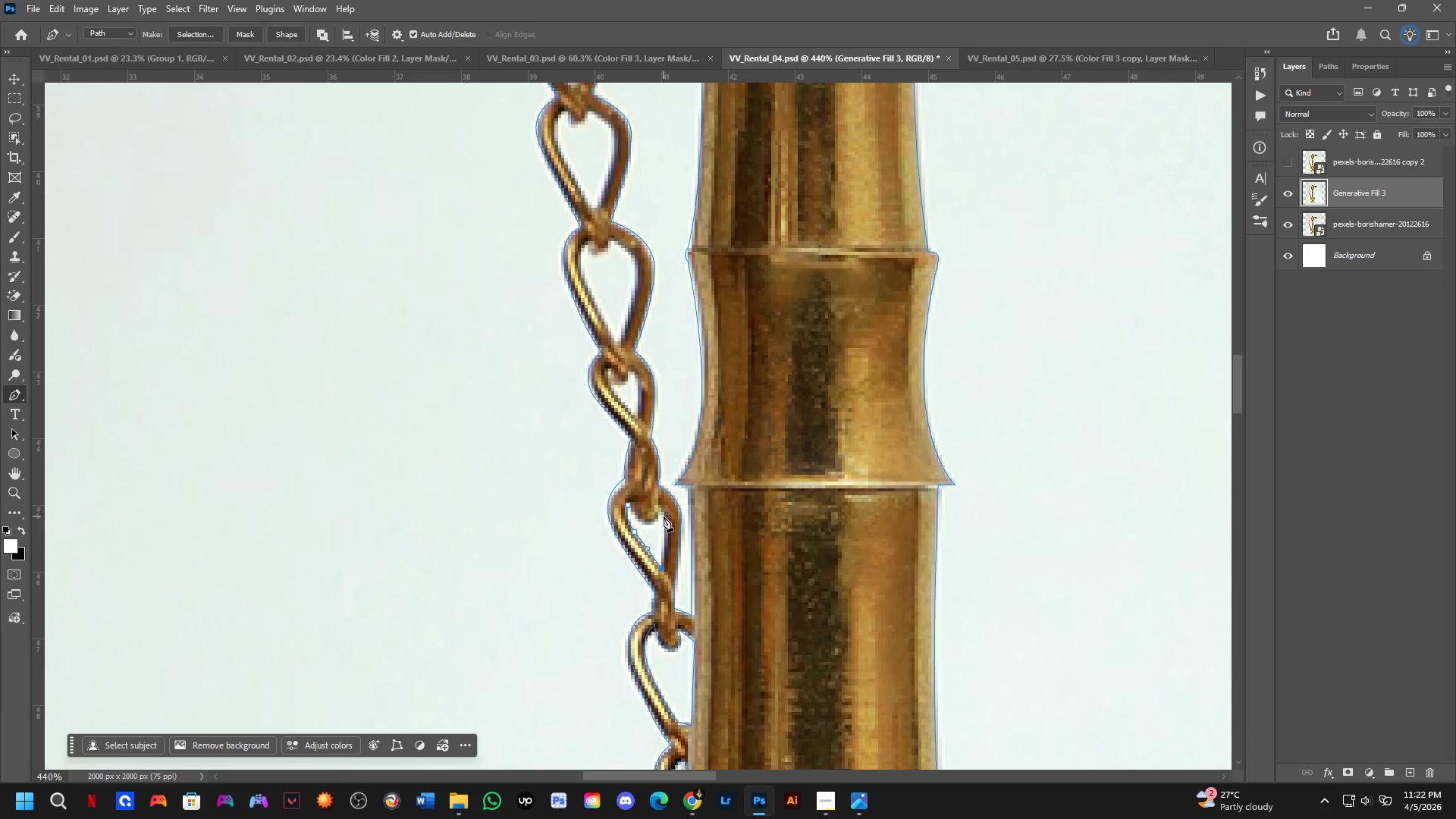 
left_click_drag(start_coordinate=[664, 514], to_coordinate=[664, 501])
 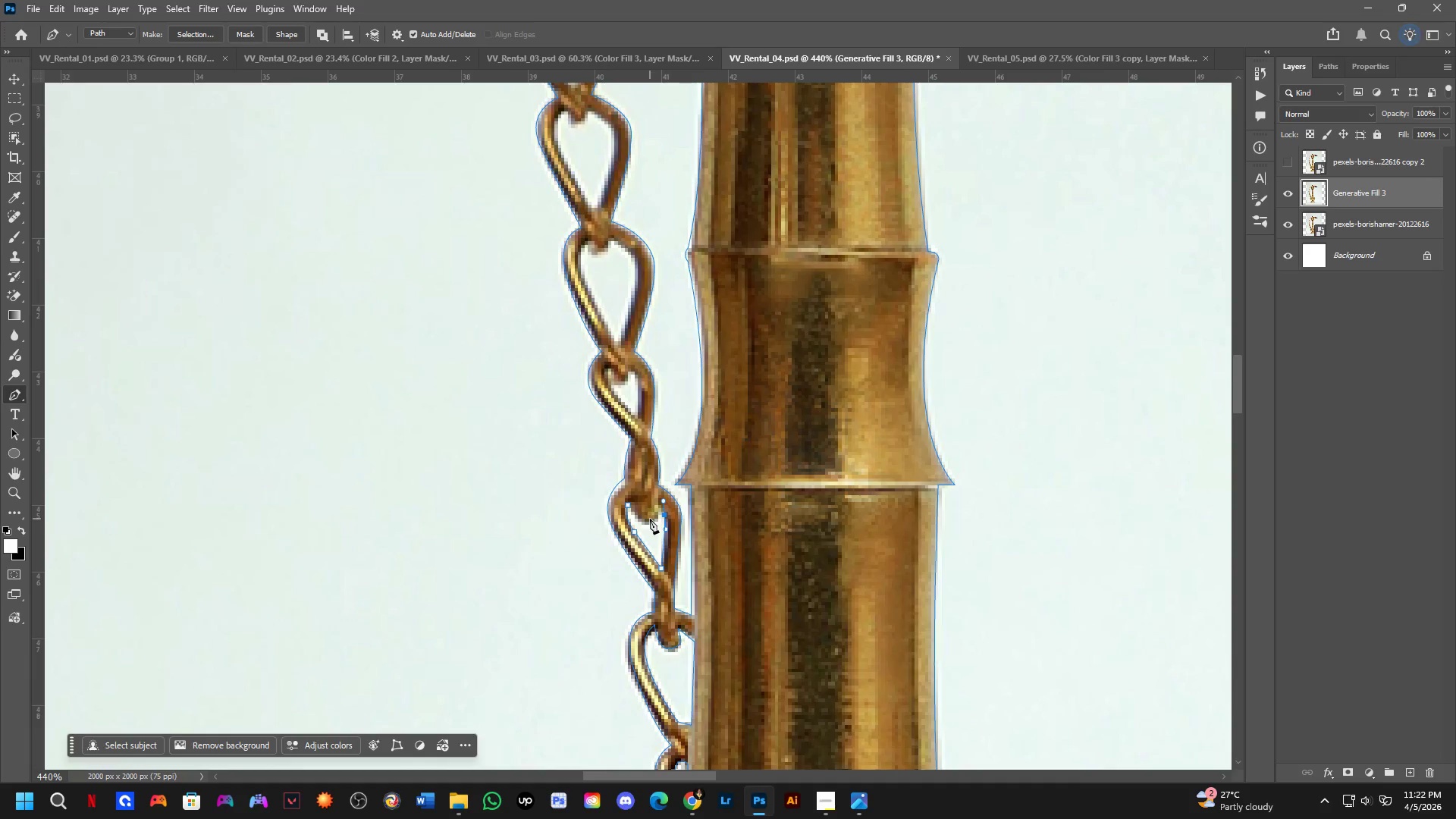 
left_click_drag(start_coordinate=[644, 521], to_coordinate=[634, 516])
 